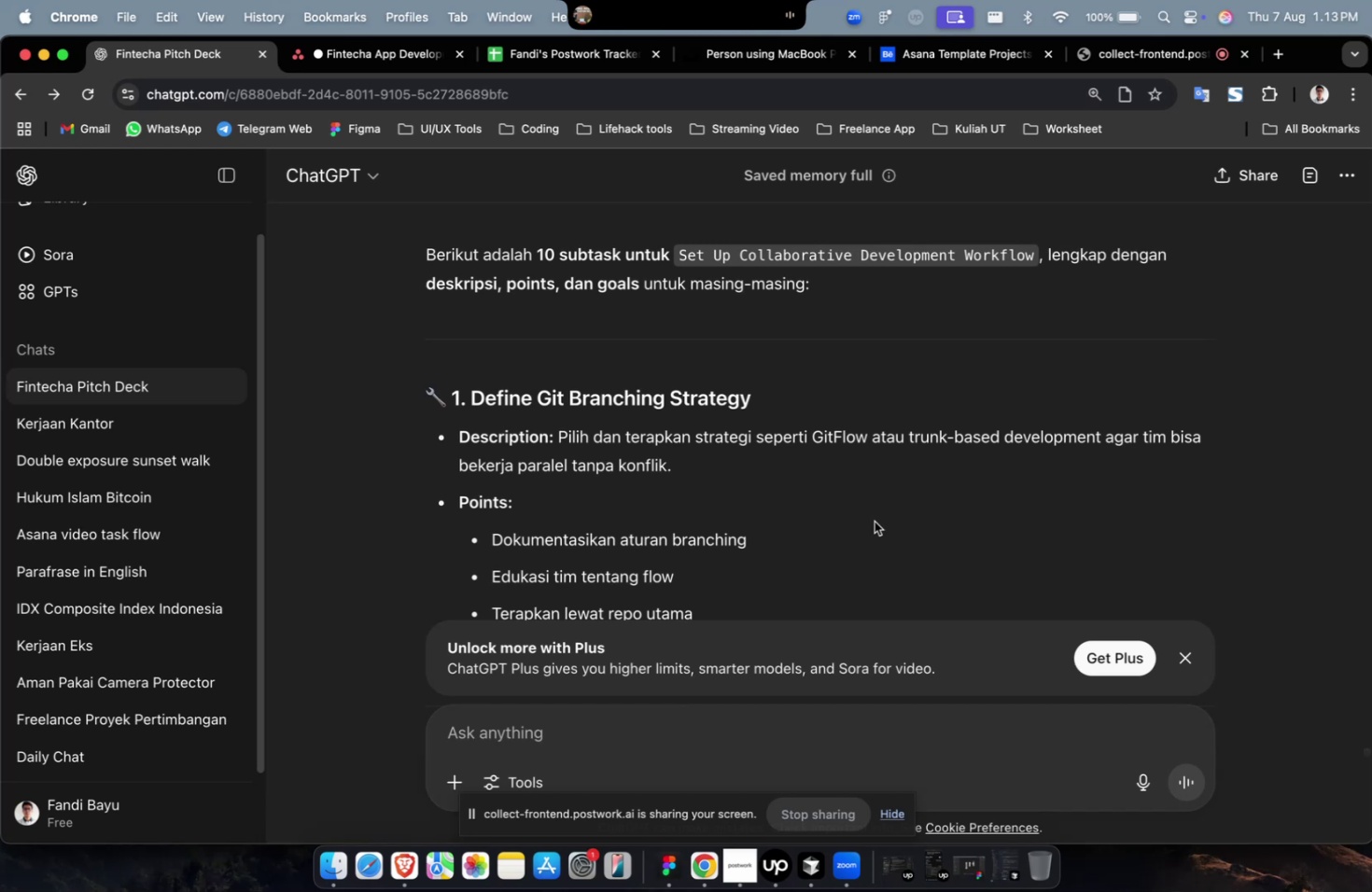 
scroll: coordinate [874, 521], scroll_direction: up, amount: 2.0
 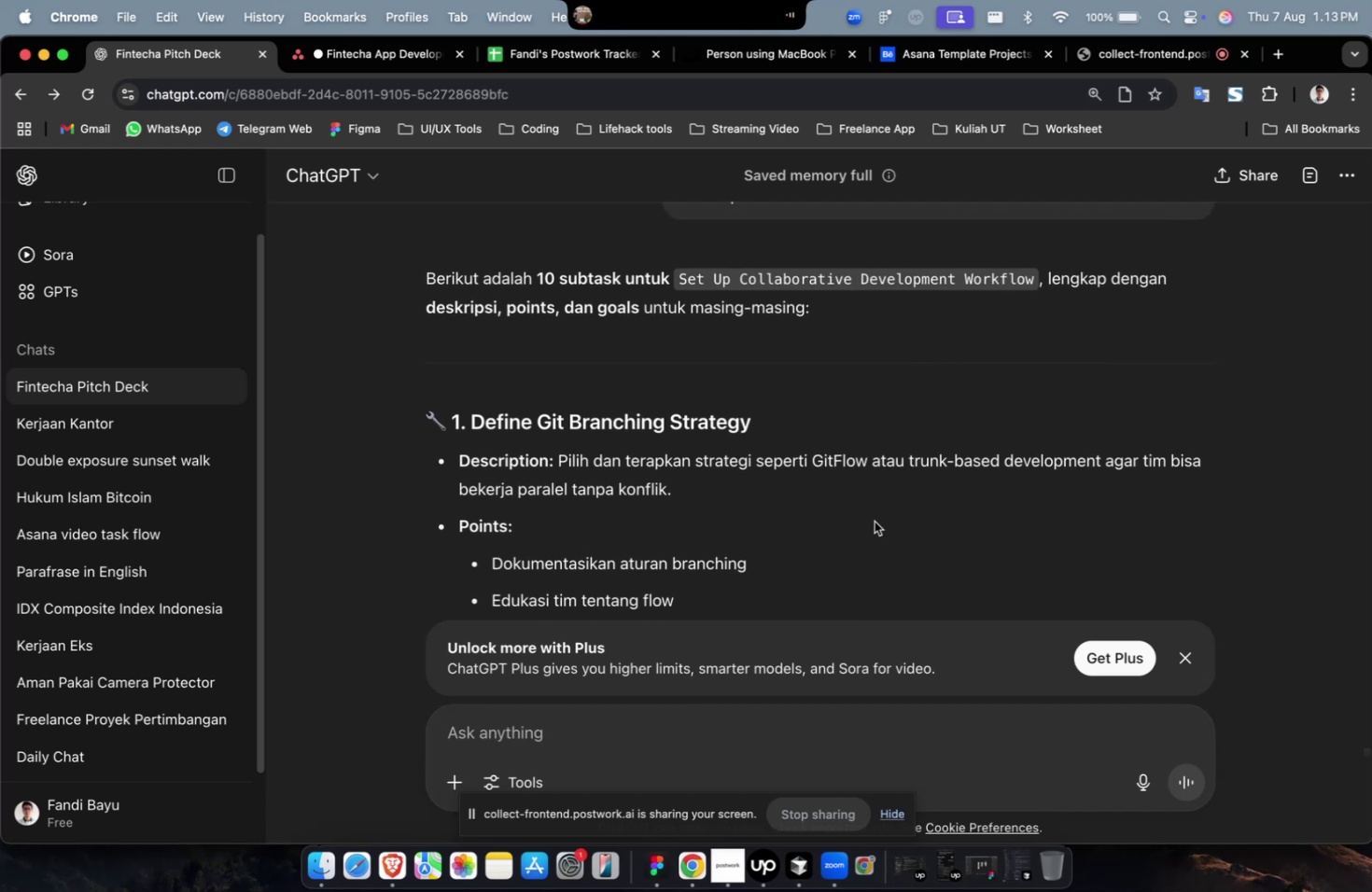 
scroll: coordinate [874, 521], scroll_direction: down, amount: 21.0
 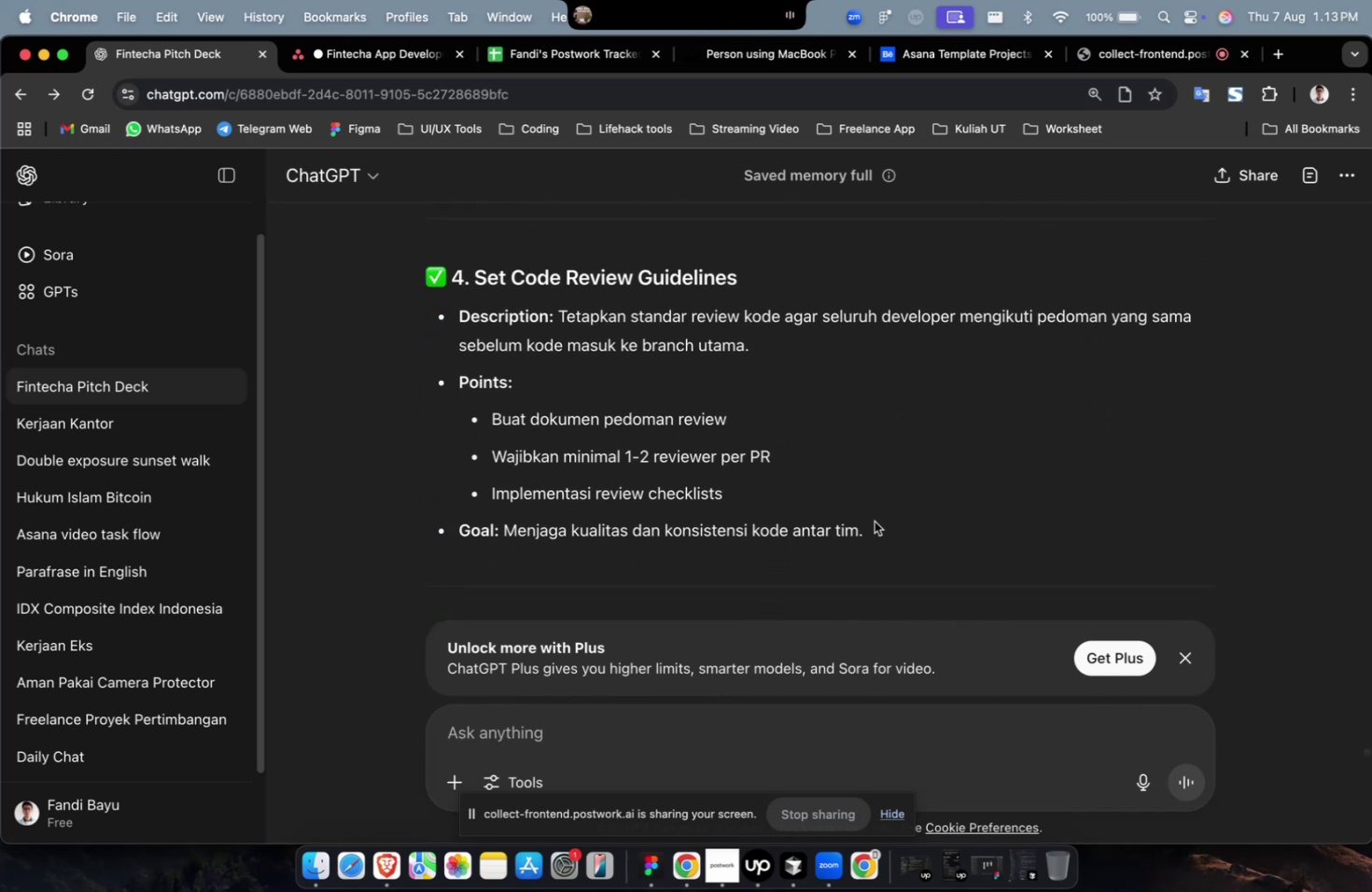 
scroll: coordinate [874, 521], scroll_direction: down, amount: 15.0
 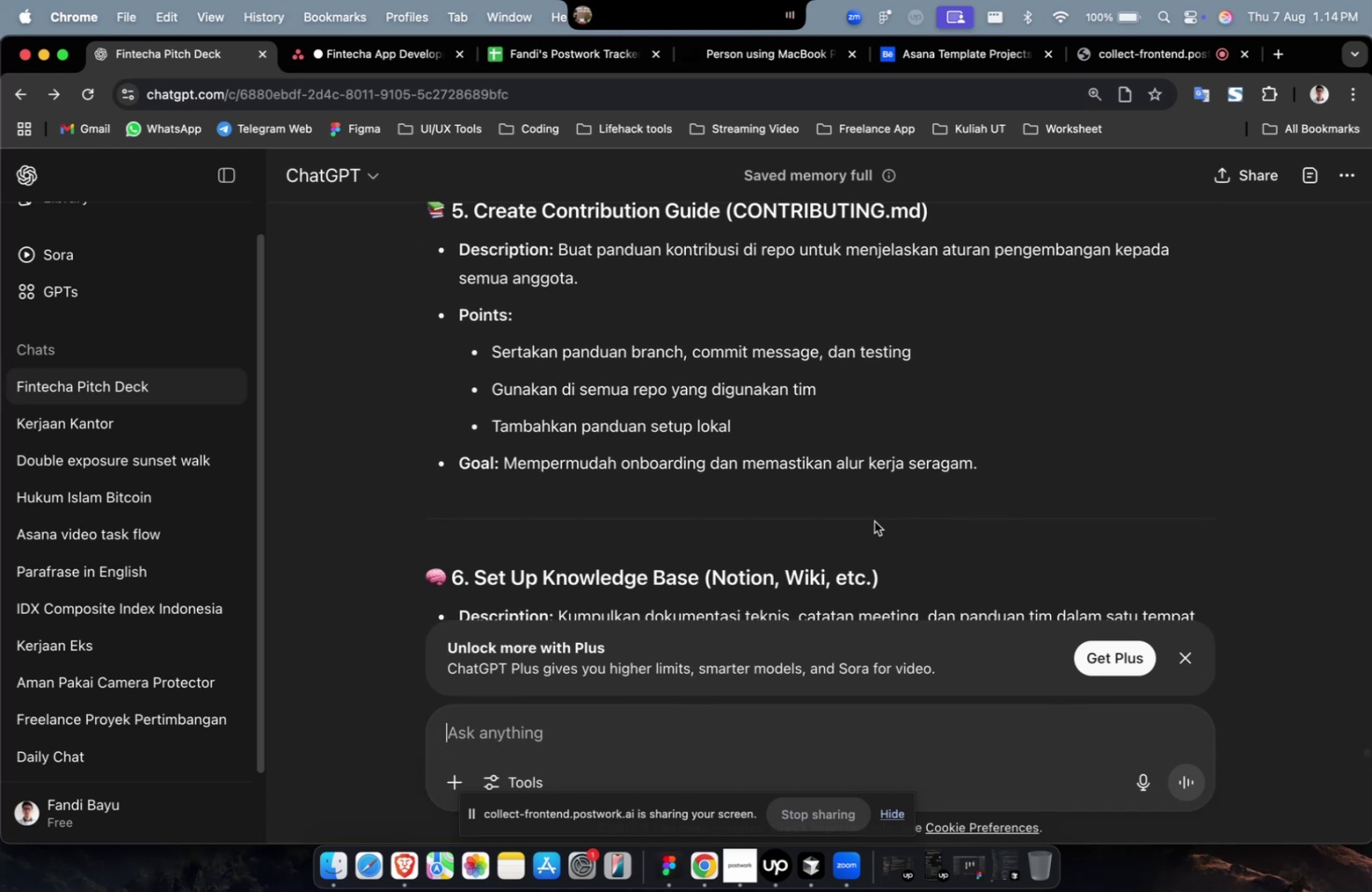 
scroll: coordinate [874, 521], scroll_direction: down, amount: 16.0
 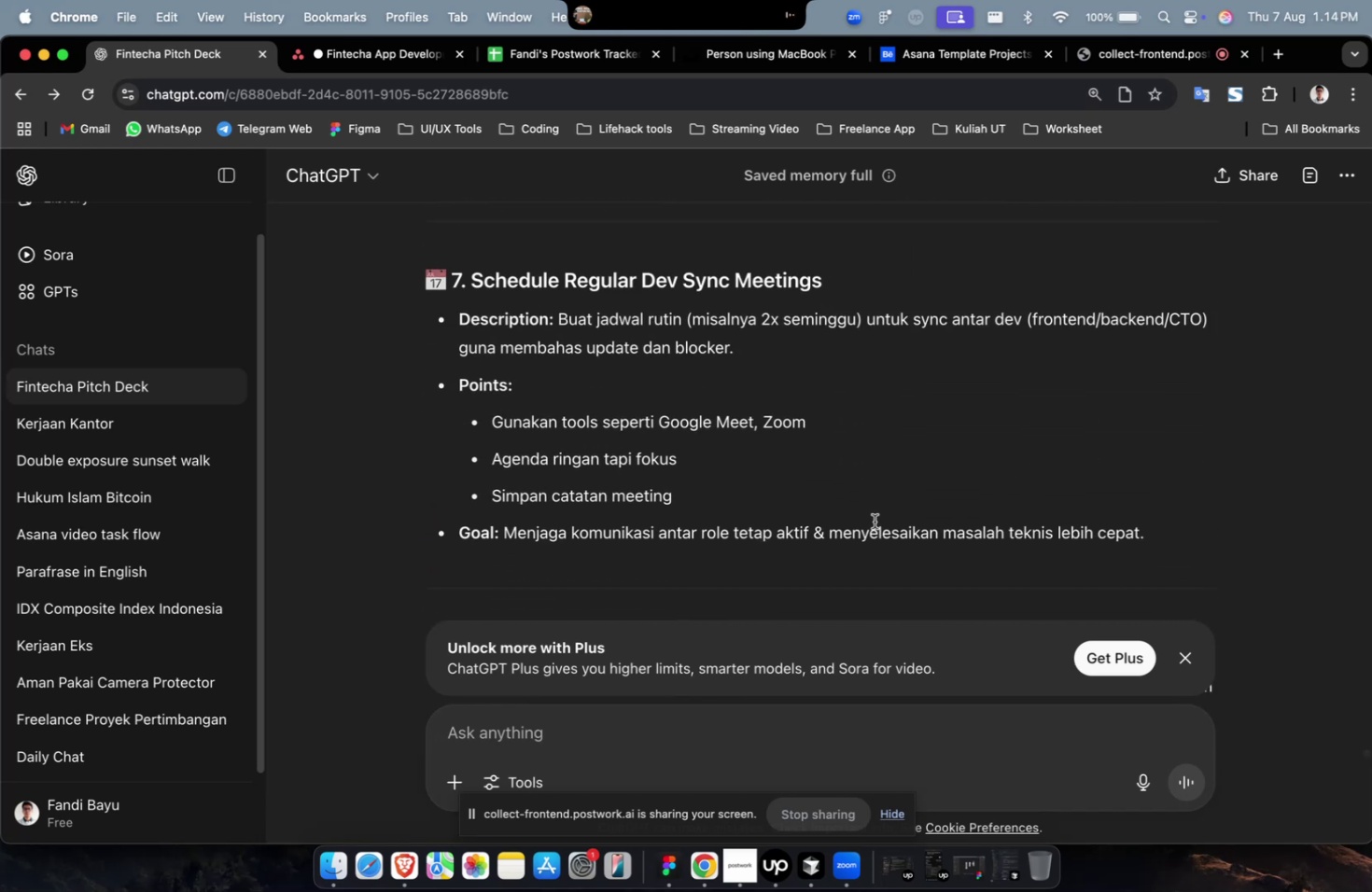 
scroll: coordinate [878, 464], scroll_direction: up, amount: 59.0
 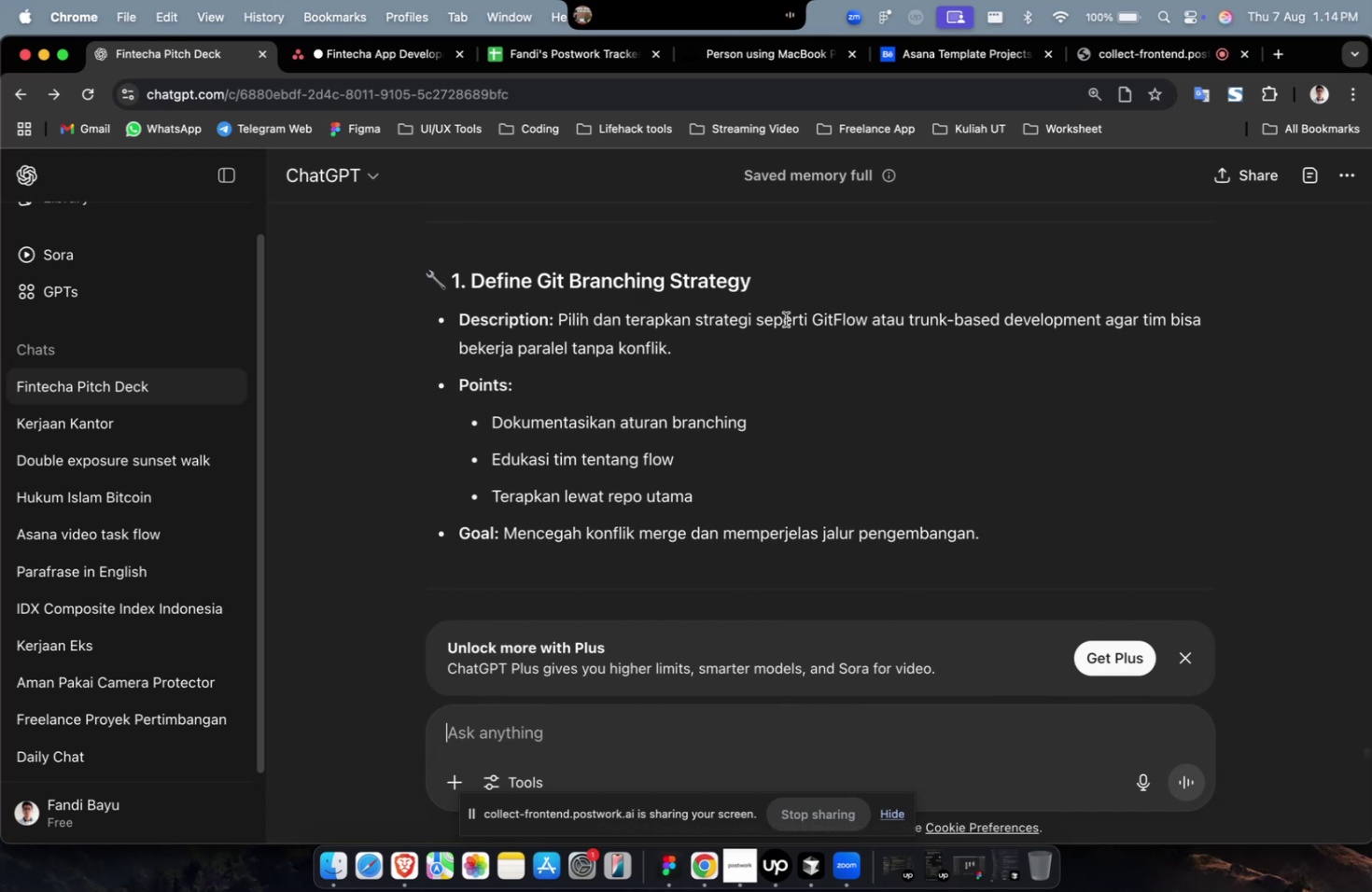 
left_click_drag(start_coordinate=[777, 286], to_coordinate=[469, 292])
 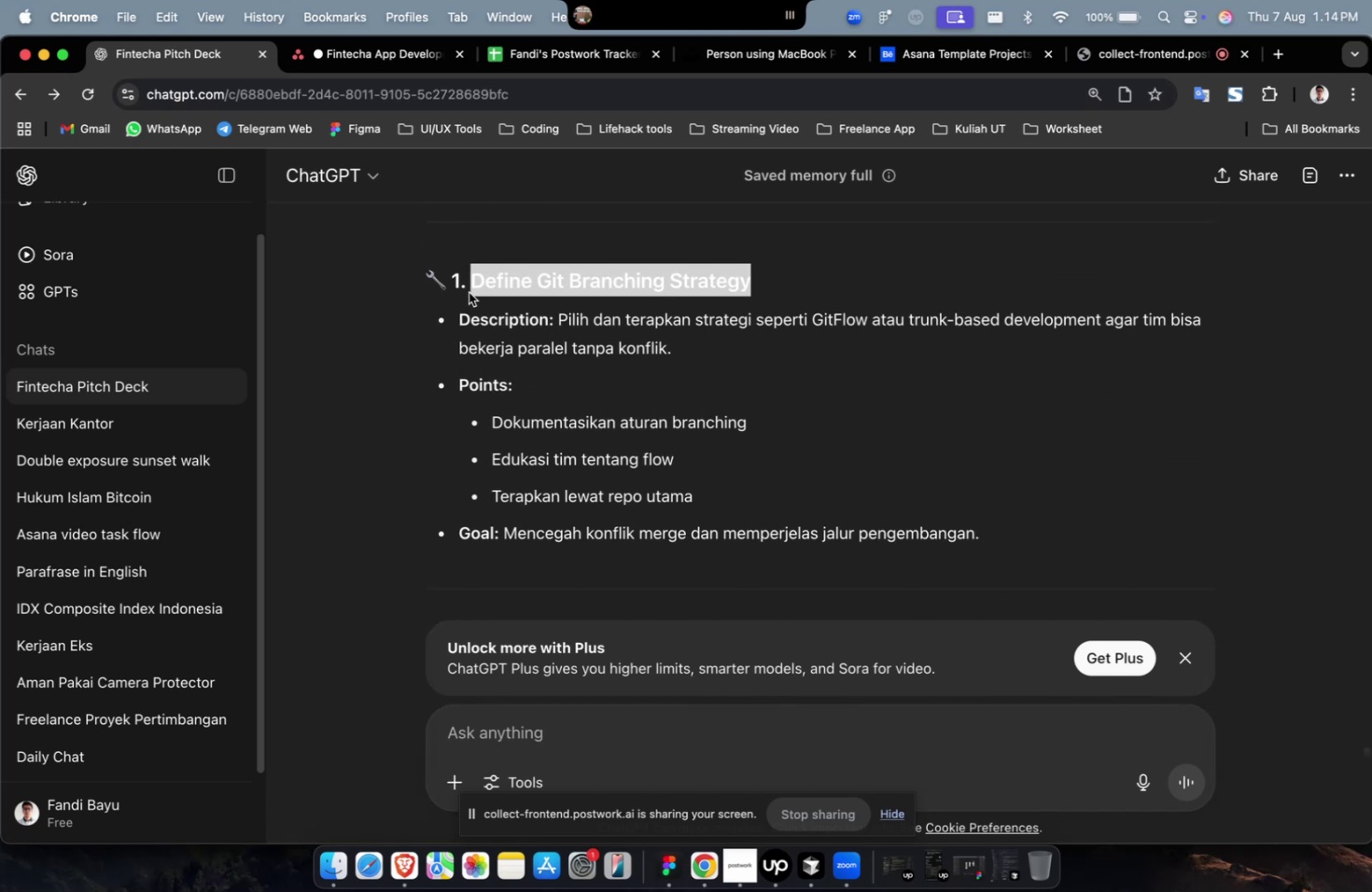 
key(Meta+C)
 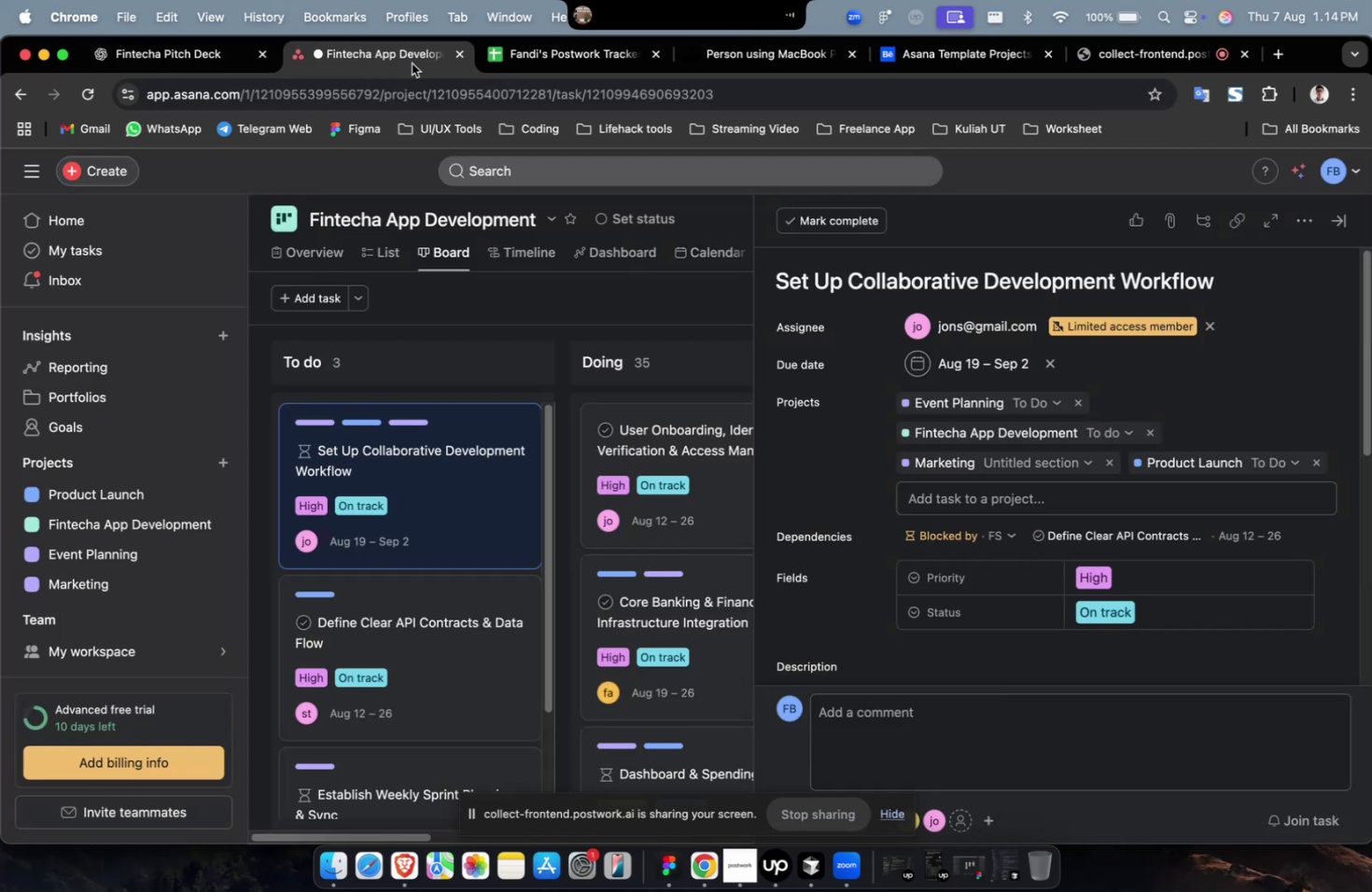 
scroll: coordinate [892, 626], scroll_direction: down, amount: 38.0
 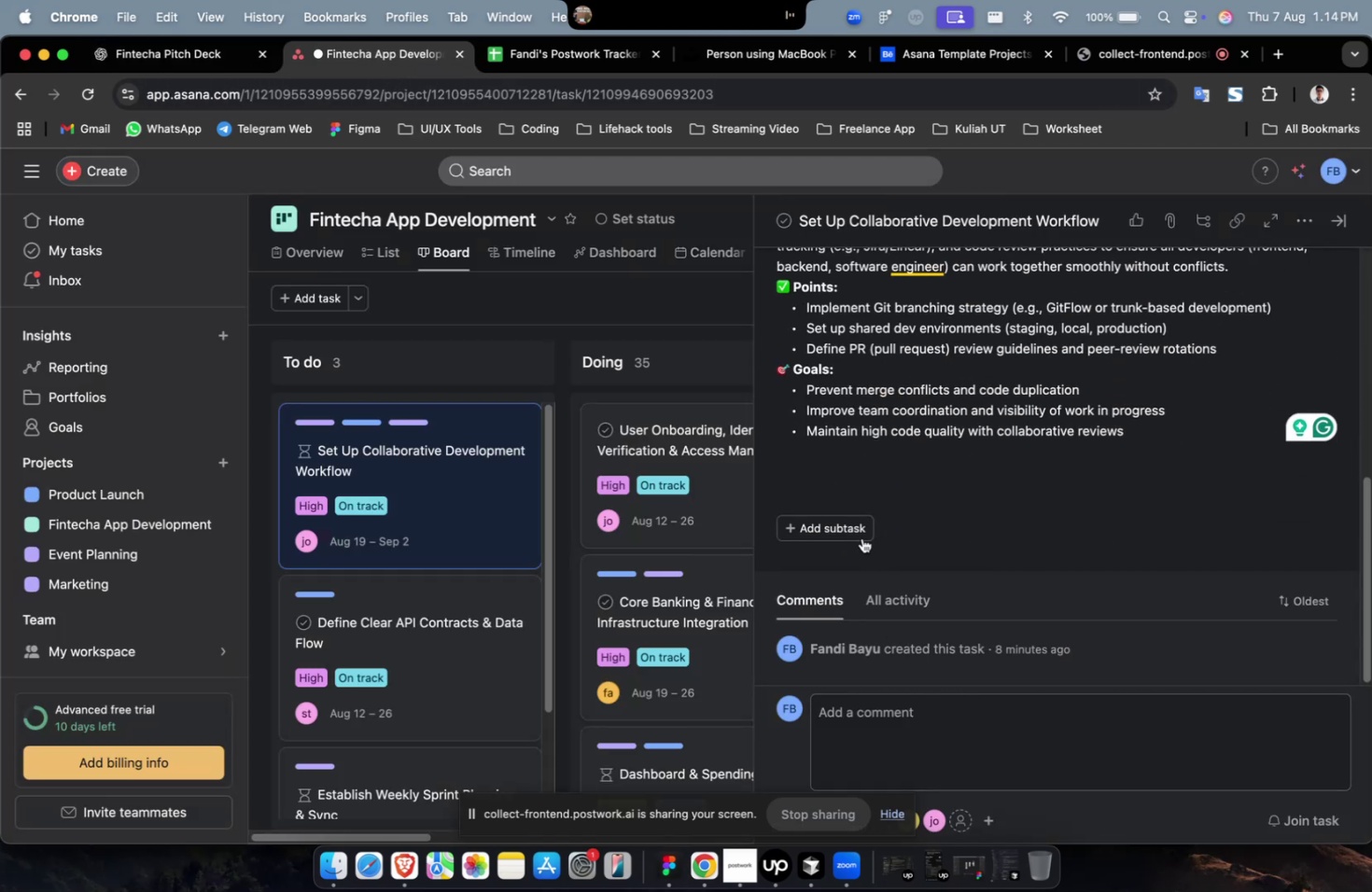 
left_click([849, 511])
 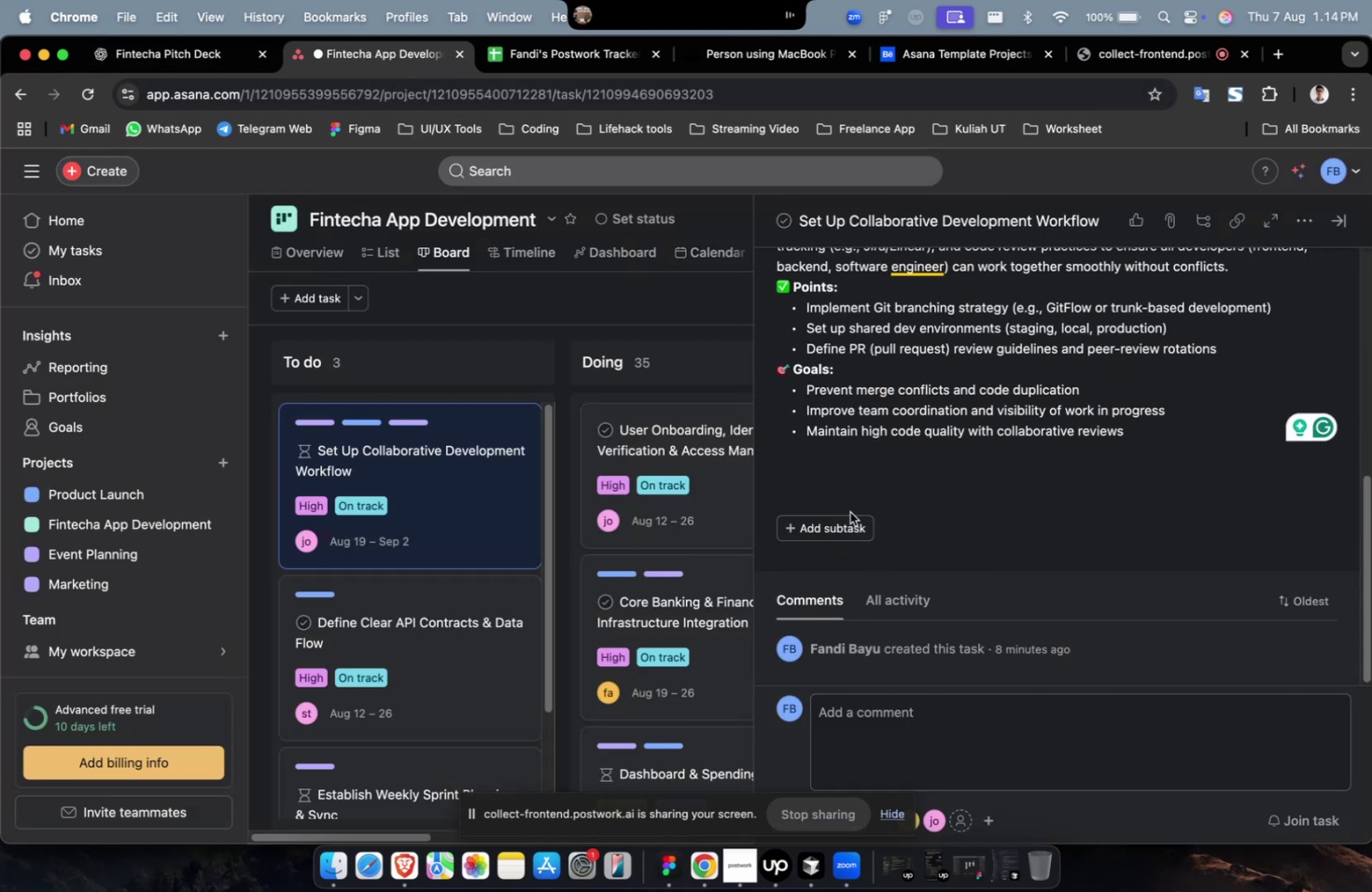 
key(Meta+CommandLeft)
 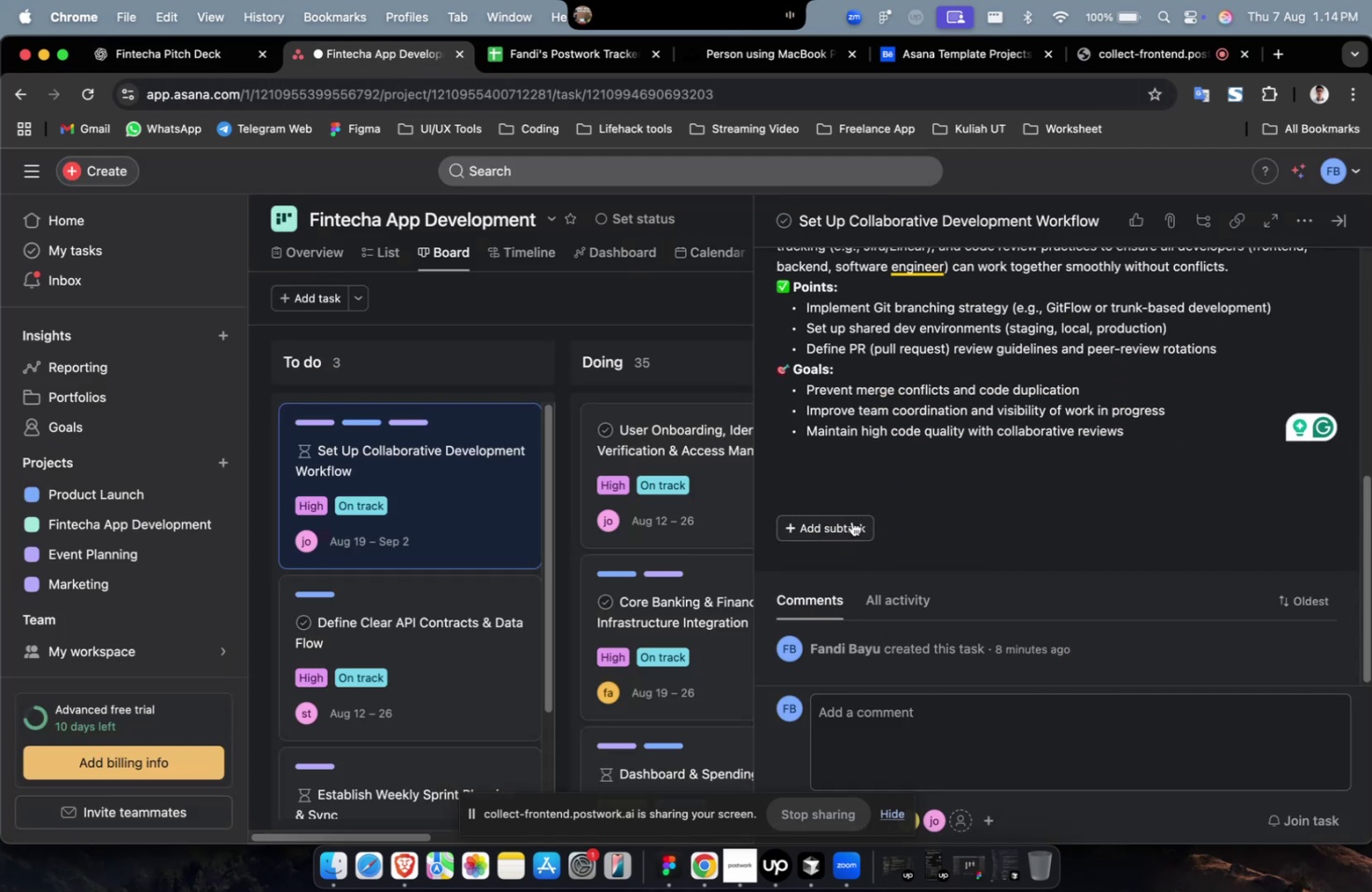 
double_click([852, 535])
 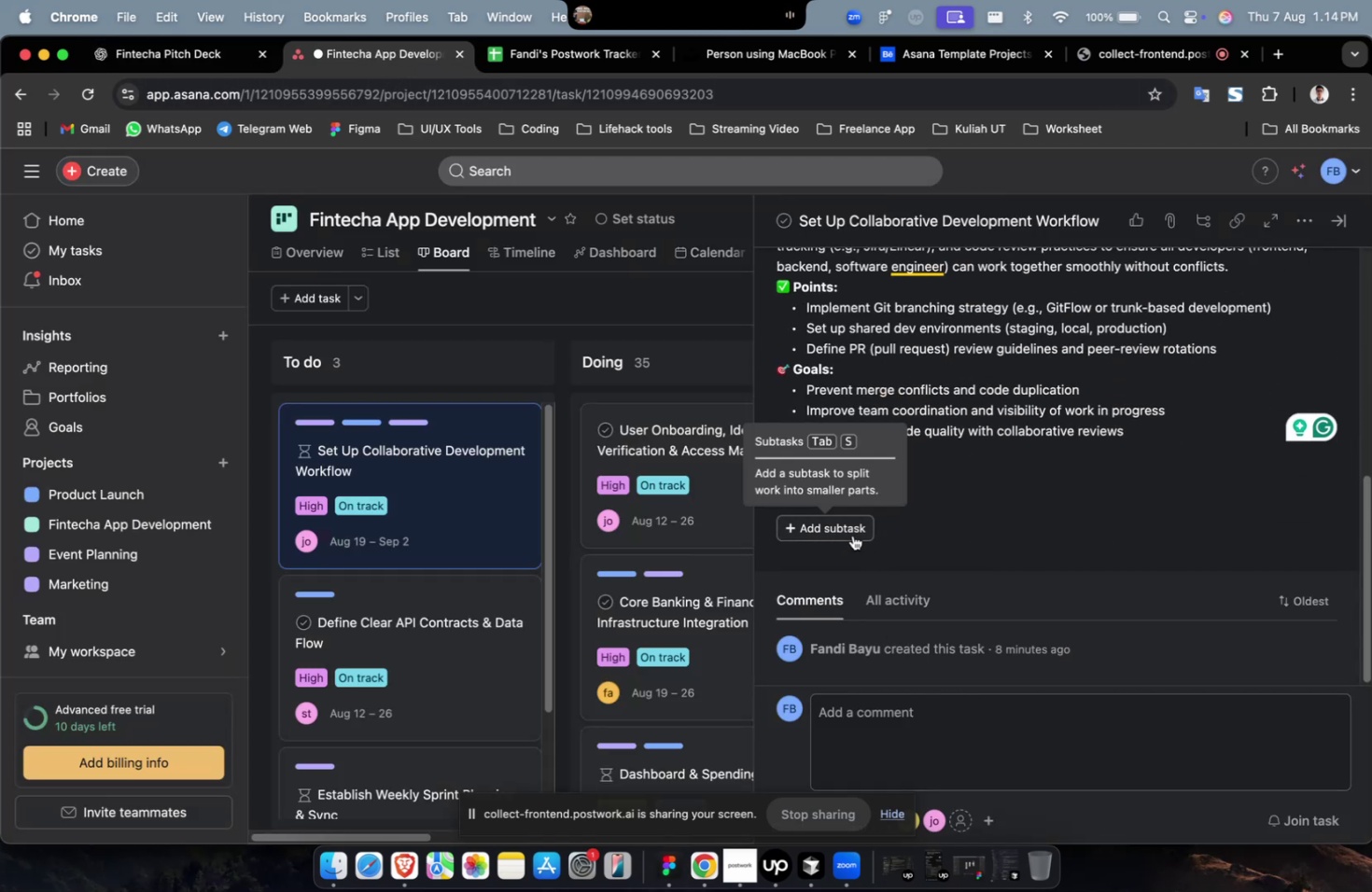 
key(Meta+V)
 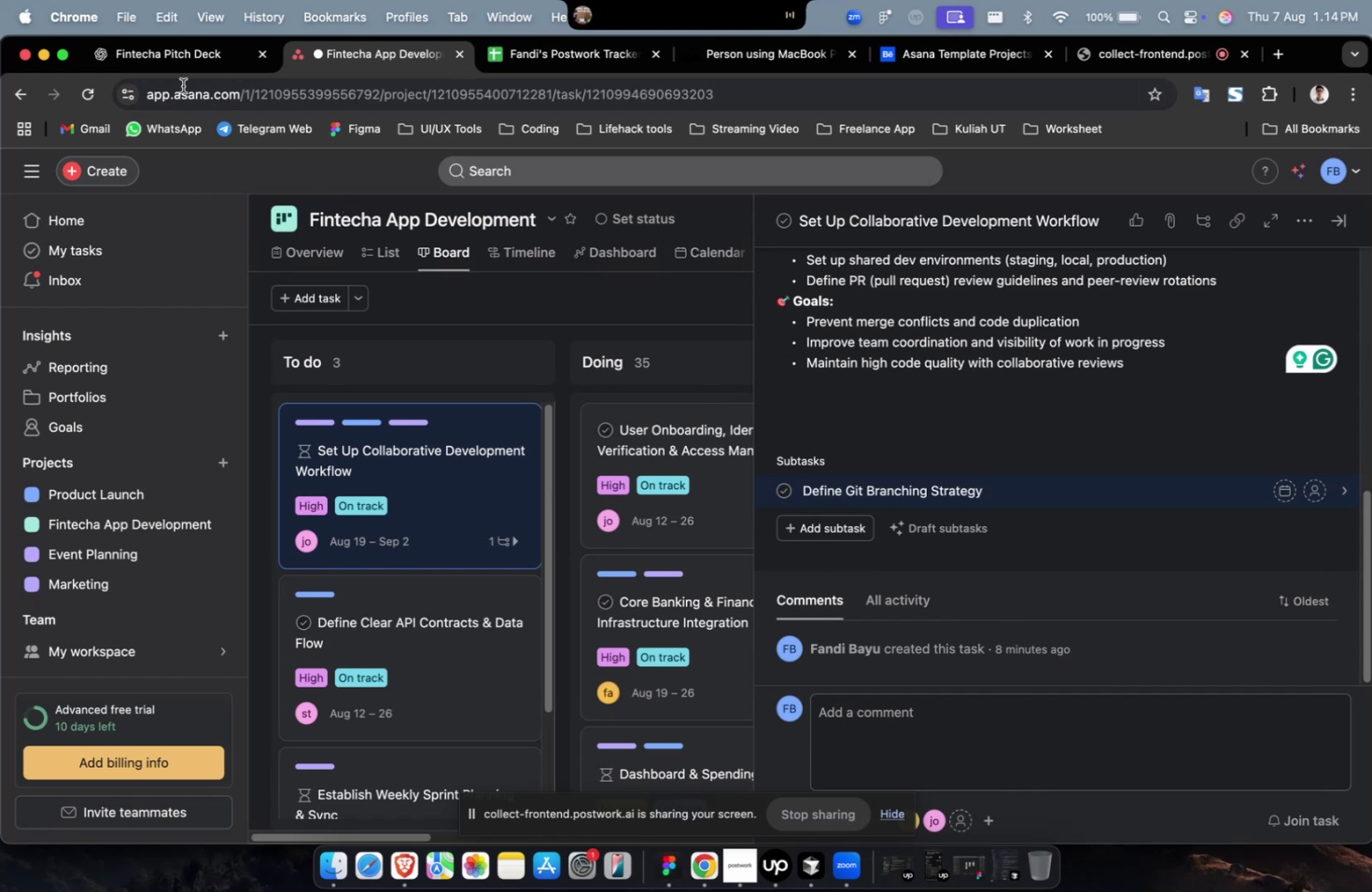 
left_click([157, 49])
 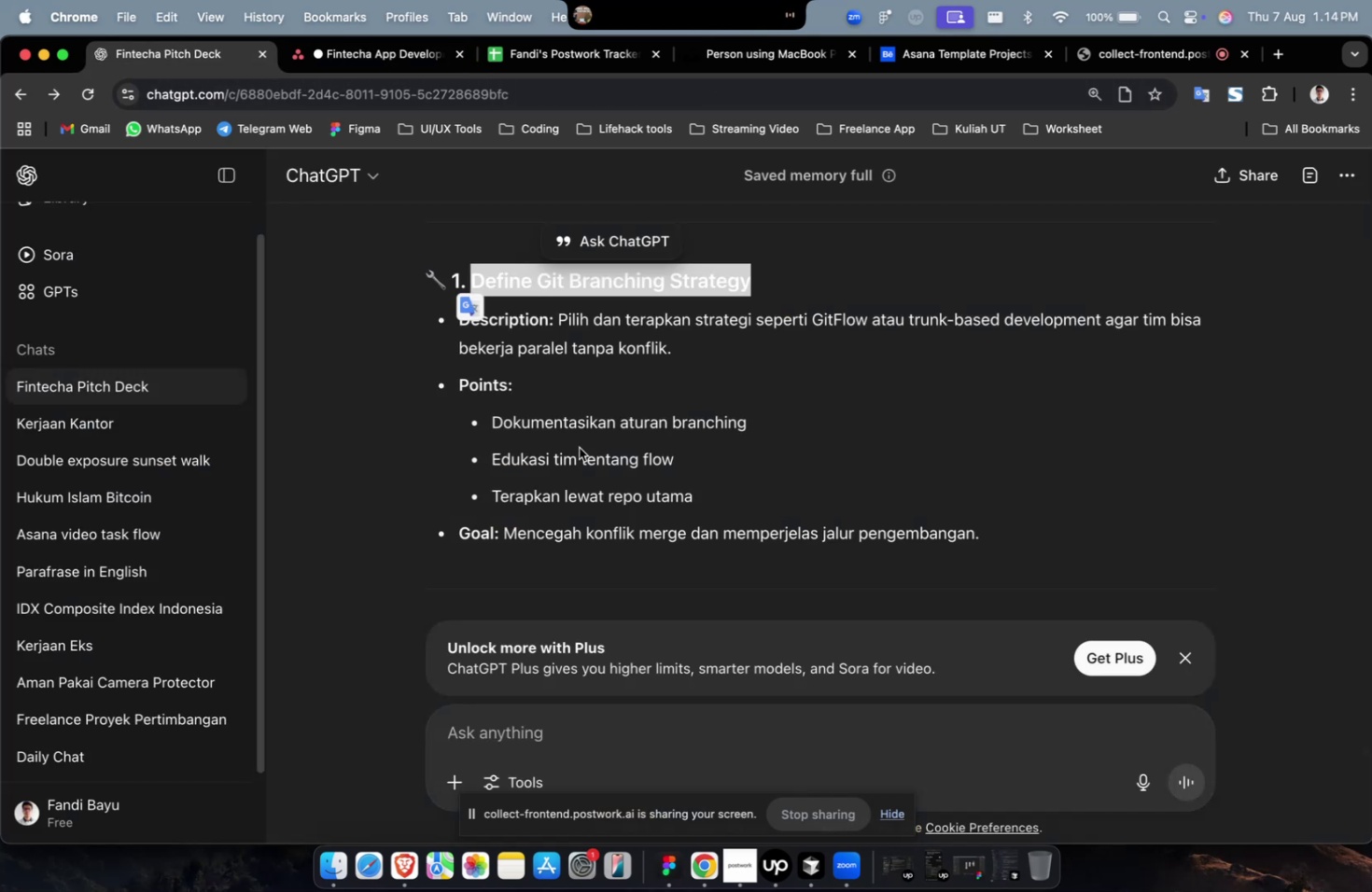 
scroll: coordinate [610, 473], scroll_direction: down, amount: 7.0
 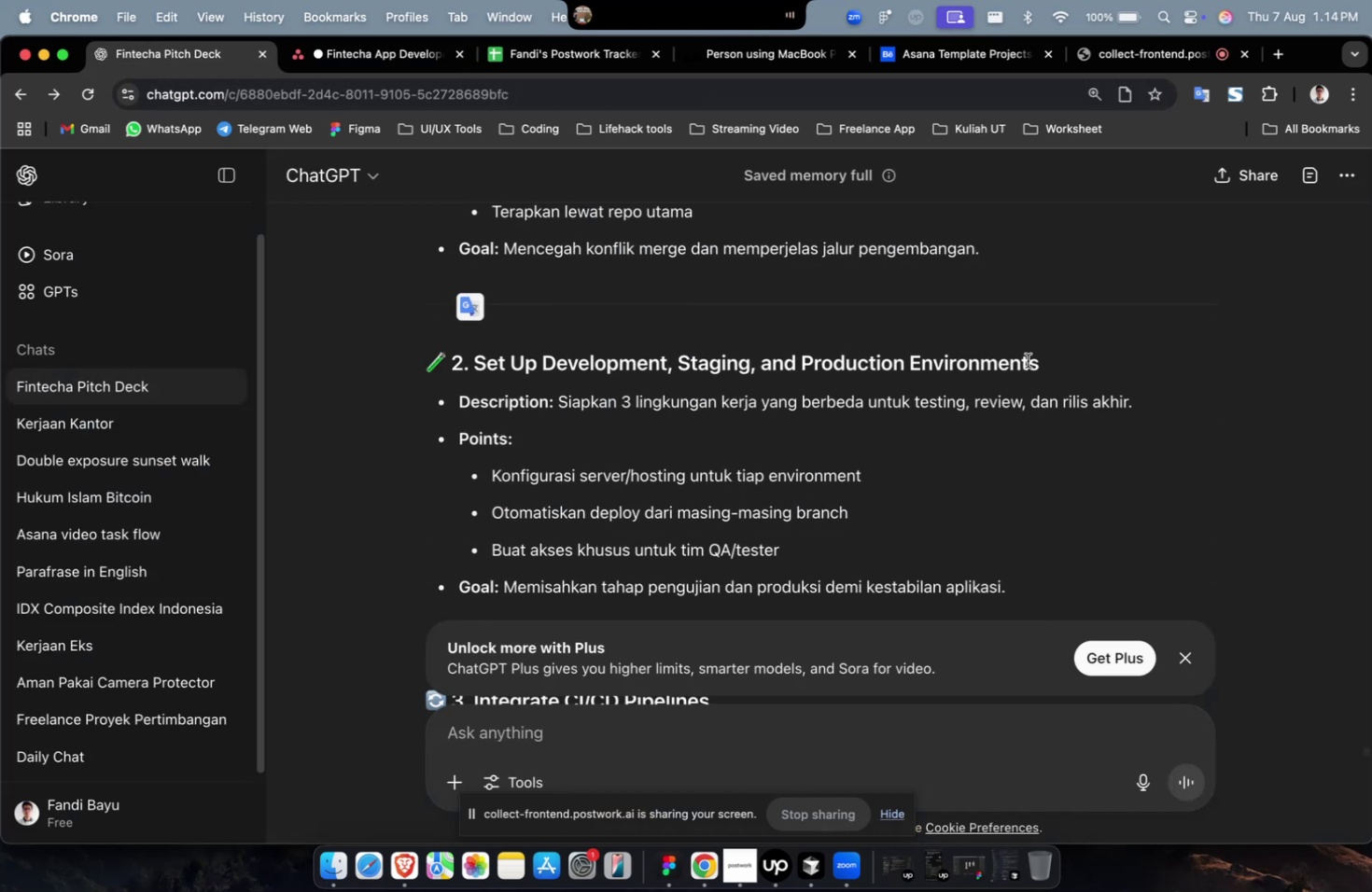 
left_click_drag(start_coordinate=[1045, 361], to_coordinate=[479, 370])
 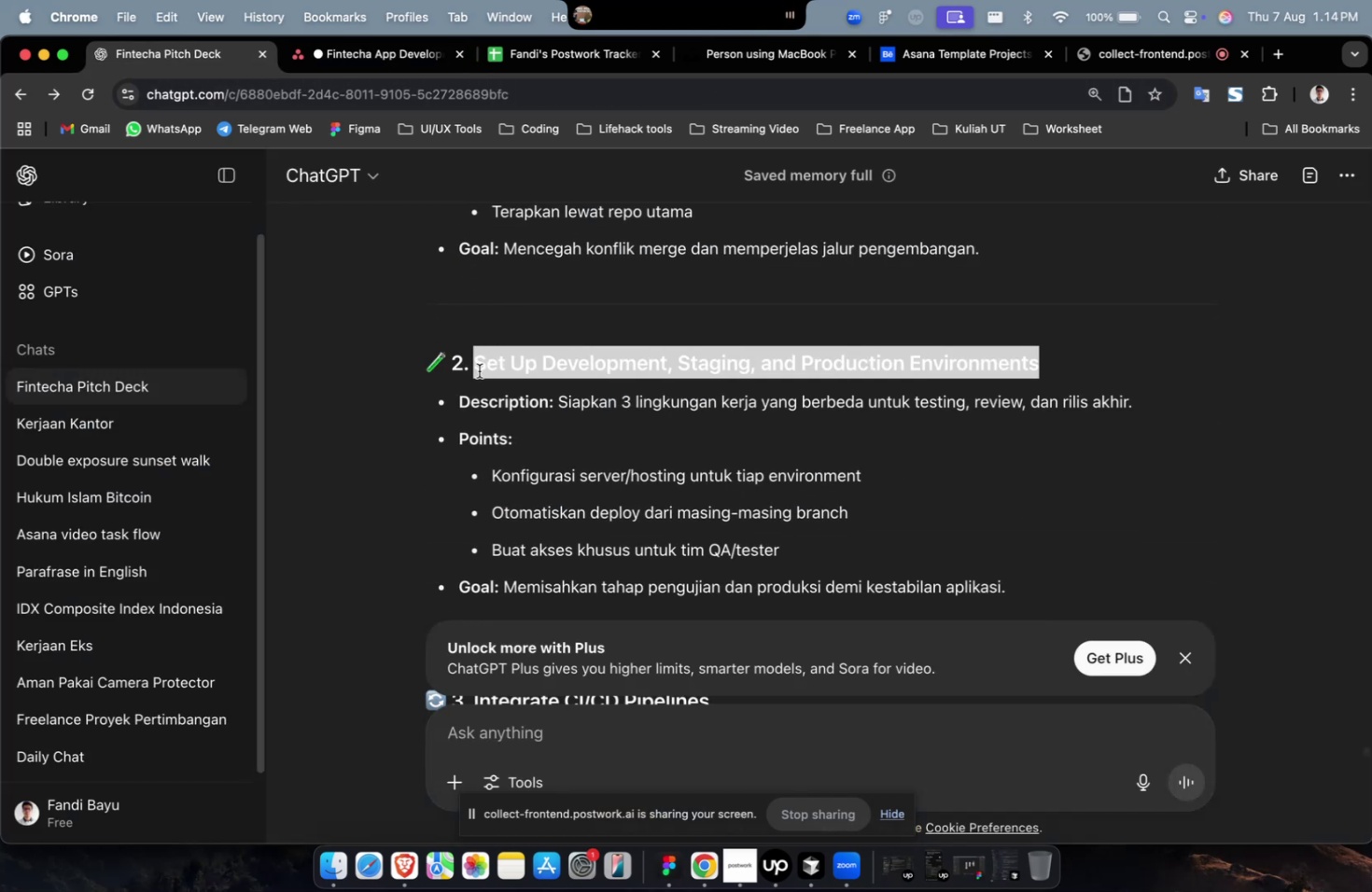 
key(Meta+C)
 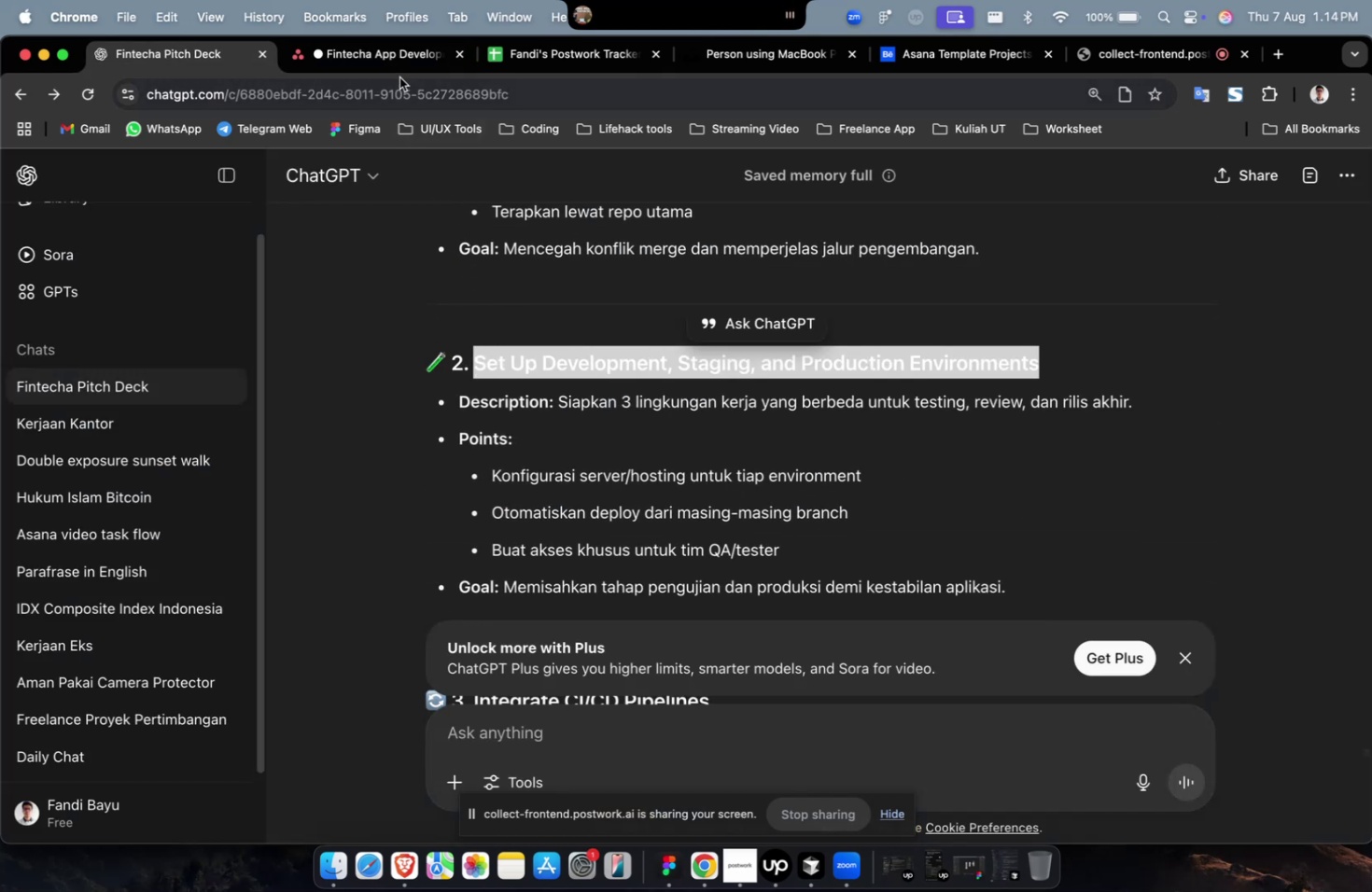 
left_click([397, 73])
 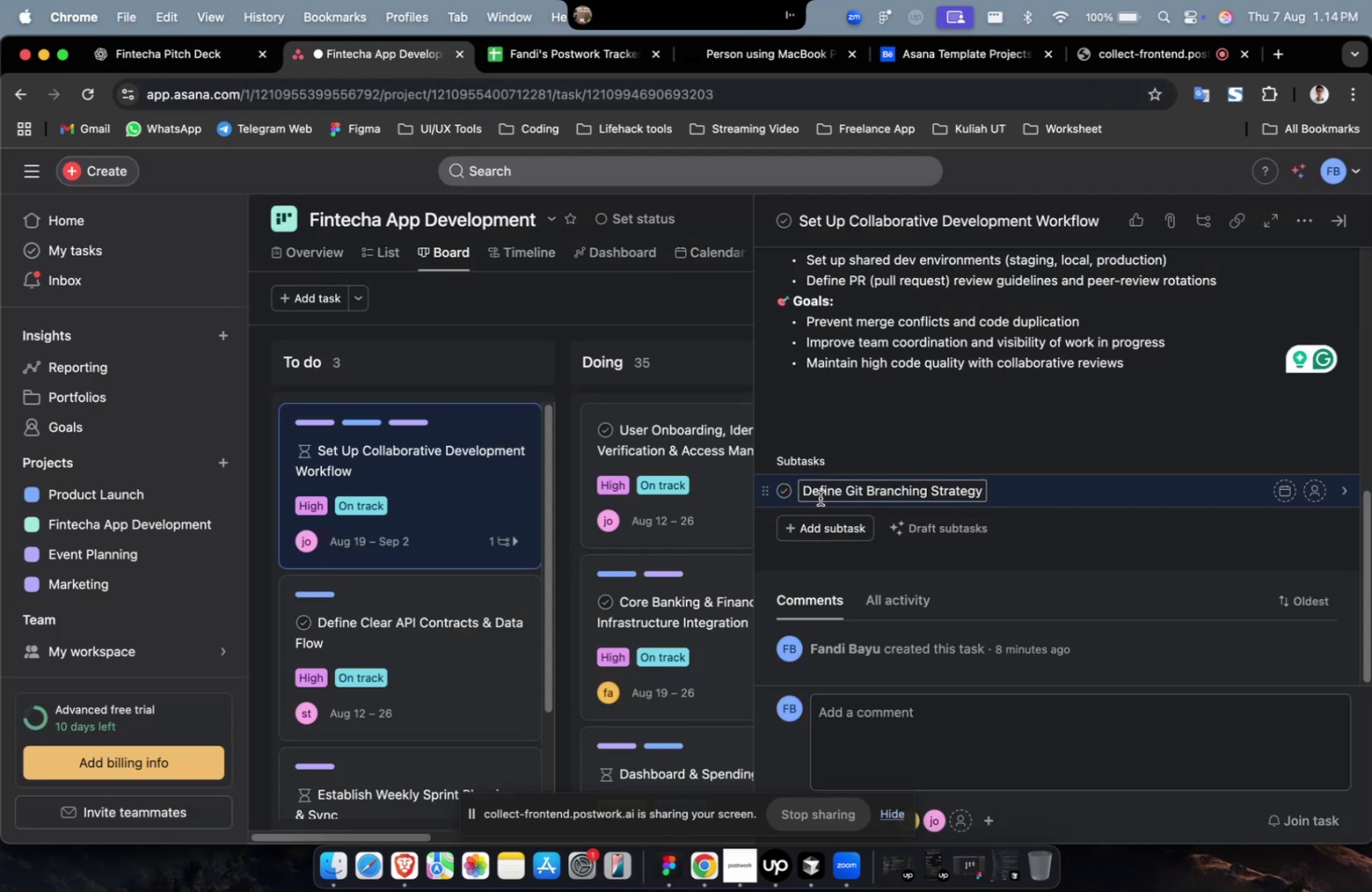 
left_click([815, 522])
 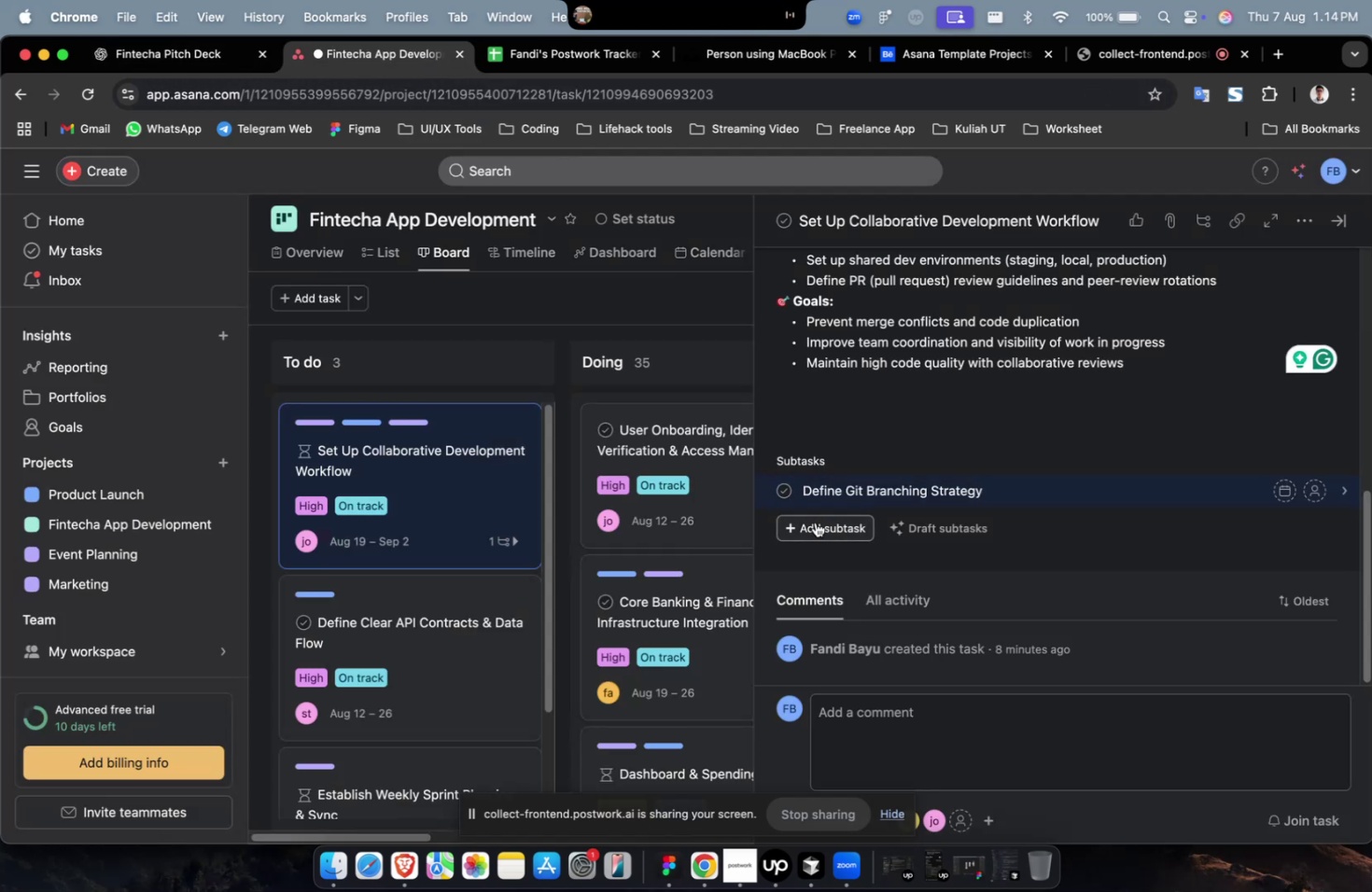 
key(Meta+V)
 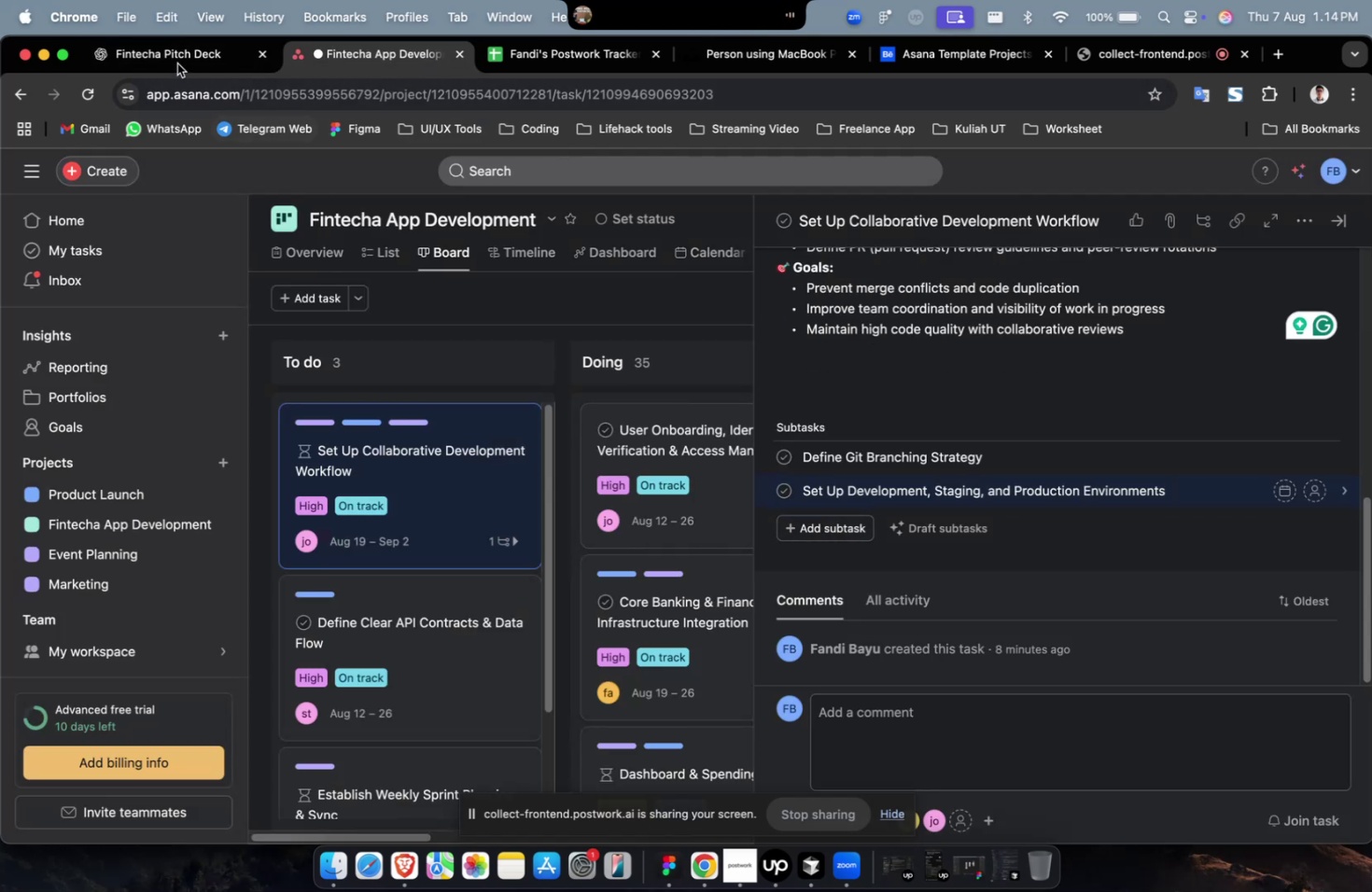 
left_click([172, 53])
 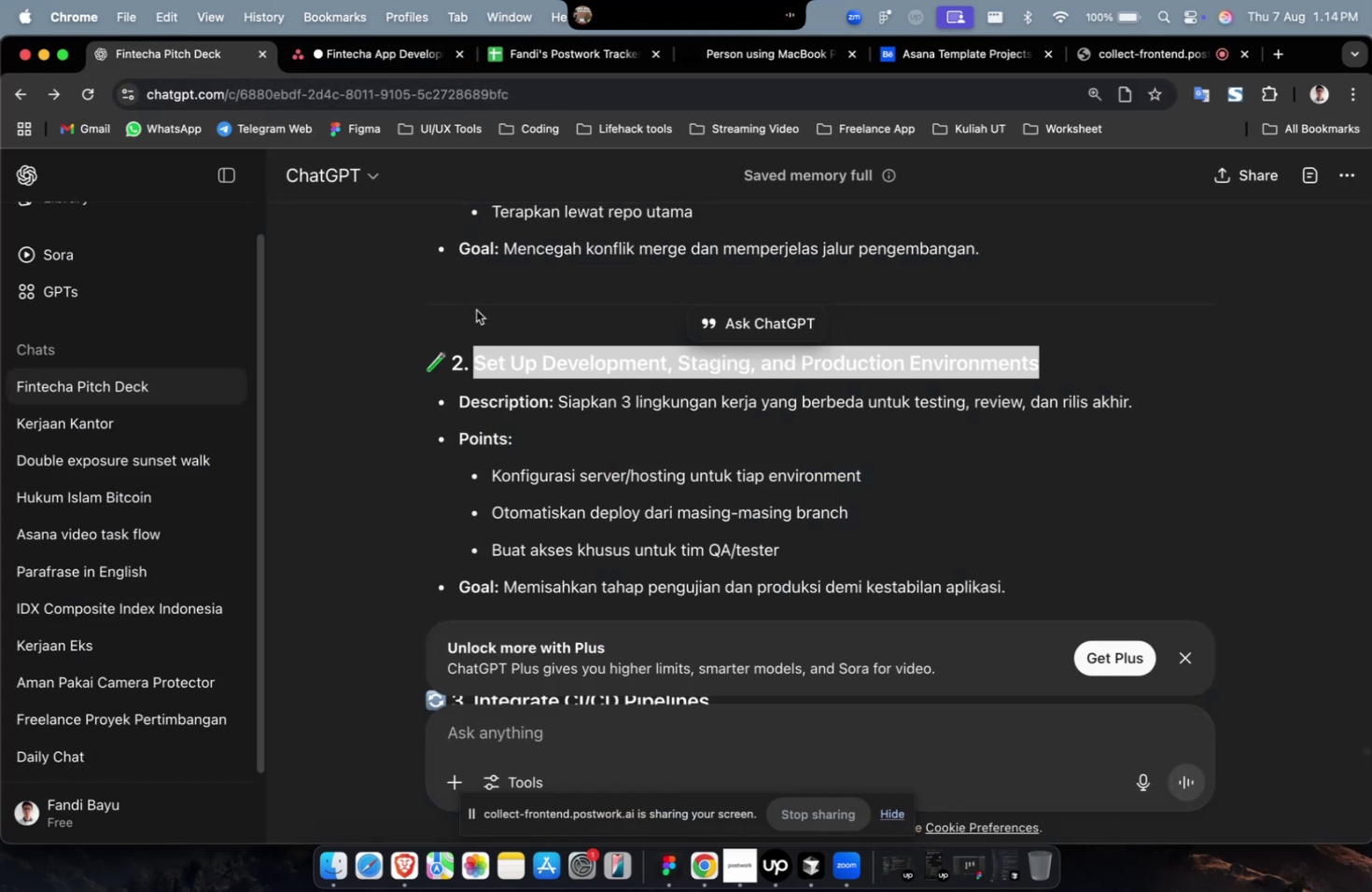 
scroll: coordinate [562, 436], scroll_direction: down, amount: 7.0
 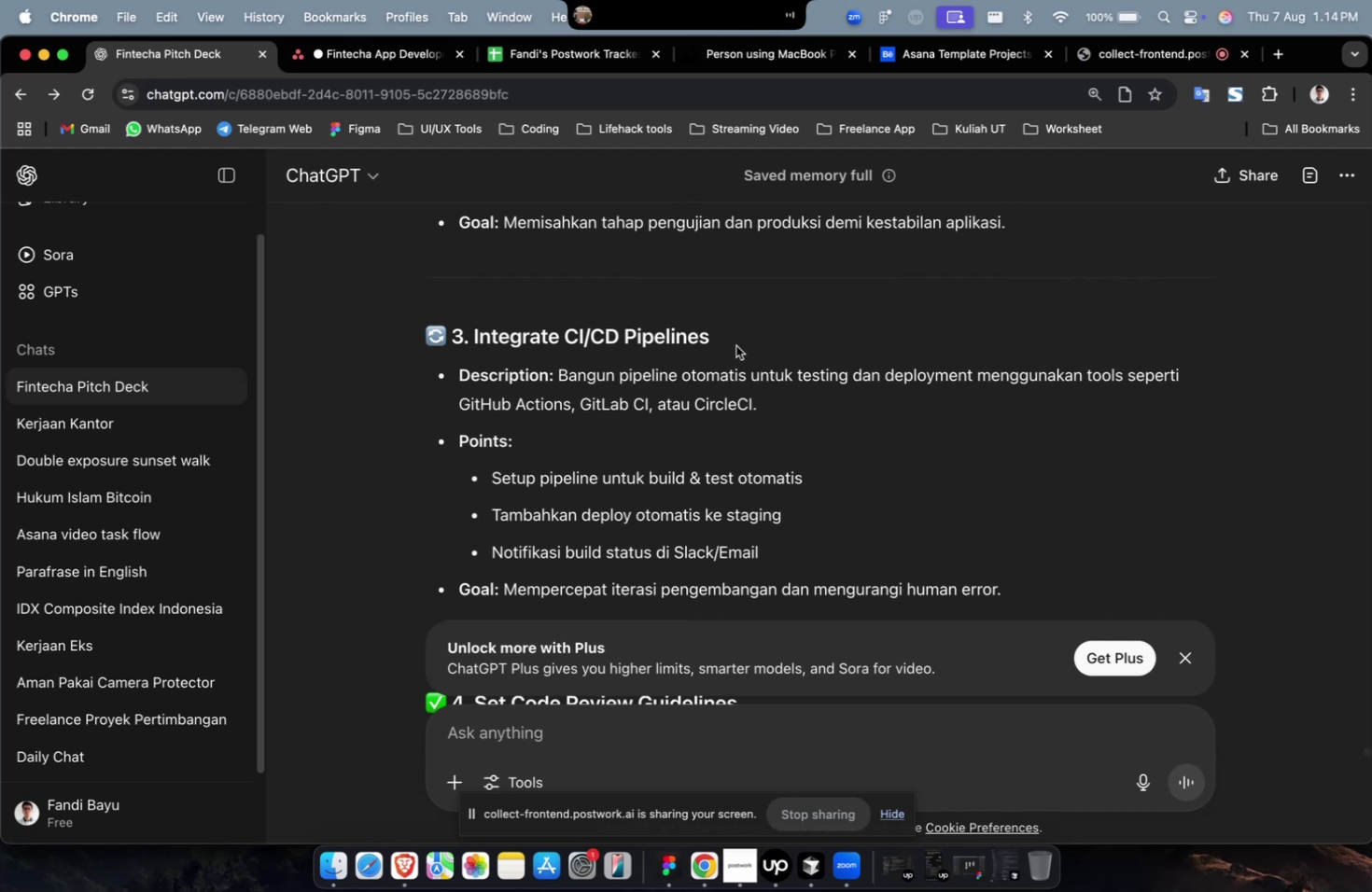 
left_click_drag(start_coordinate=[740, 337], to_coordinate=[472, 338])
 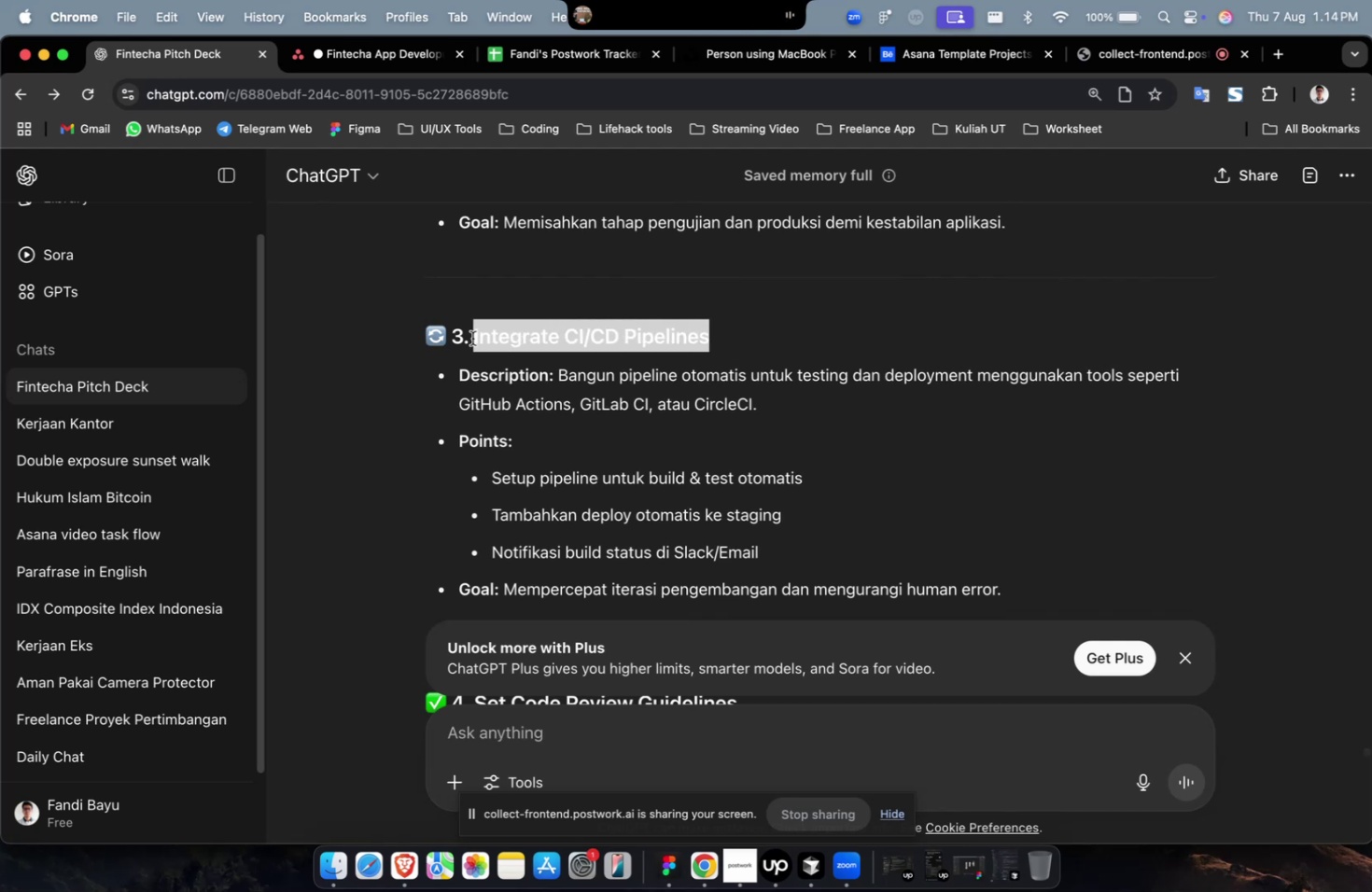 
key(Meta+C)
 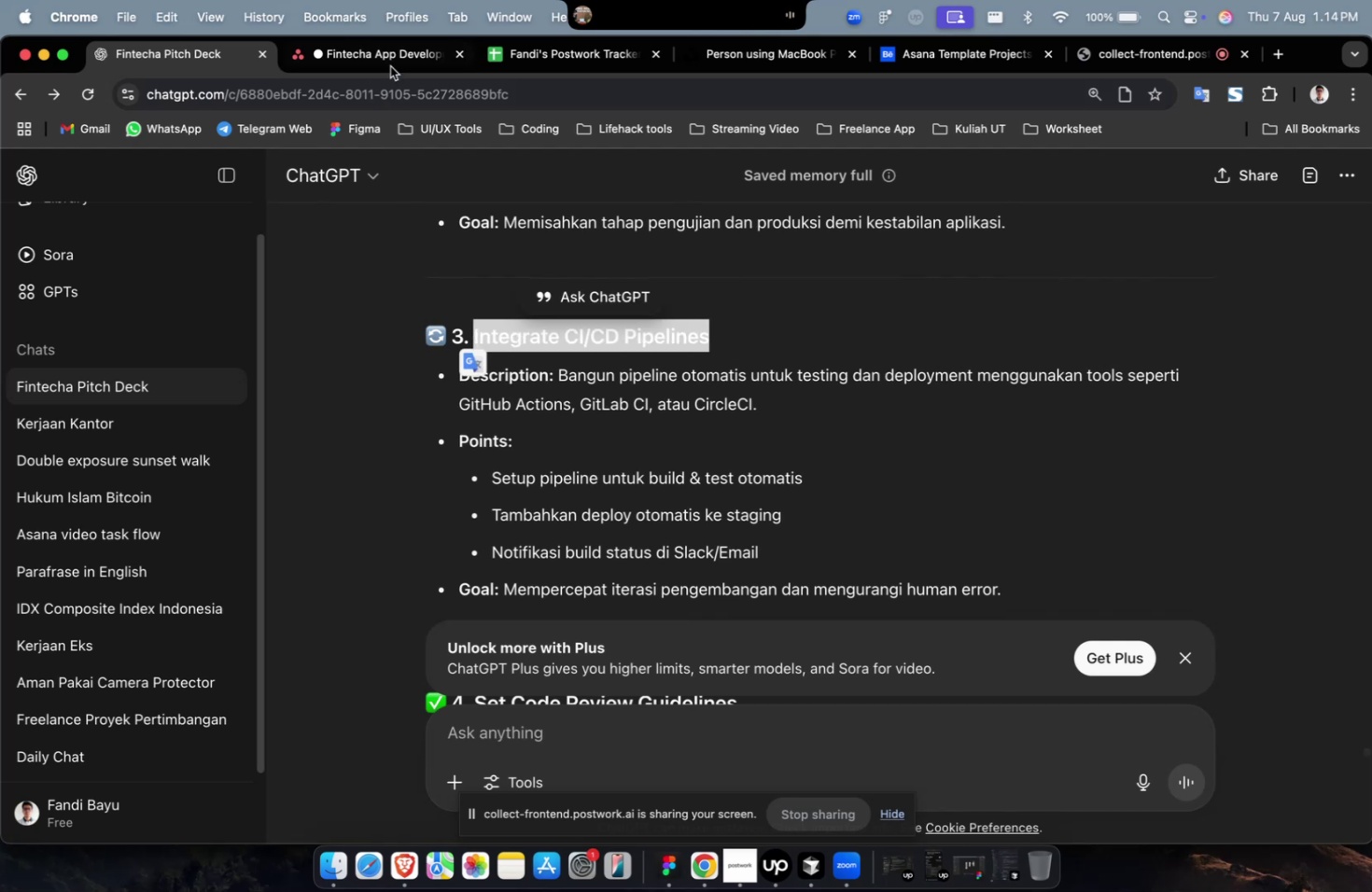 
left_click([390, 65])
 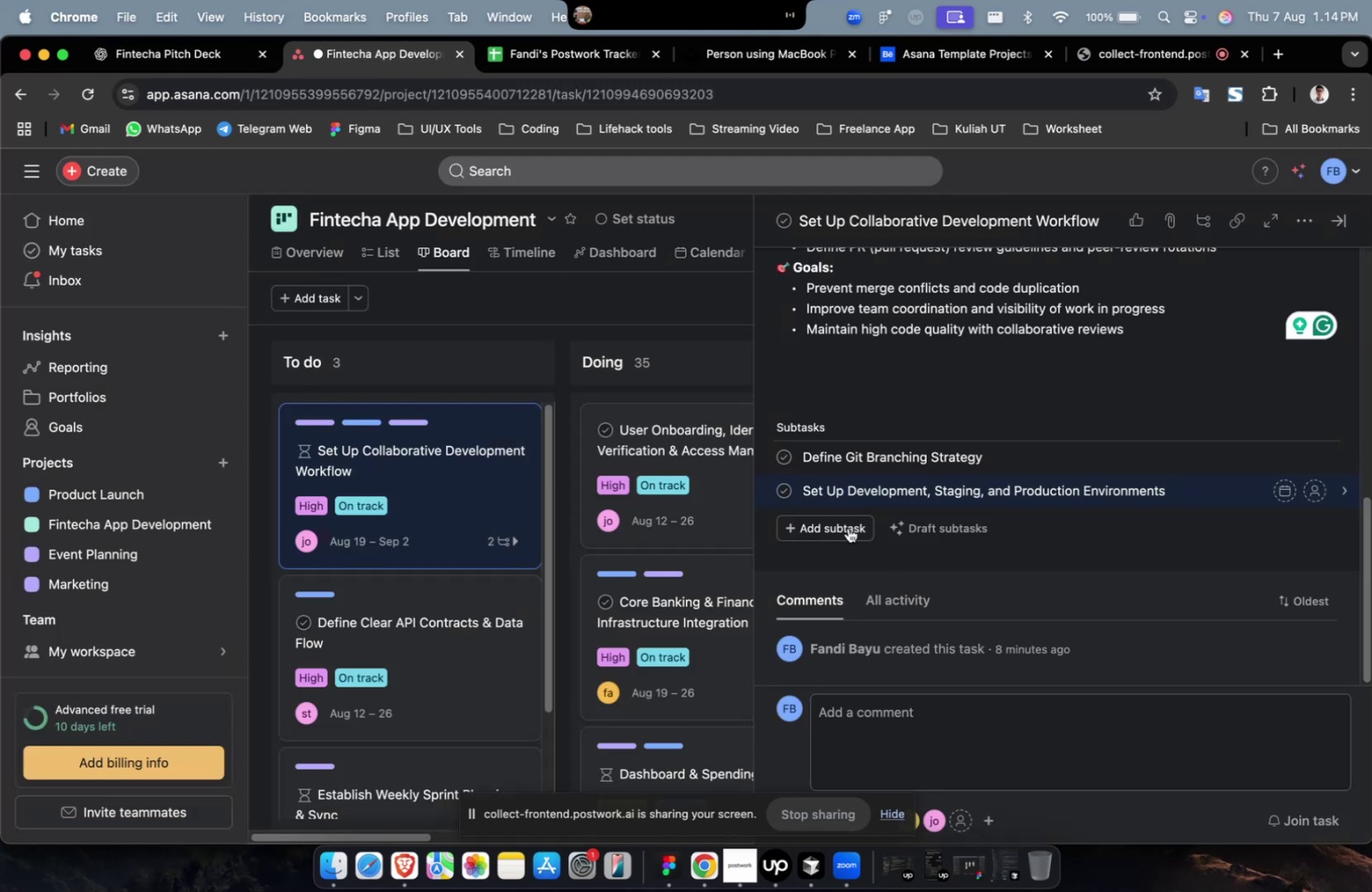 
left_click([847, 527])
 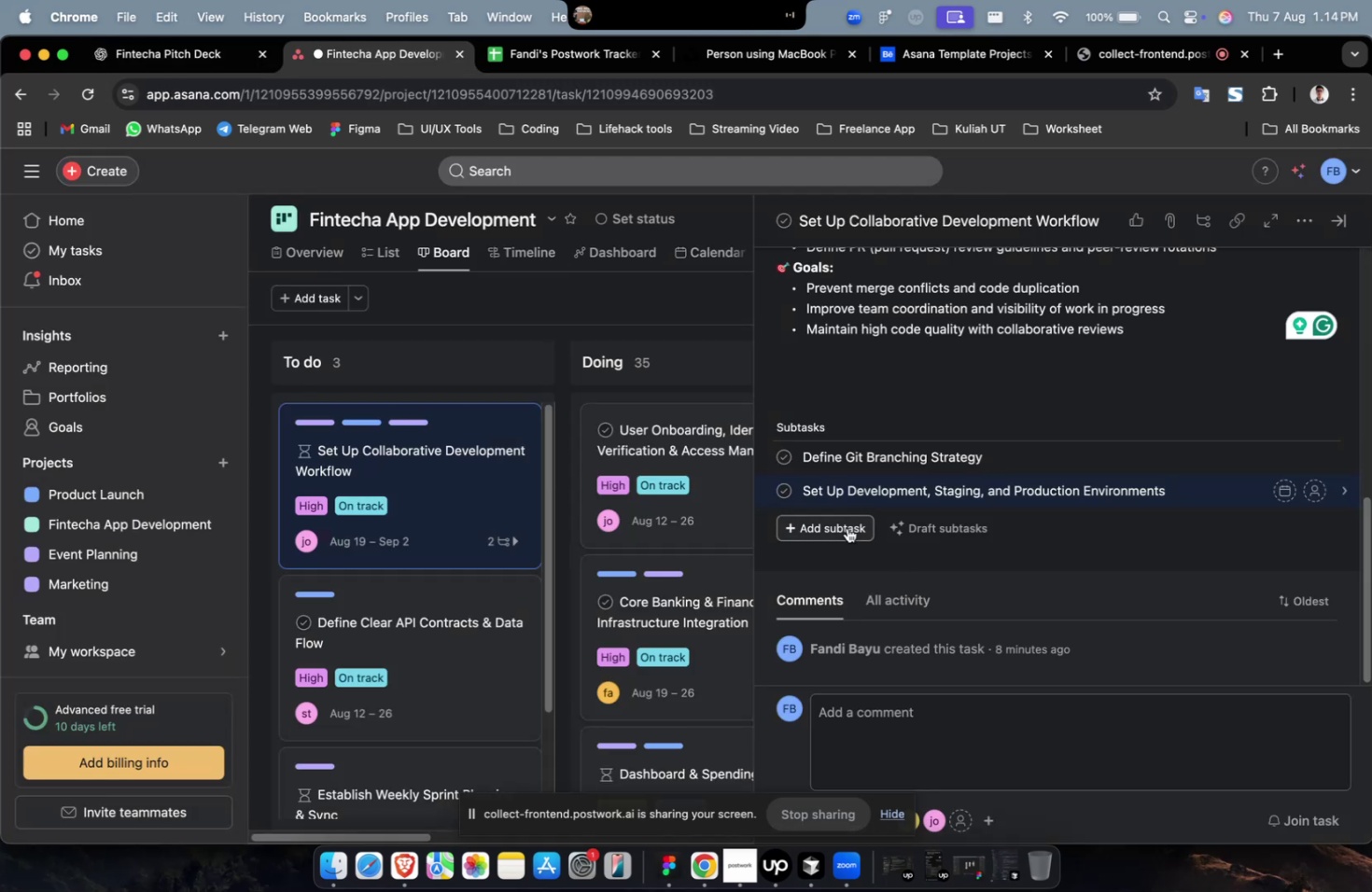 
key(Meta+V)
 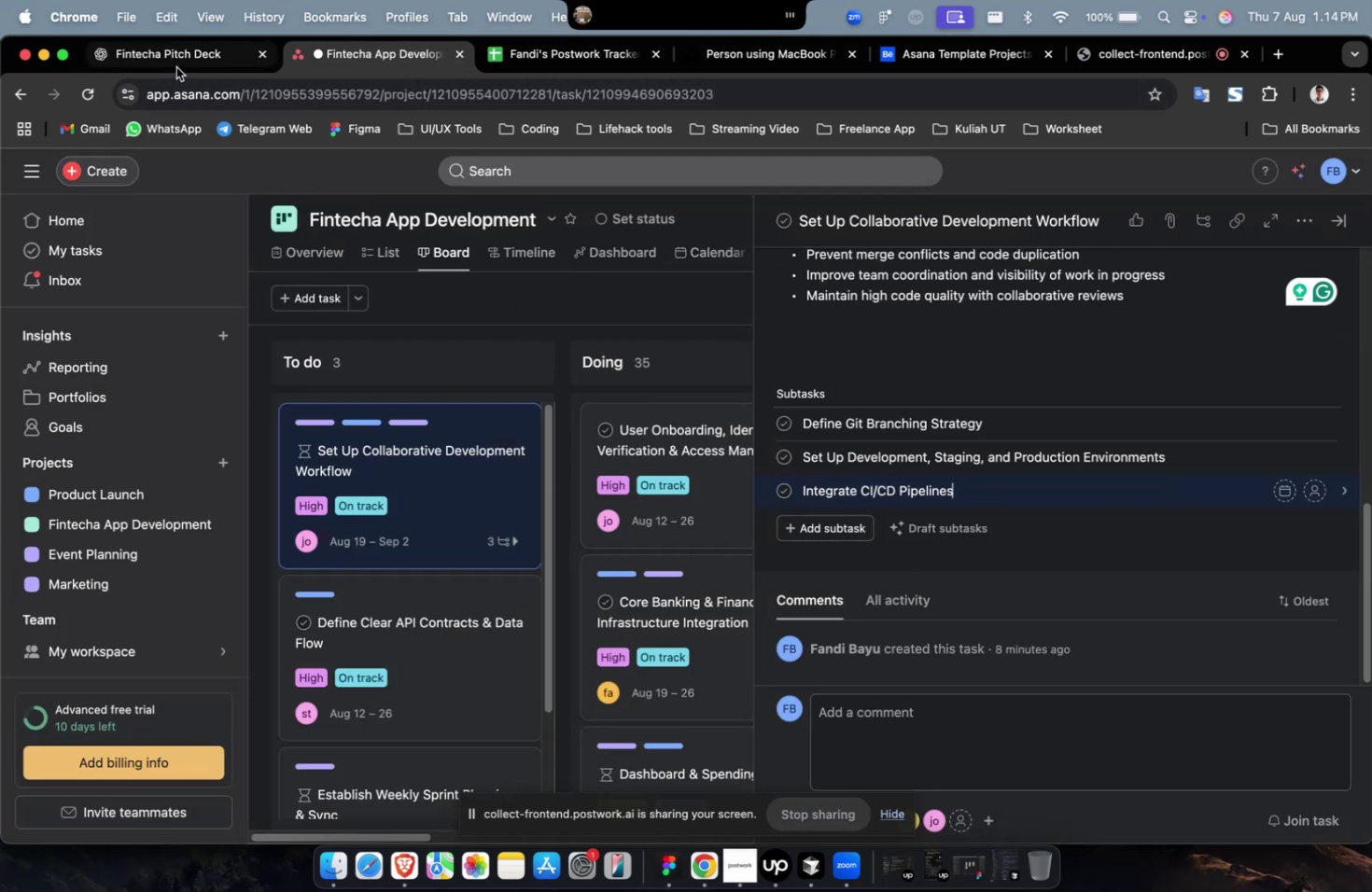 
left_click([176, 67])
 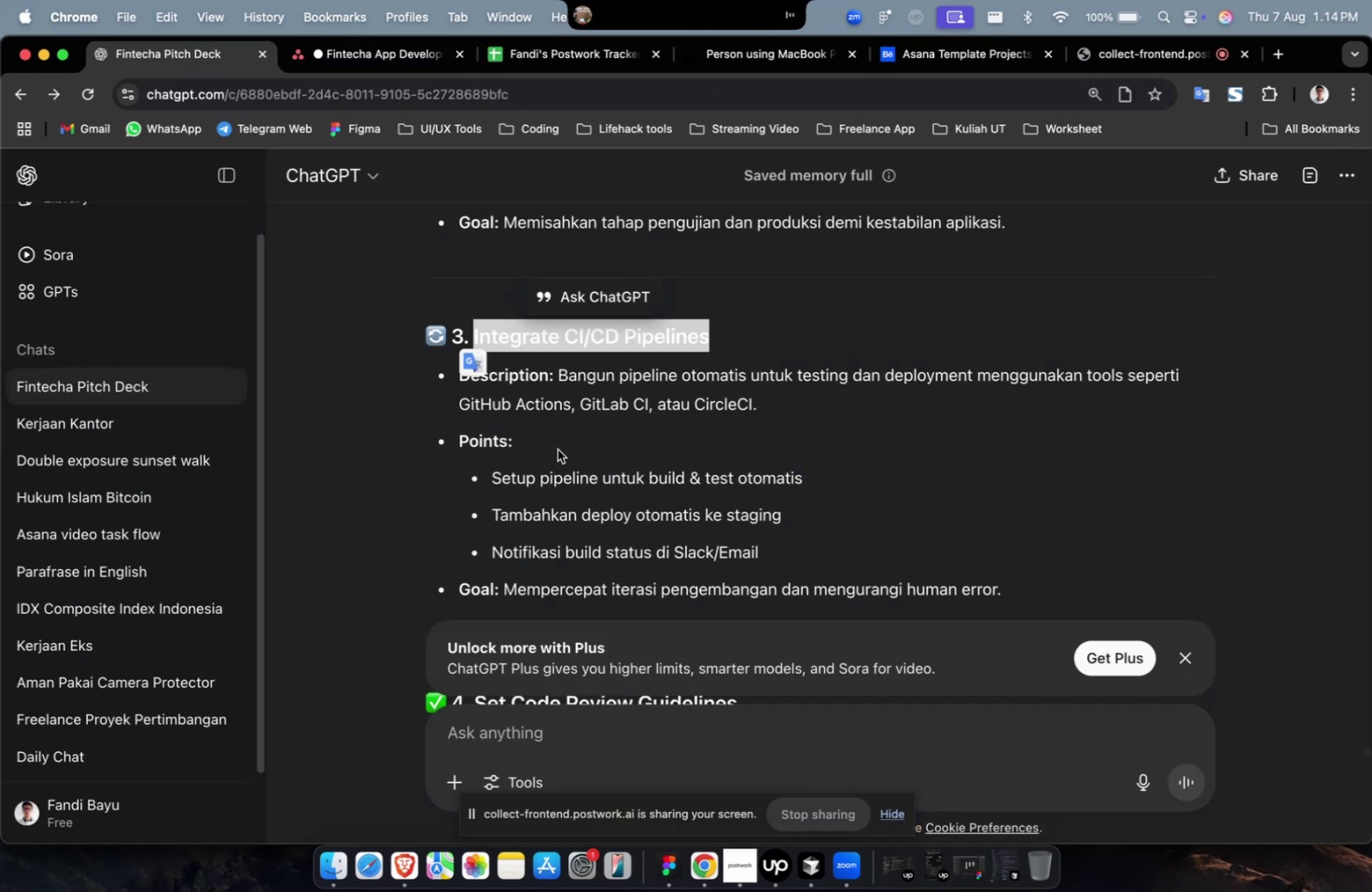 
scroll: coordinate [585, 487], scroll_direction: down, amount: 7.0
 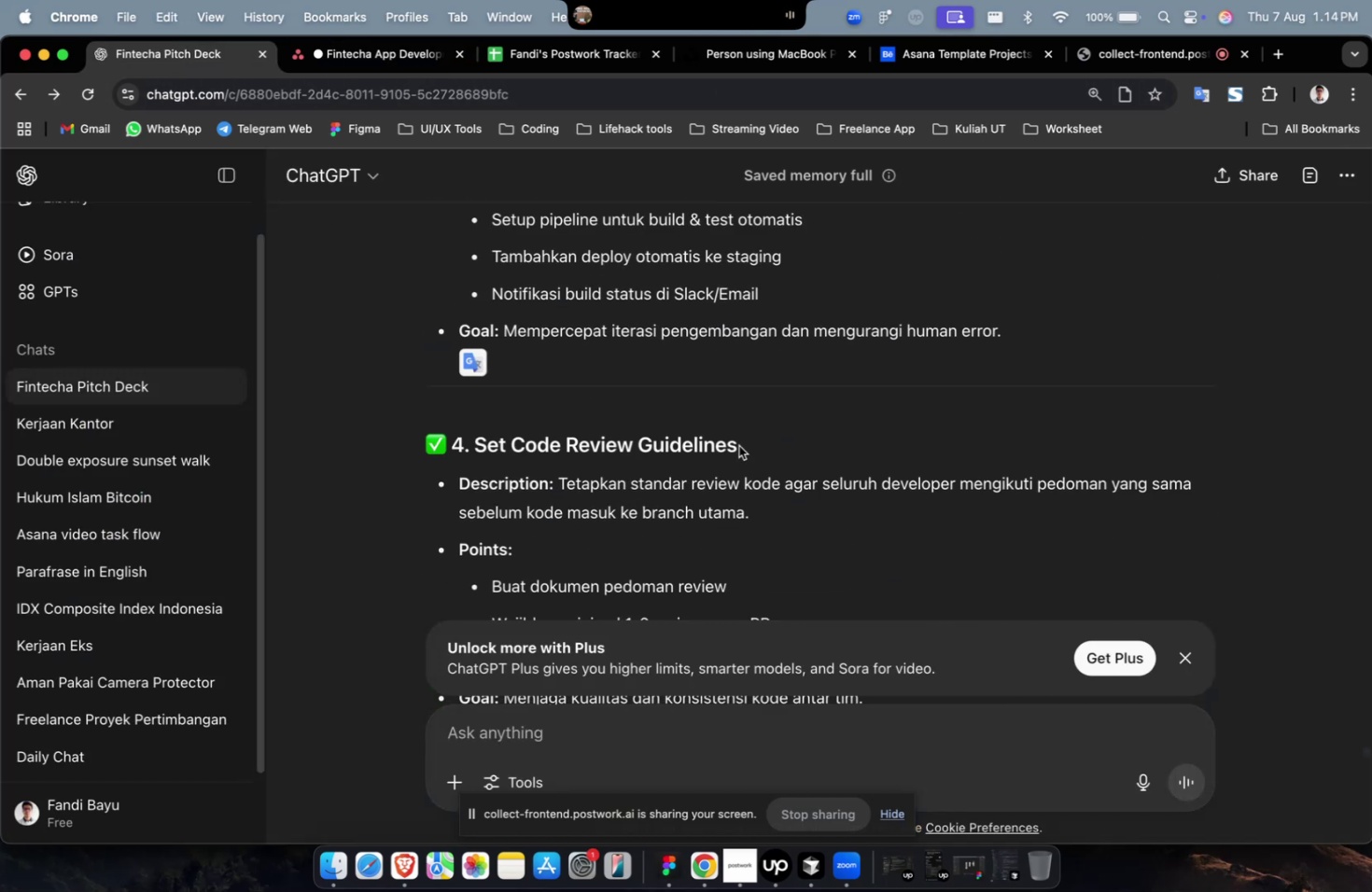 
left_click_drag(start_coordinate=[752, 445], to_coordinate=[475, 450])
 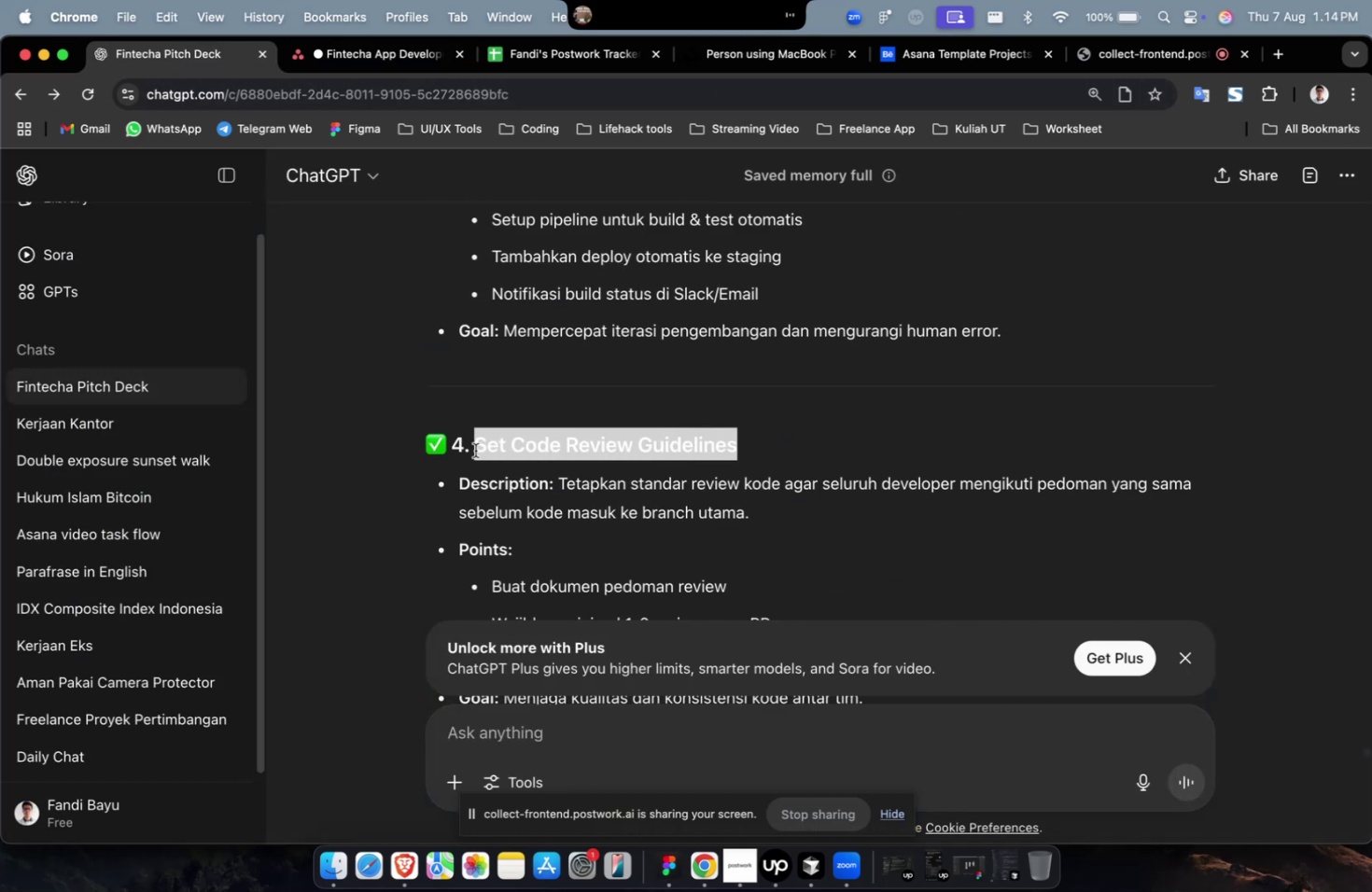 
key(Meta+C)
 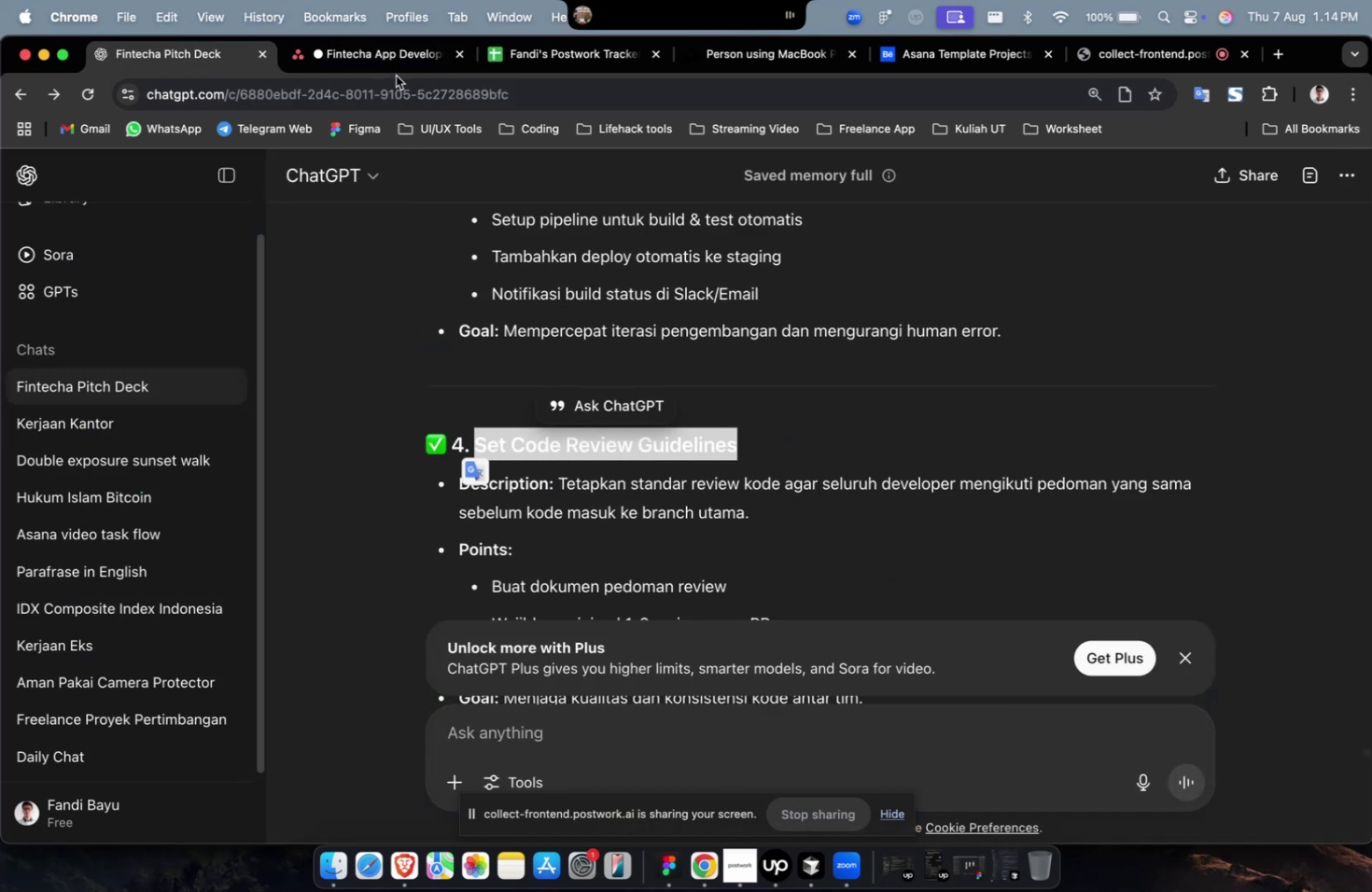 
left_click([394, 73])
 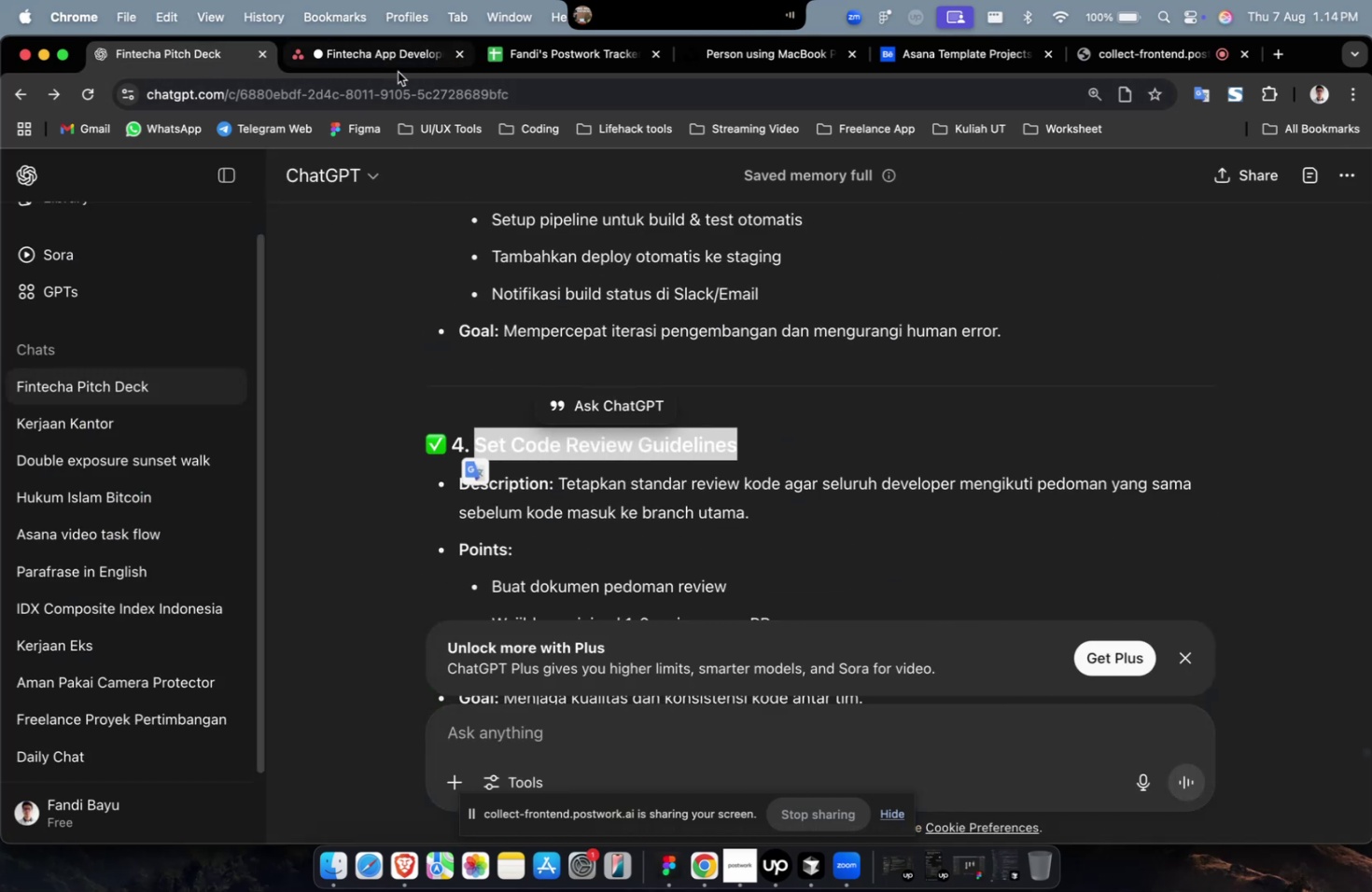 
double_click([398, 72])
 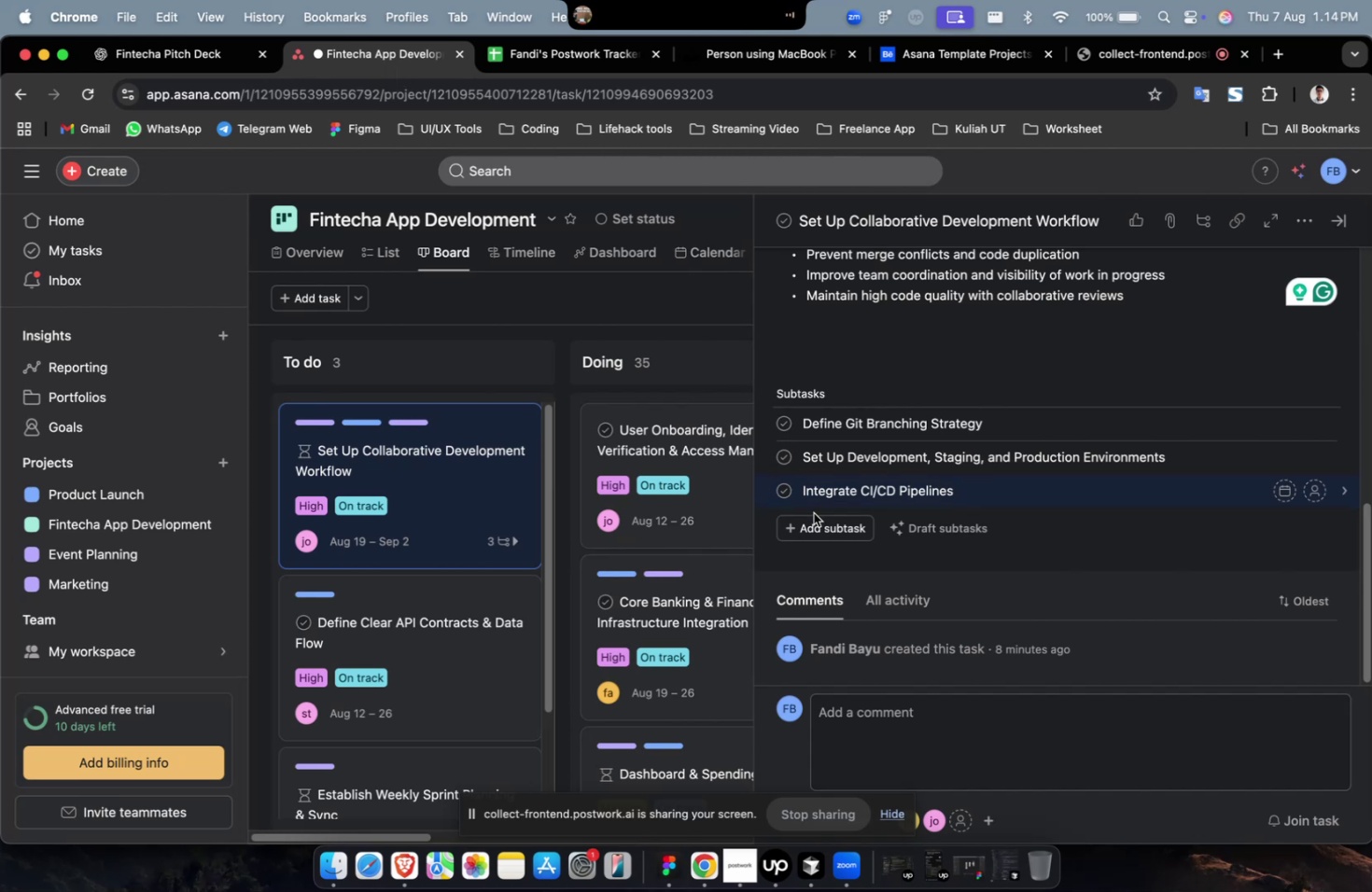 
left_click([814, 522])
 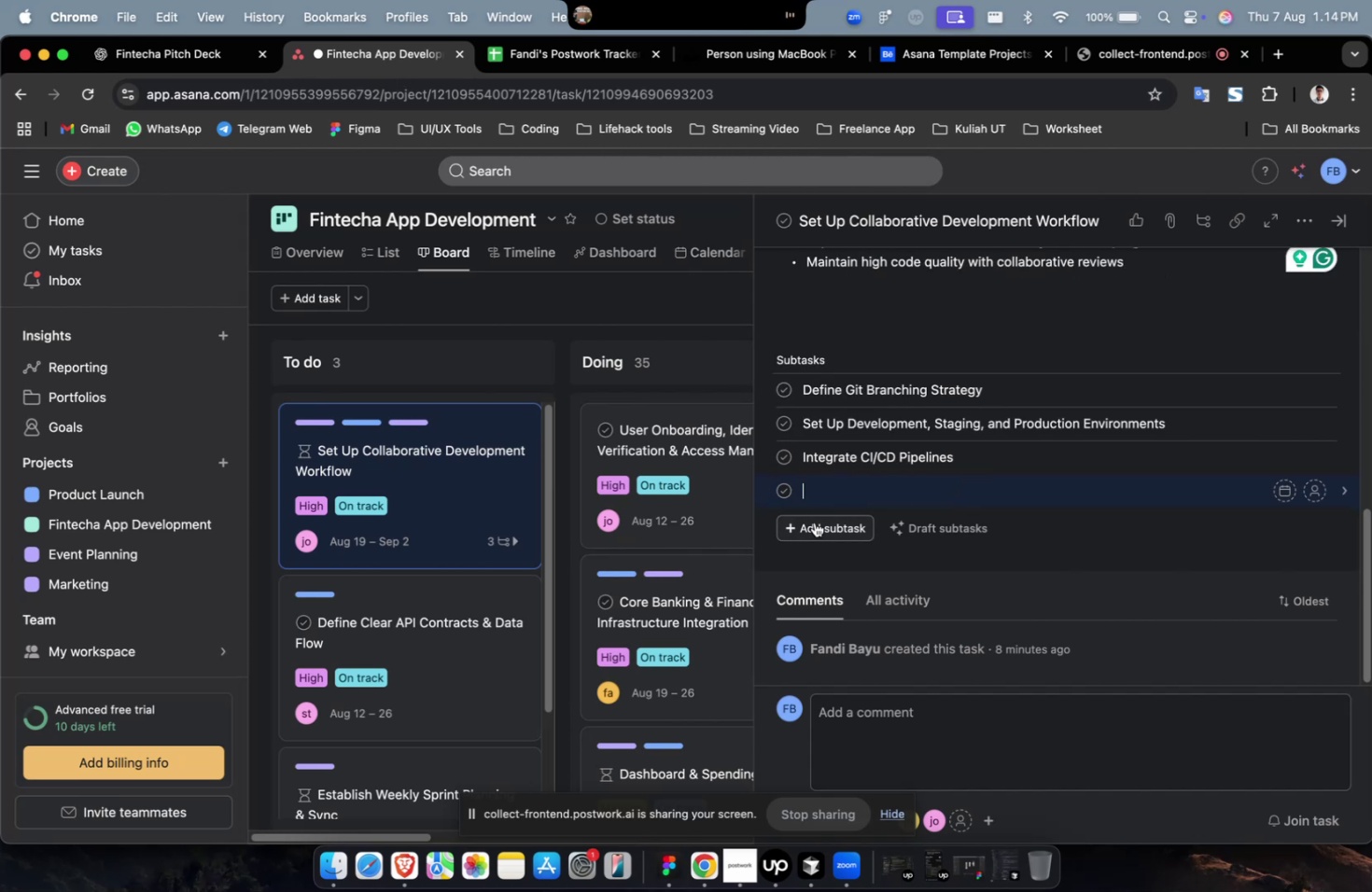 
key(Meta+V)
 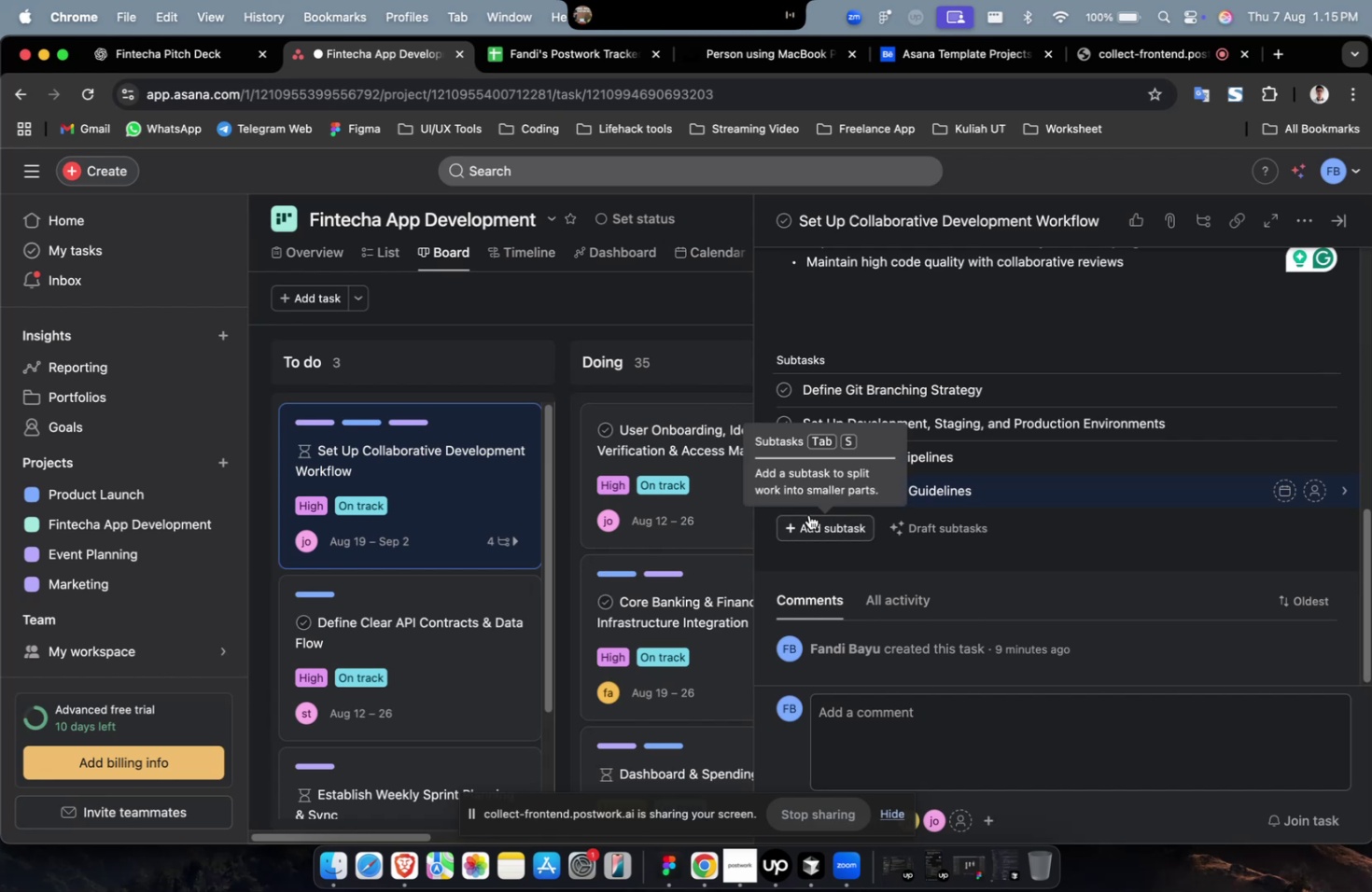 
wait(35.95)
 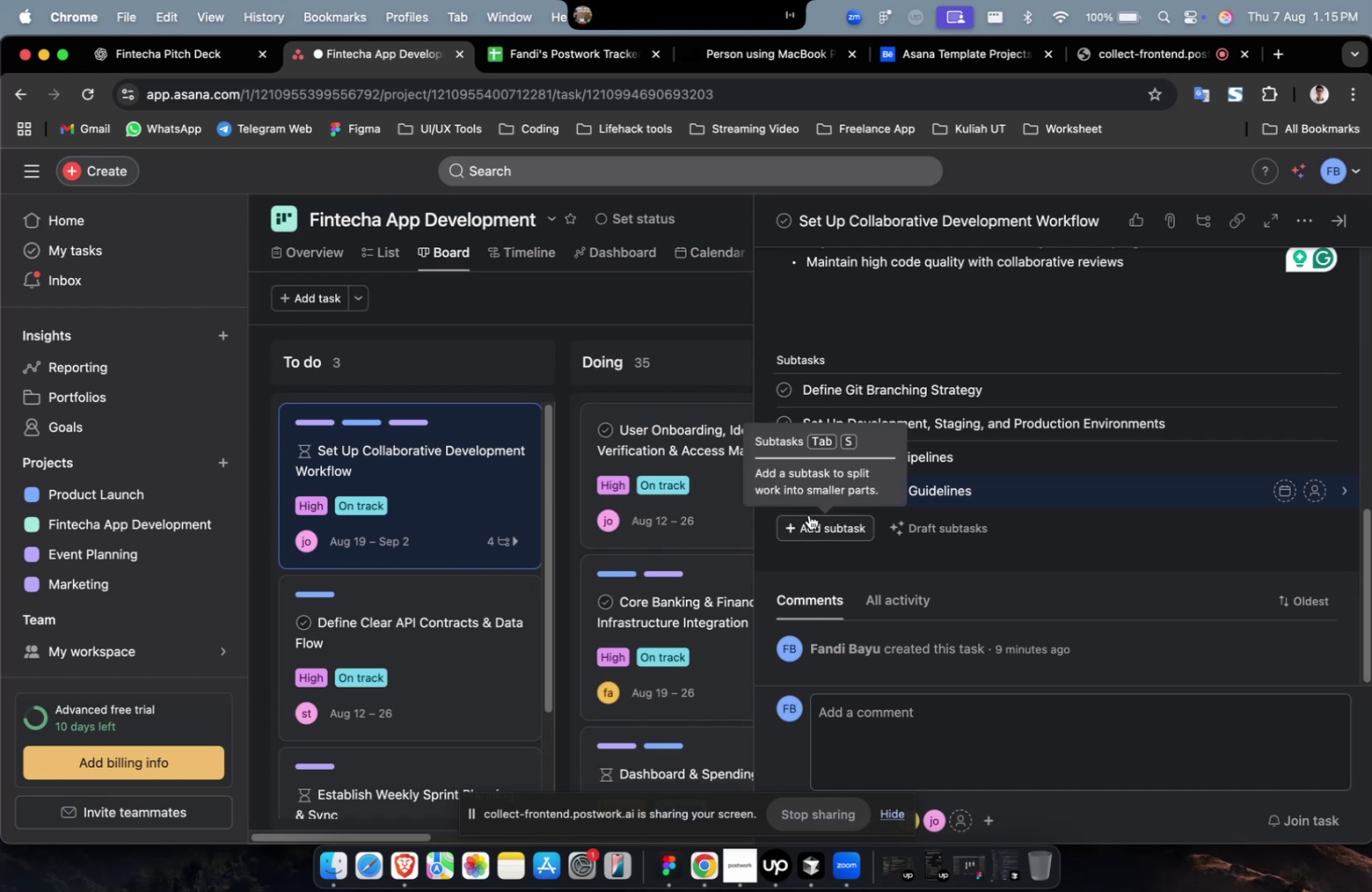 
left_click_drag(start_coordinate=[839, 537], to_coordinate=[833, 536])
 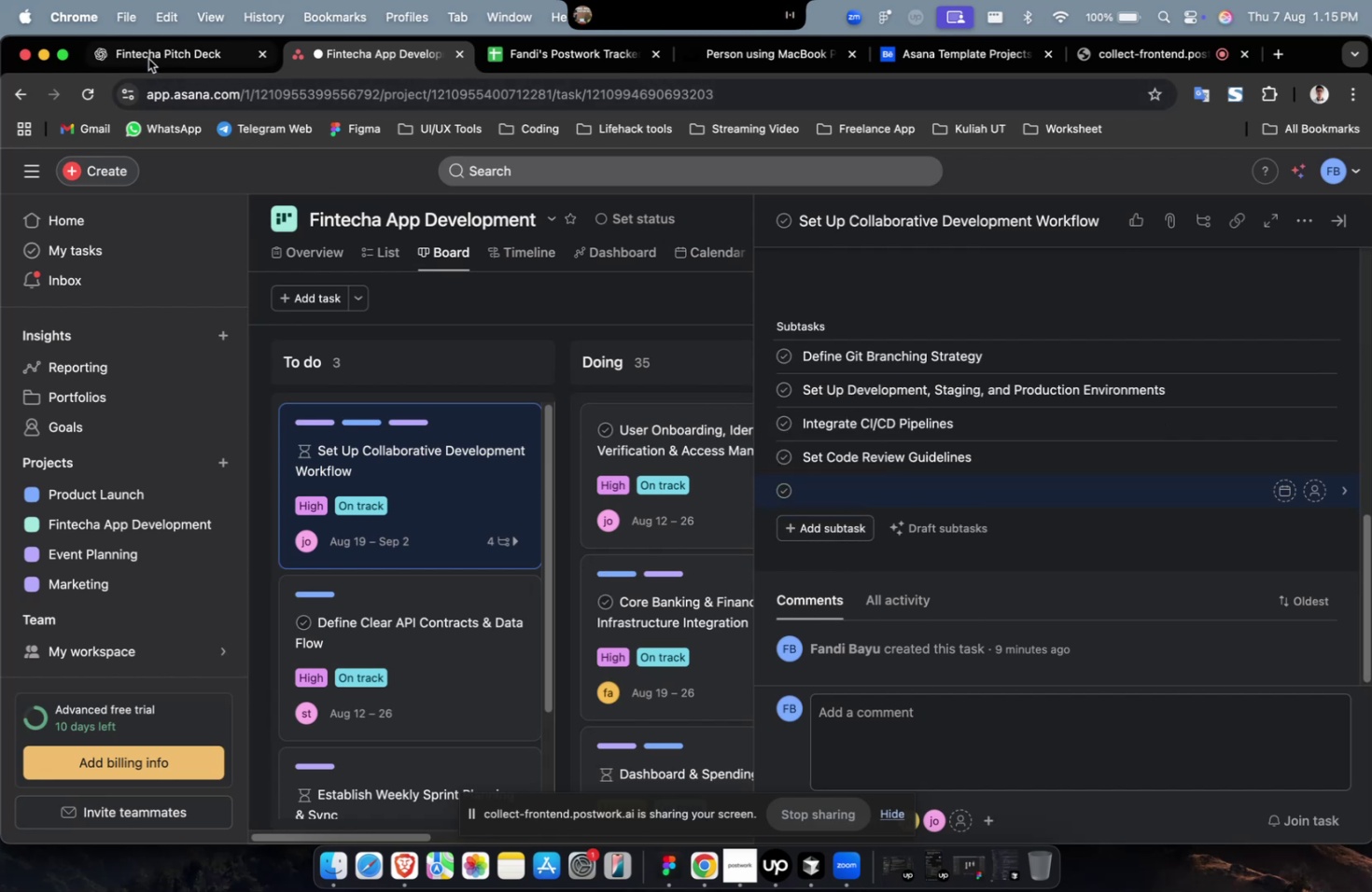 
left_click([140, 48])
 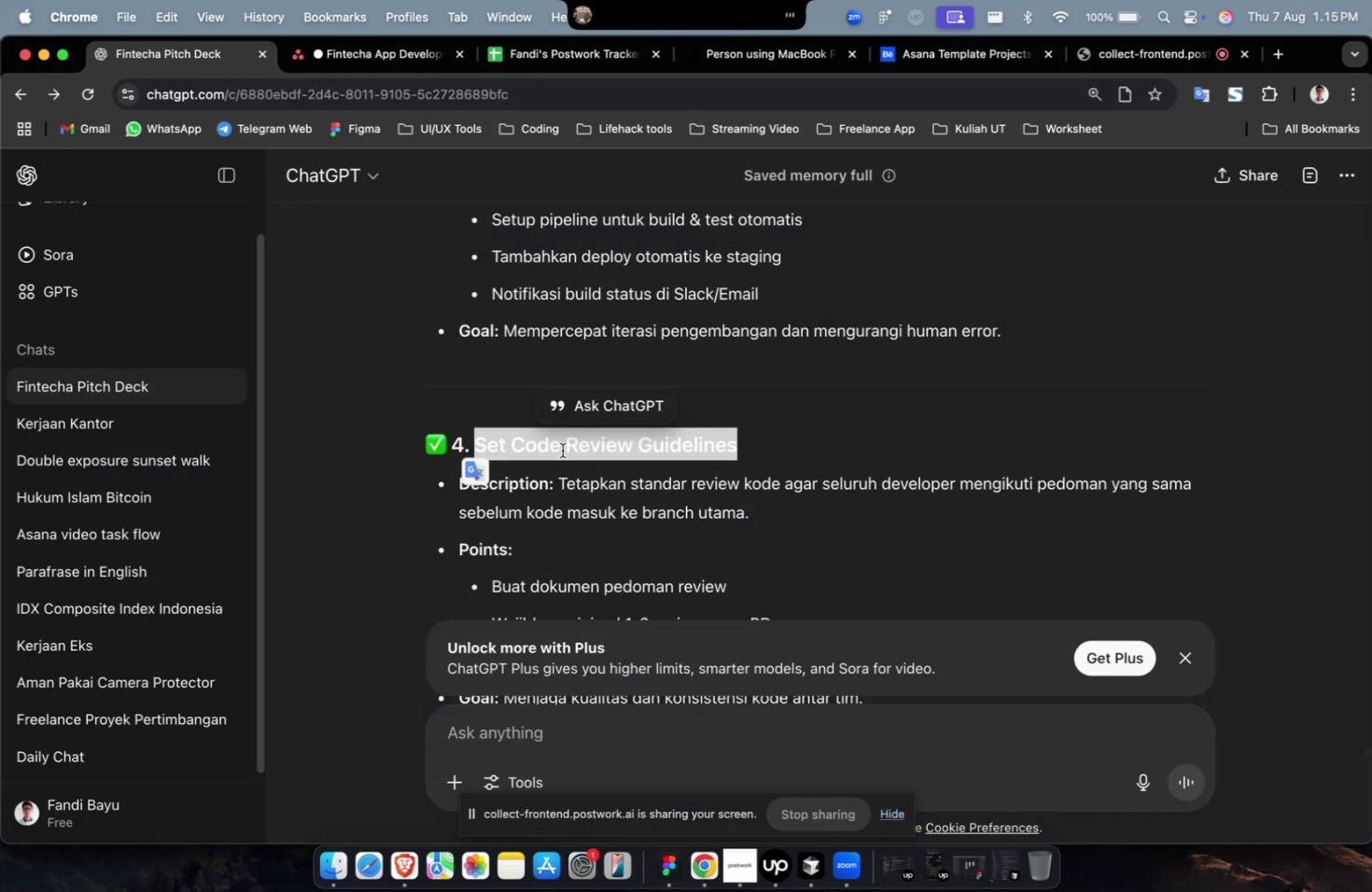 
scroll: coordinate [618, 459], scroll_direction: down, amount: 11.0
 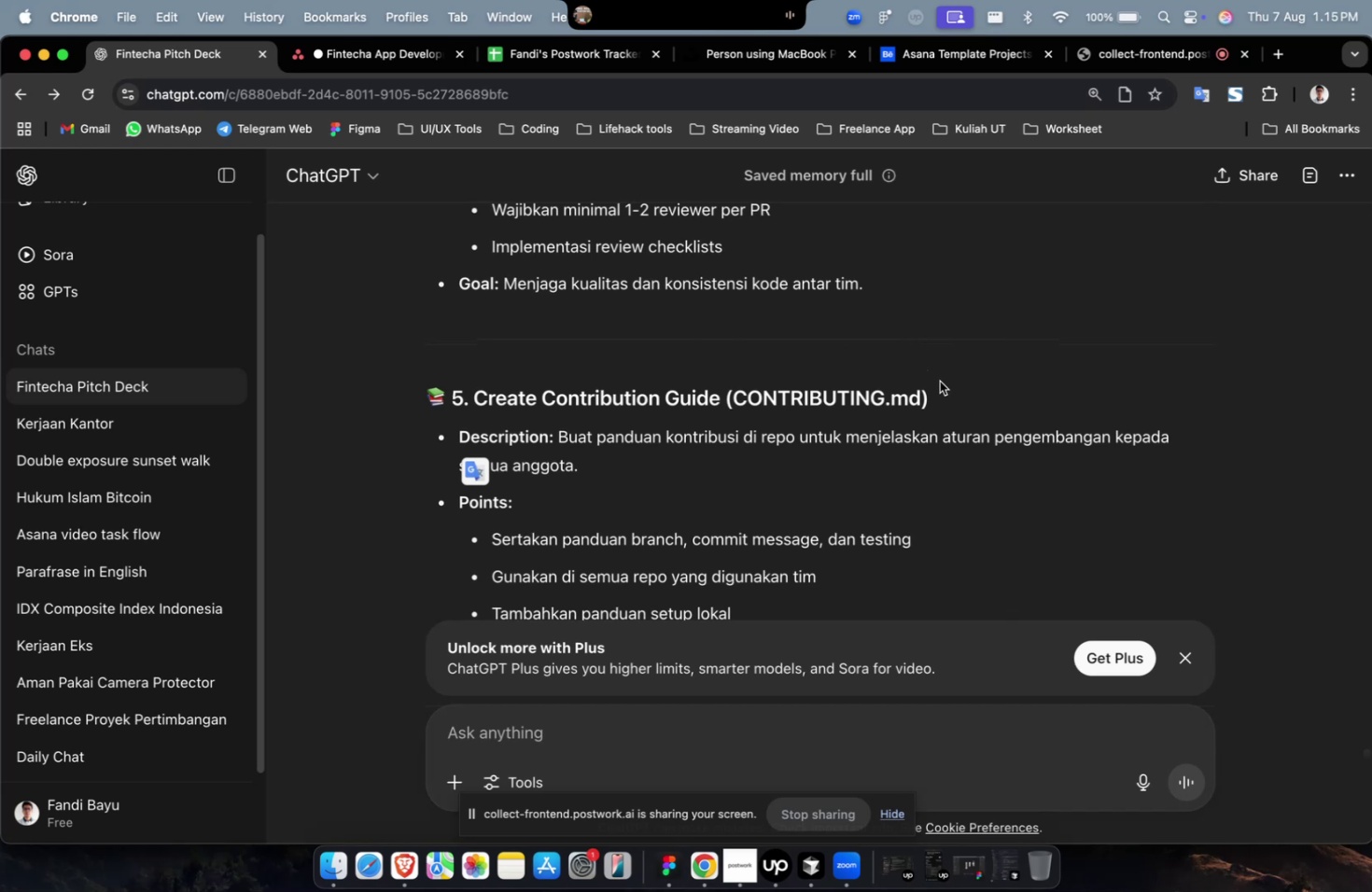 
left_click_drag(start_coordinate=[936, 397], to_coordinate=[475, 399])
 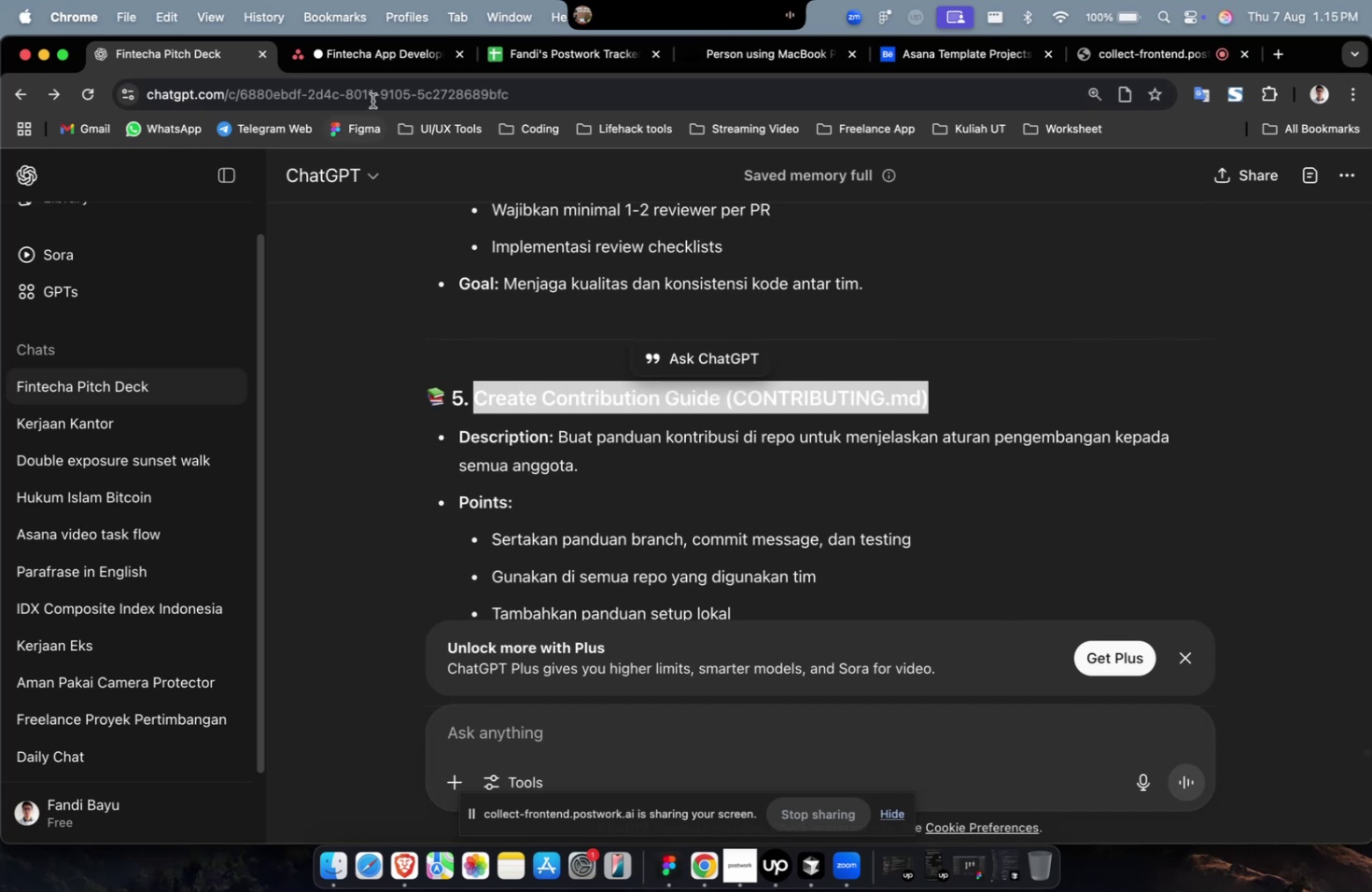 
key(Meta+C)
 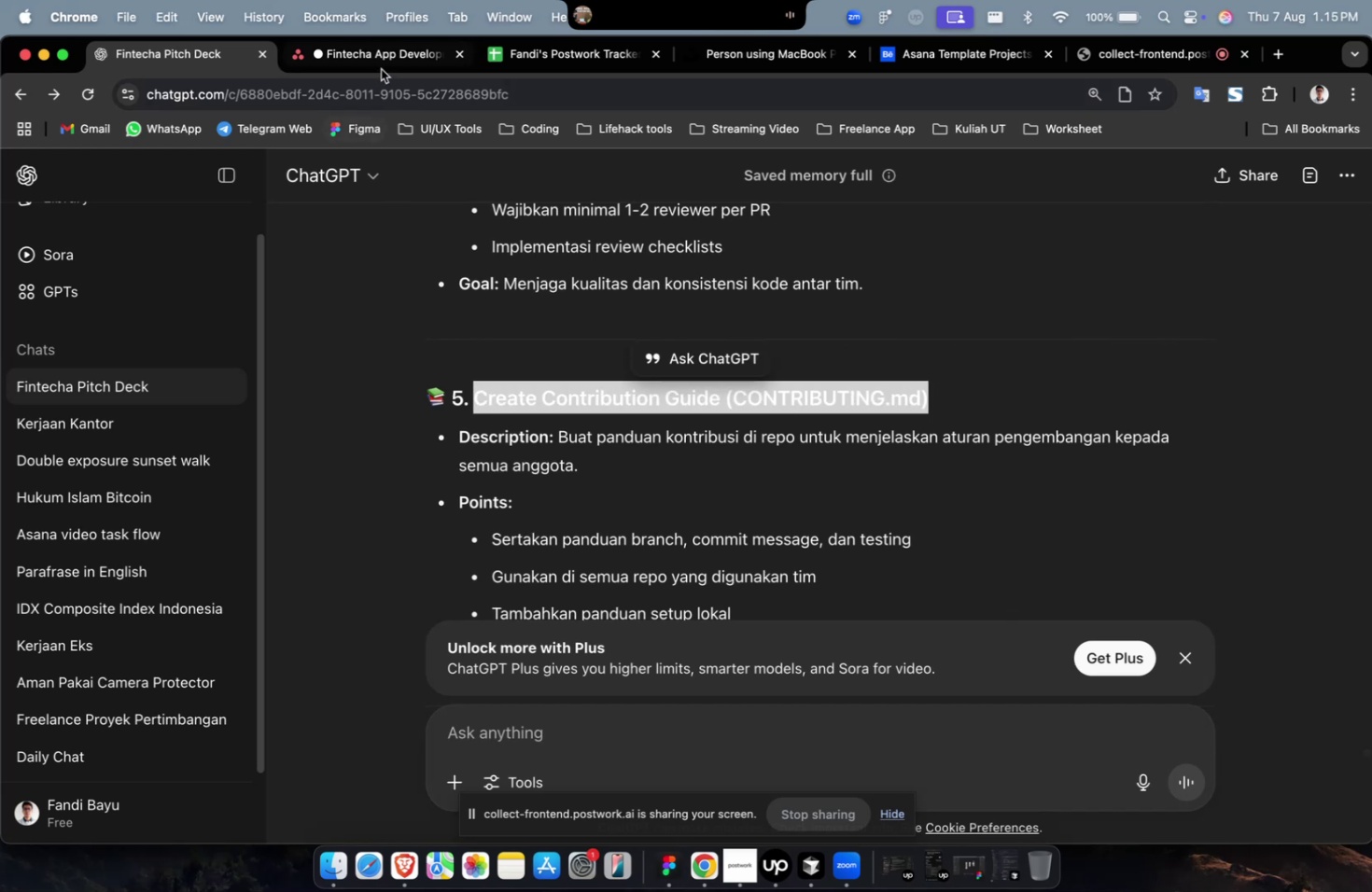 
left_click([381, 69])
 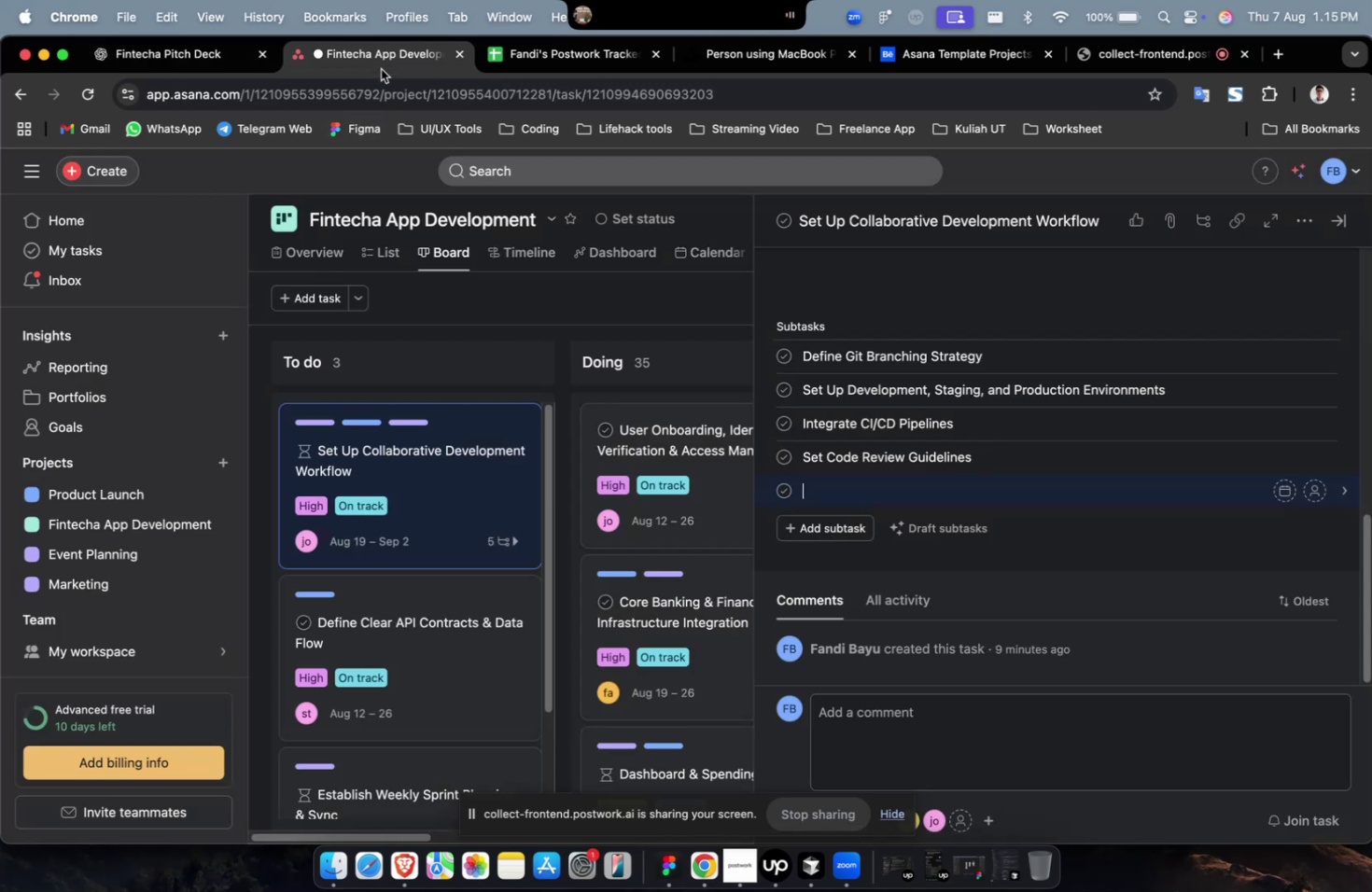 
key(Meta+V)
 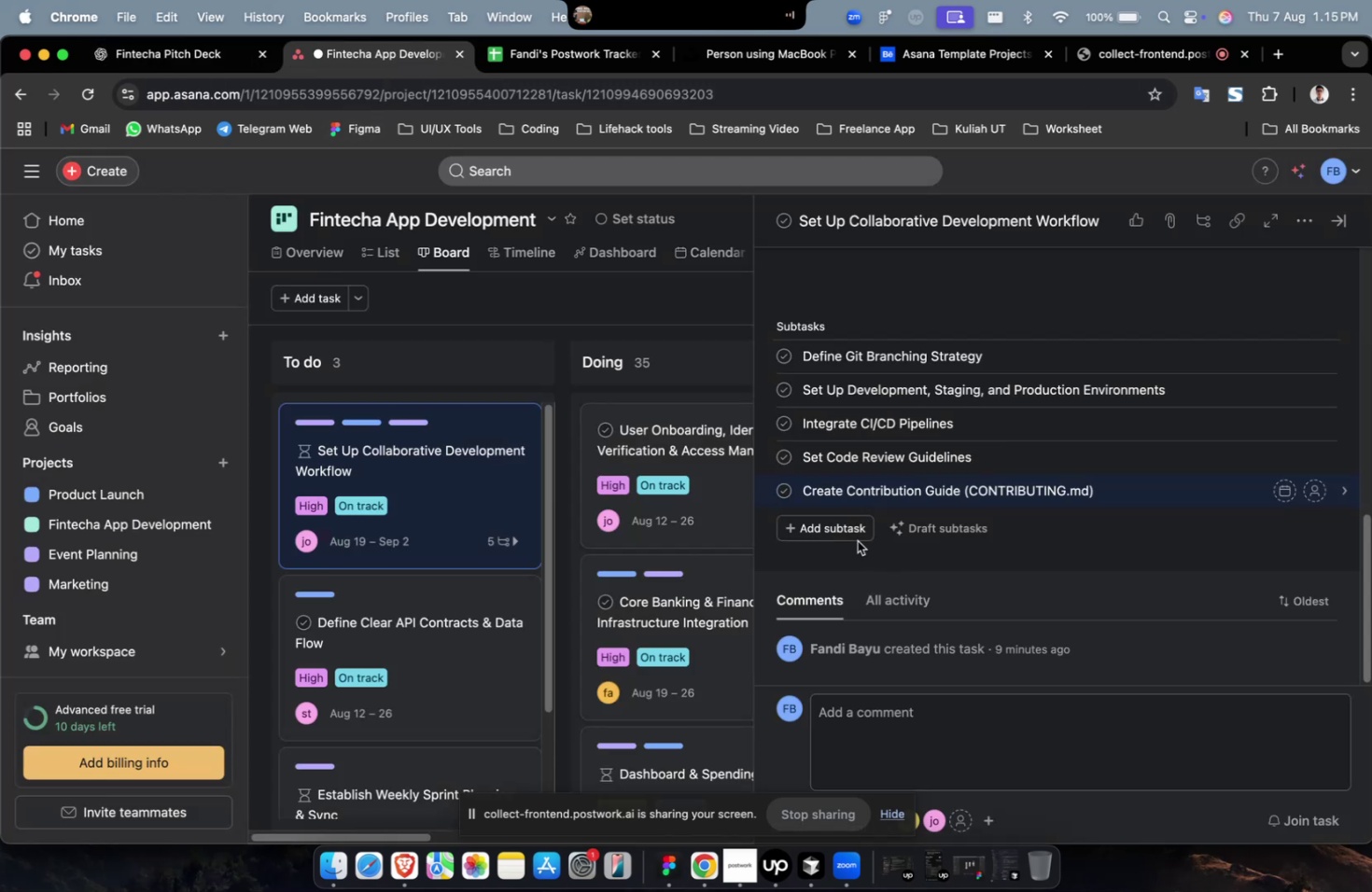 
double_click([854, 534])
 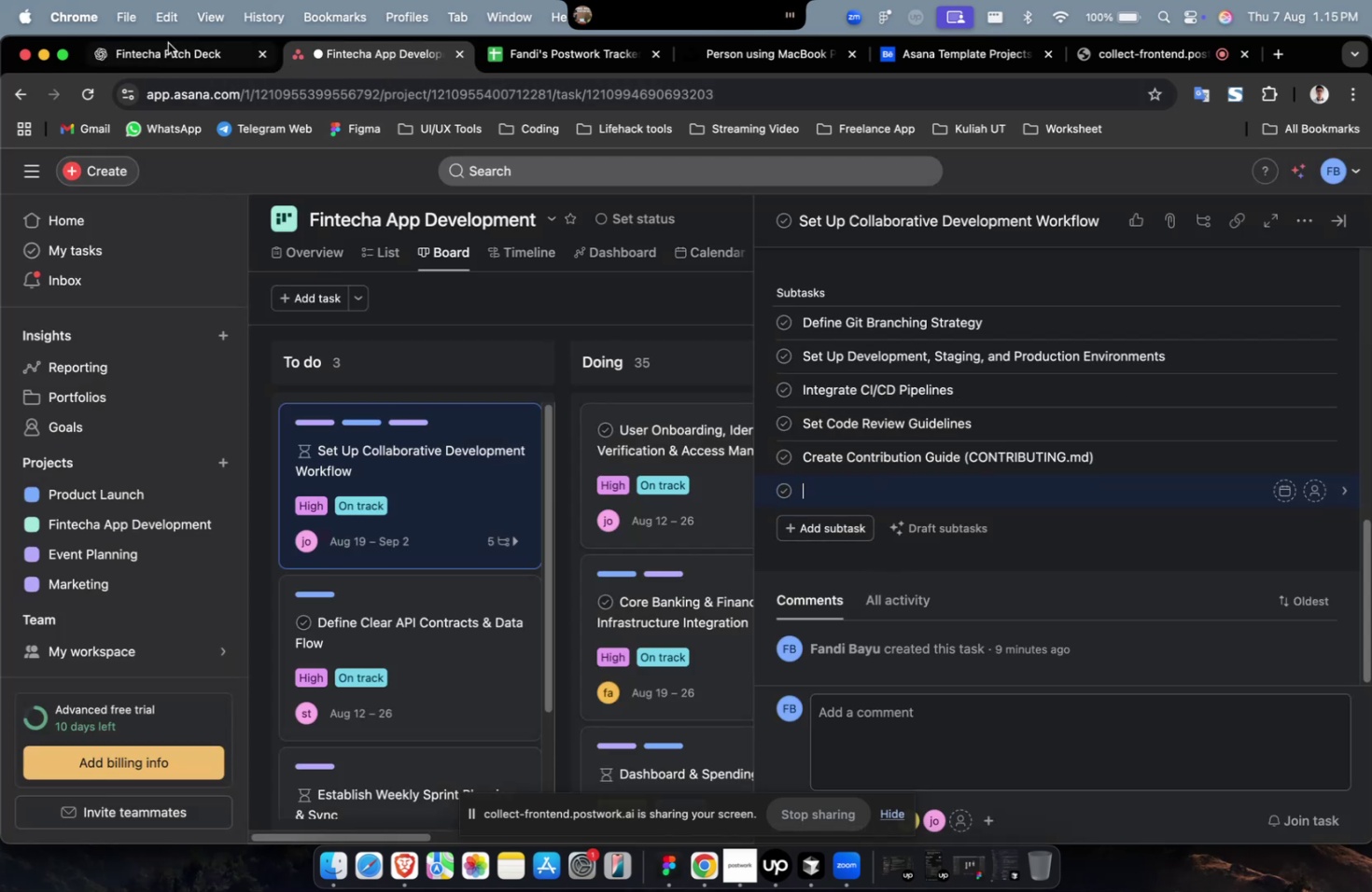 
triple_click([167, 42])
 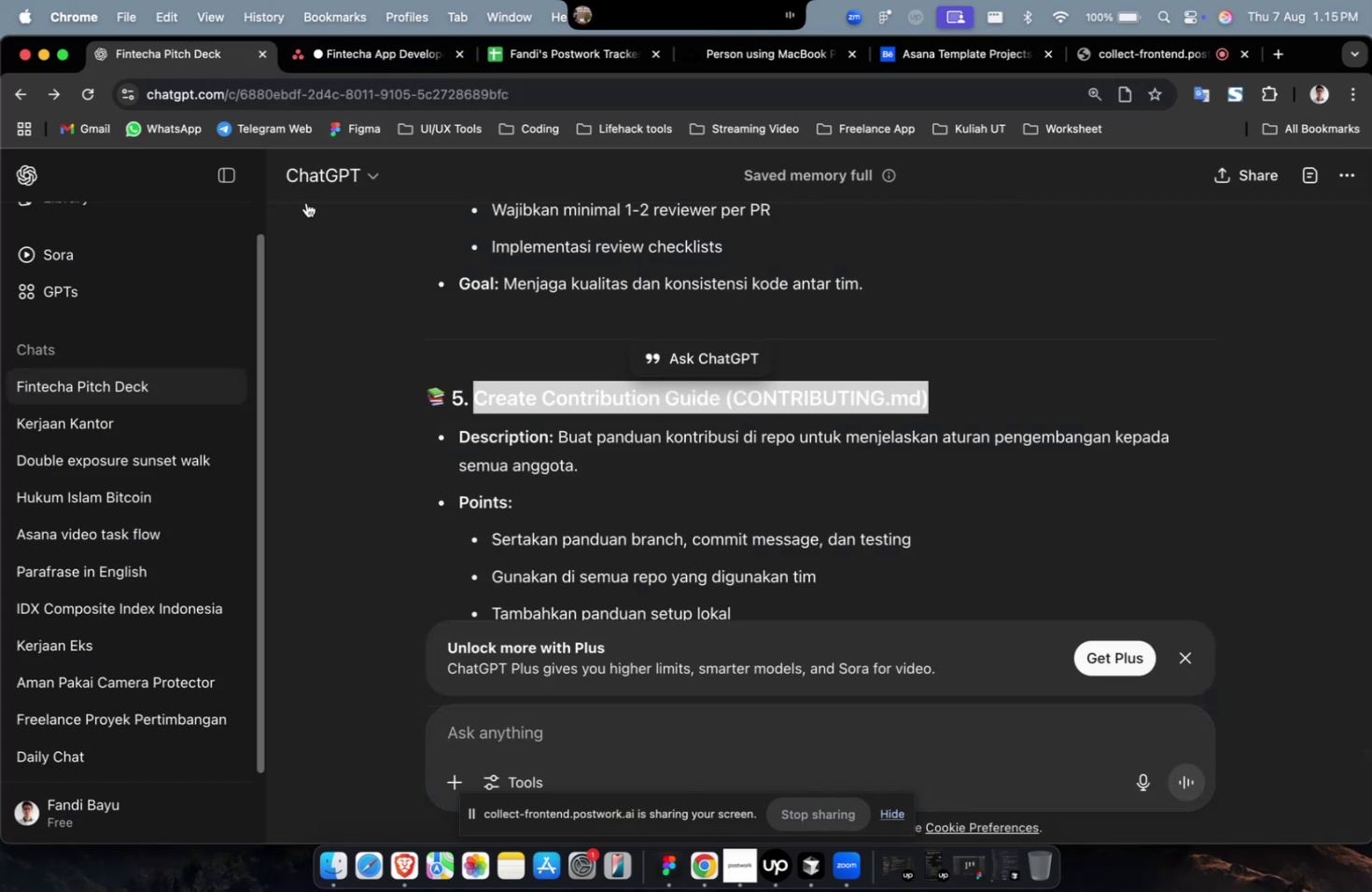 
scroll: coordinate [565, 477], scroll_direction: down, amount: 11.0
 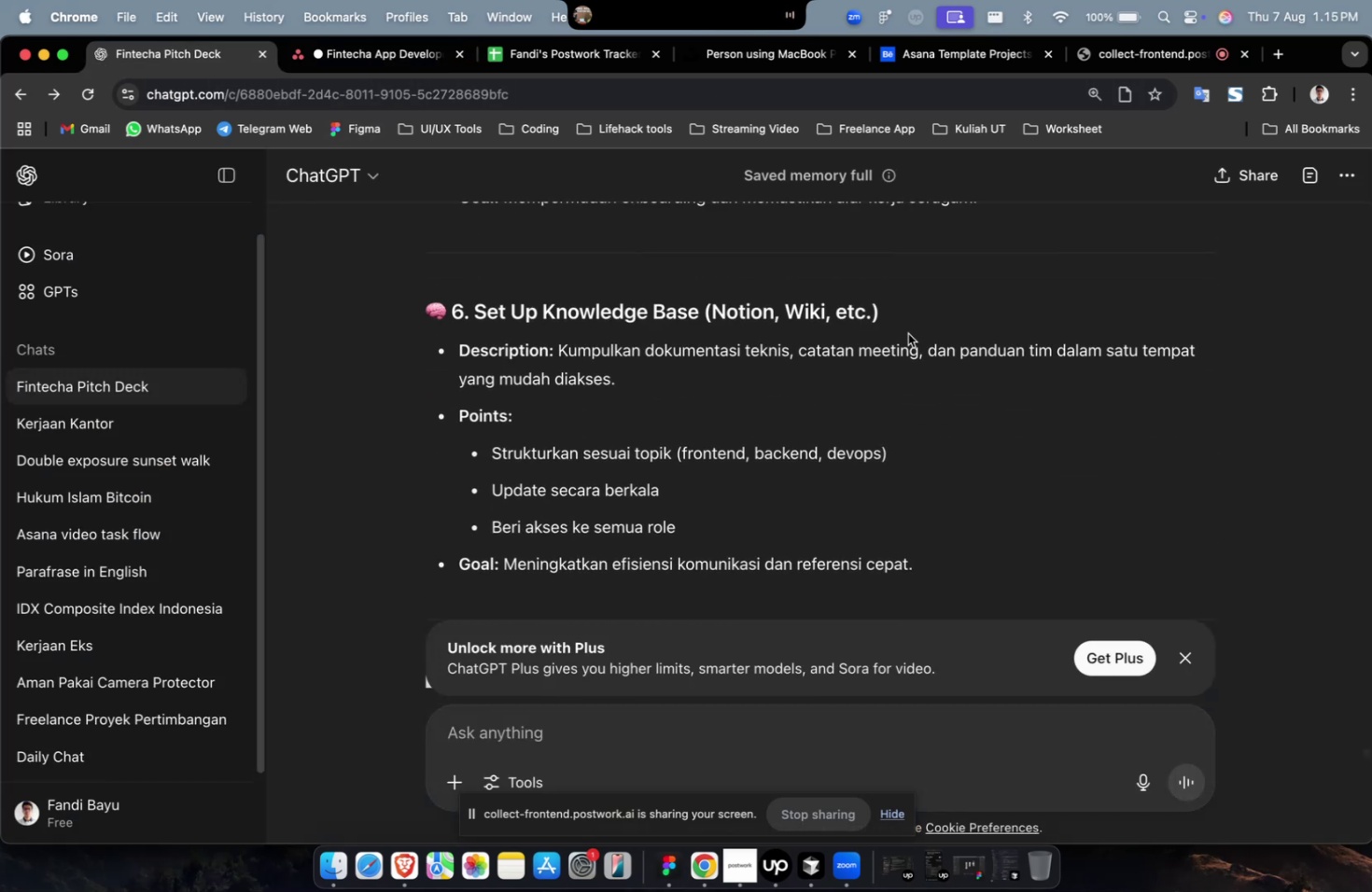 
left_click_drag(start_coordinate=[894, 317], to_coordinate=[477, 316])
 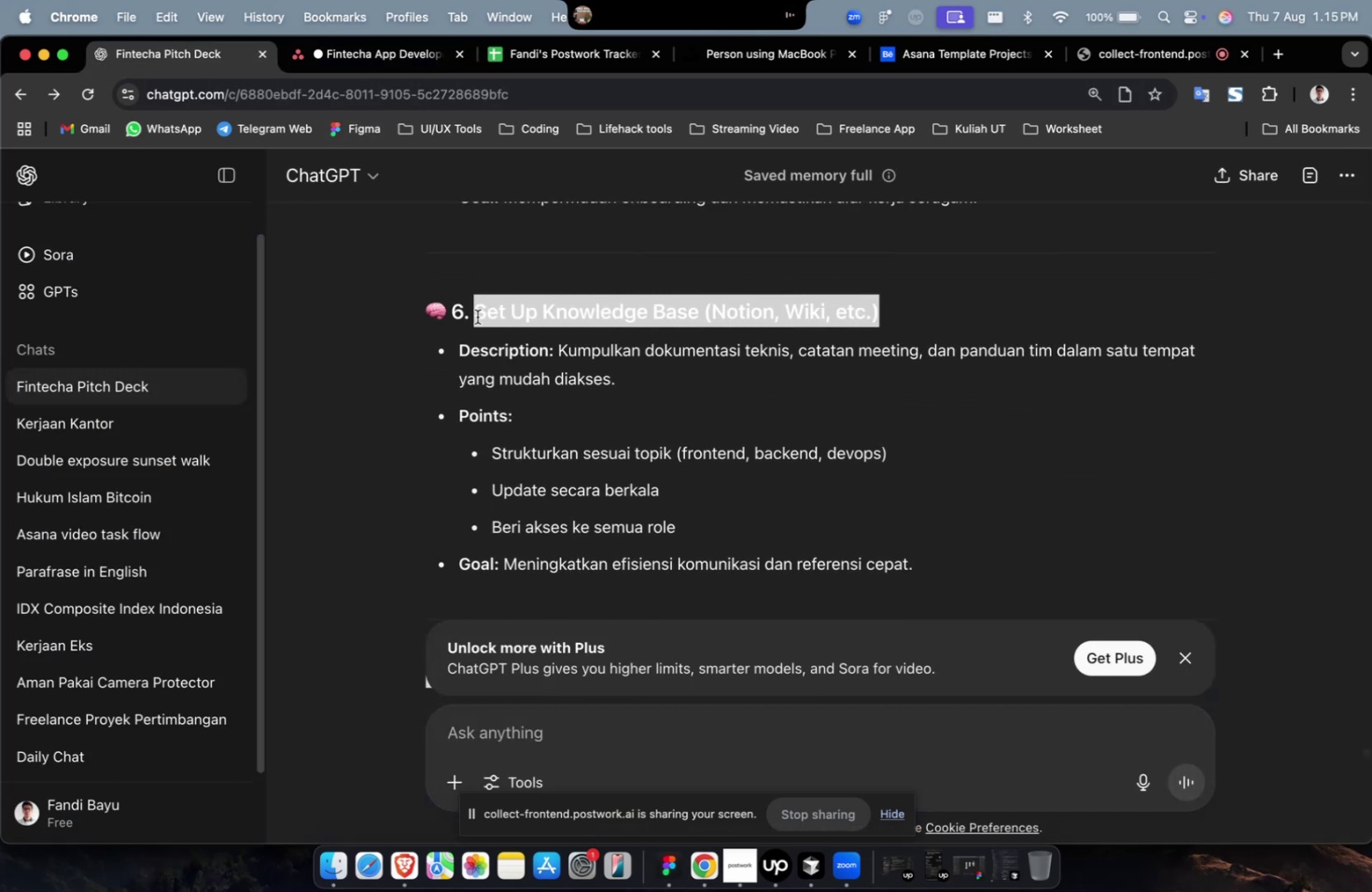 
key(Meta+C)
 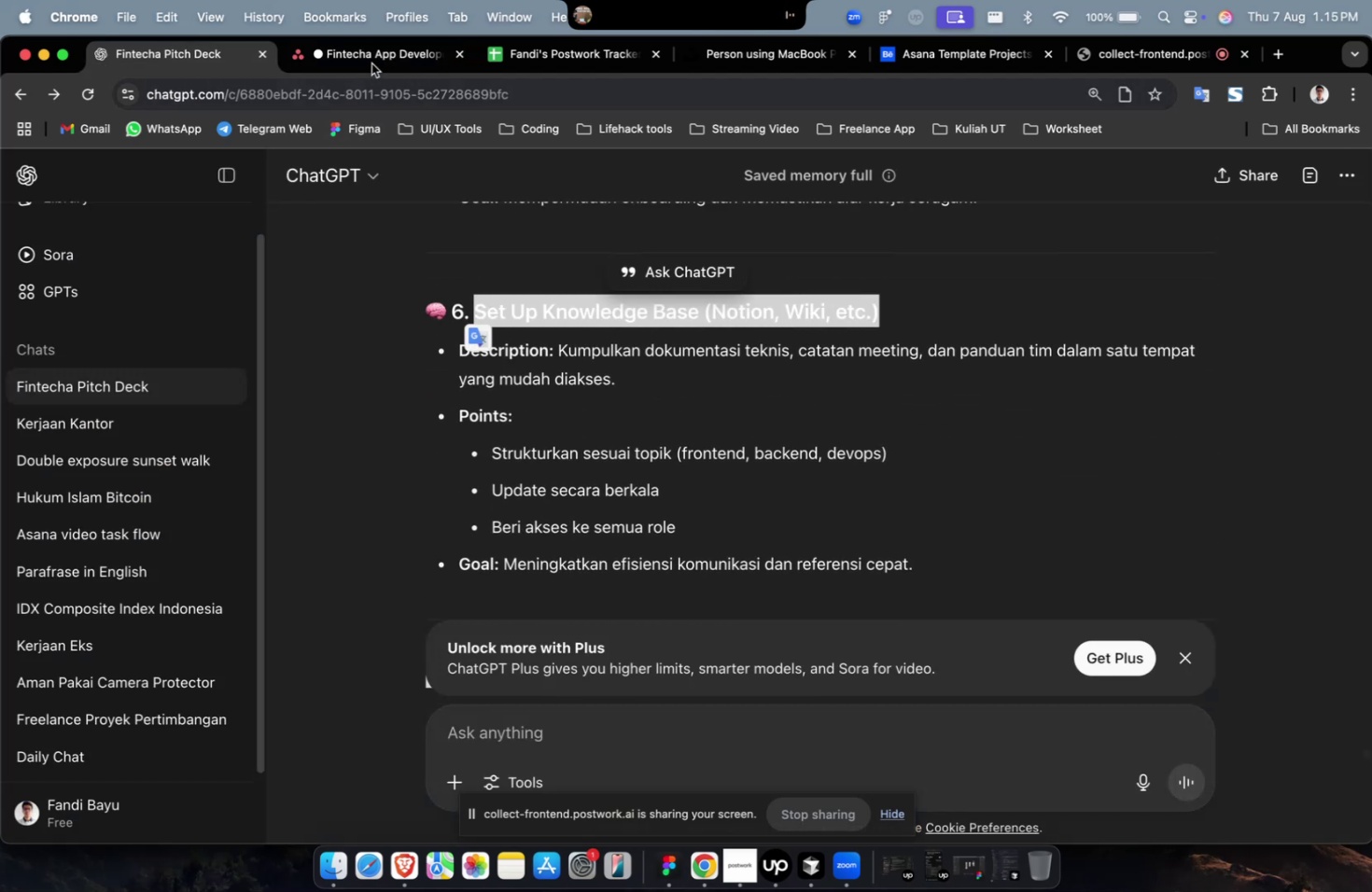 
left_click([374, 61])
 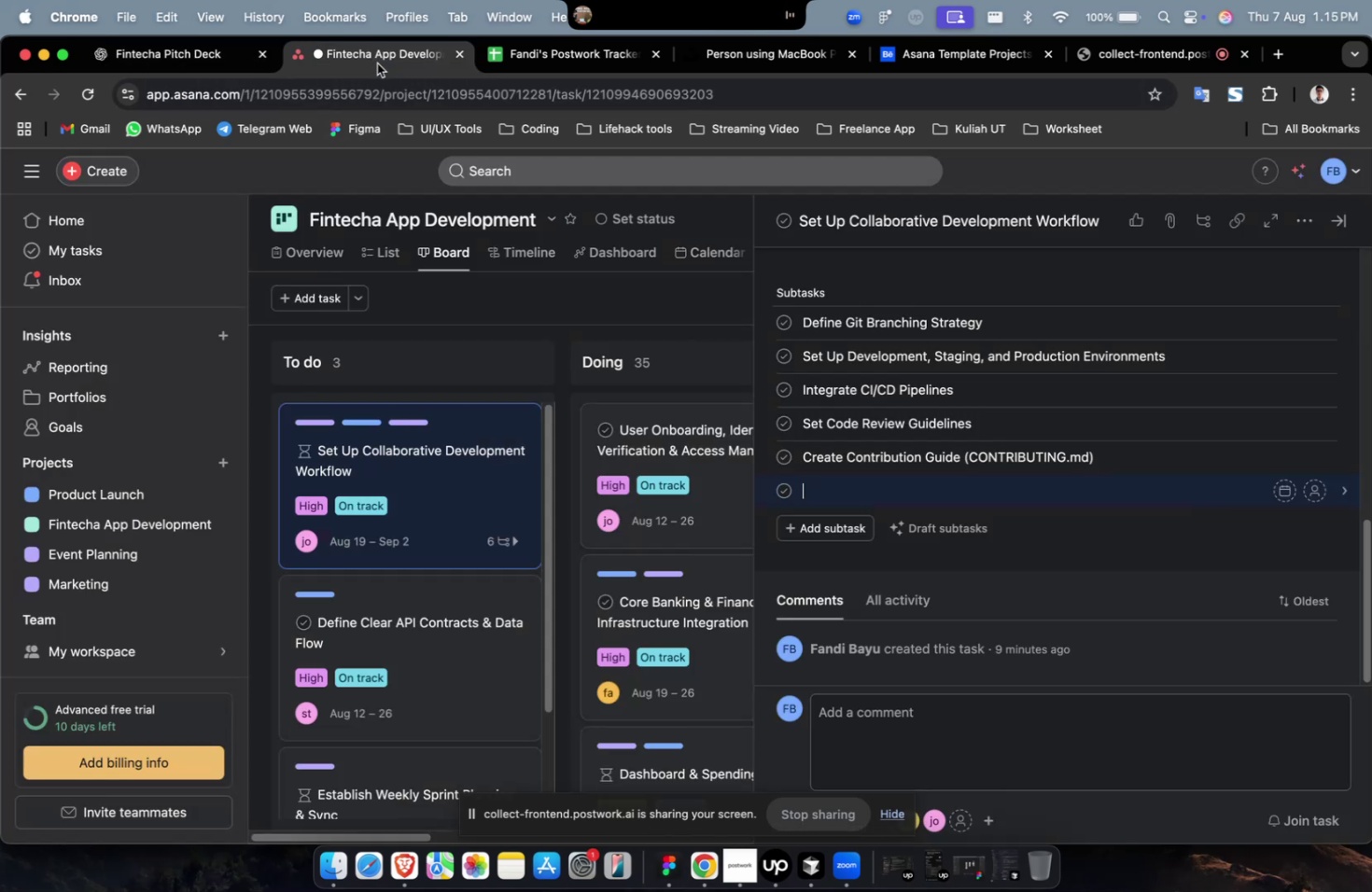 
key(Meta+V)
 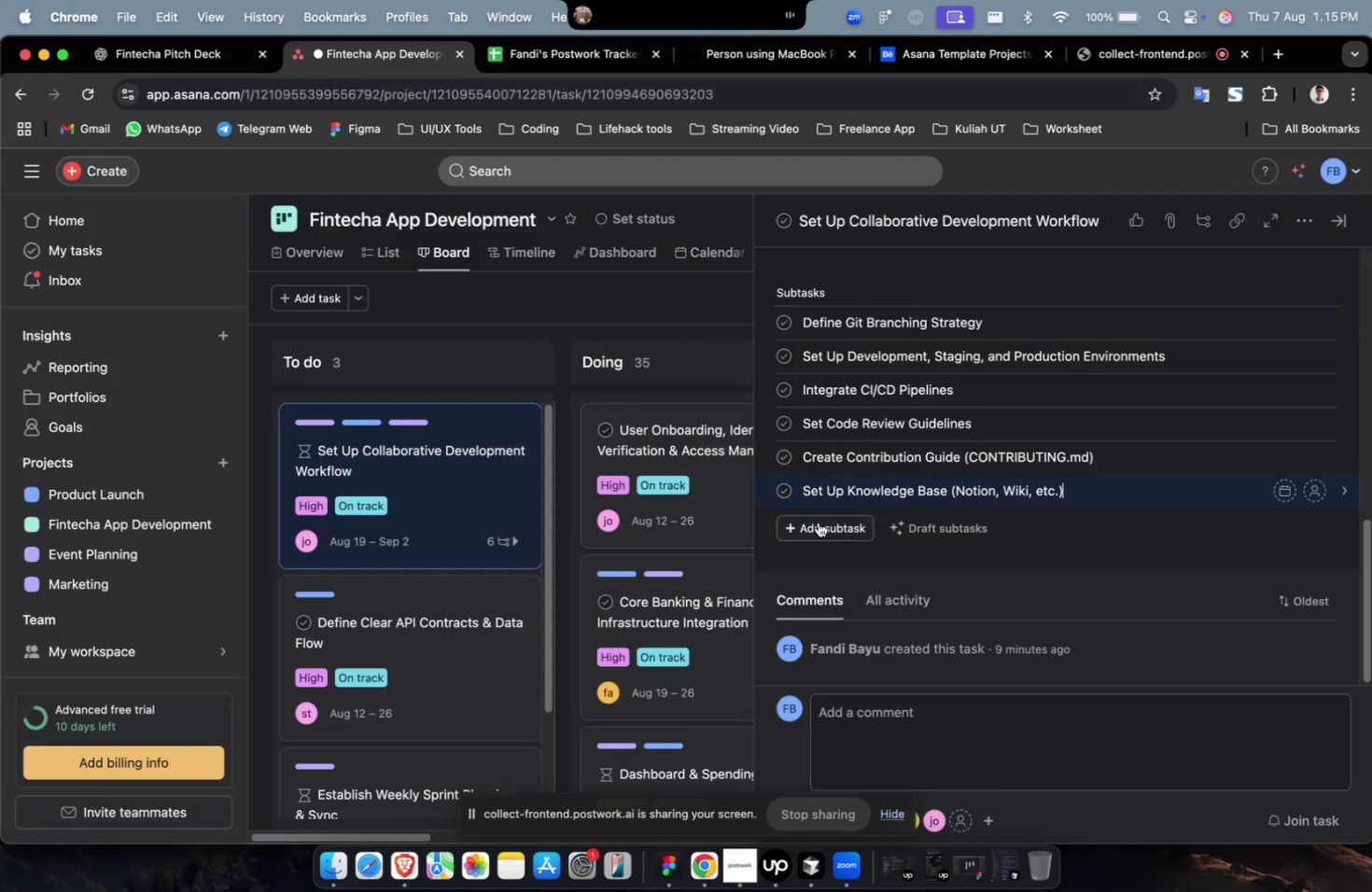 
left_click([821, 527])
 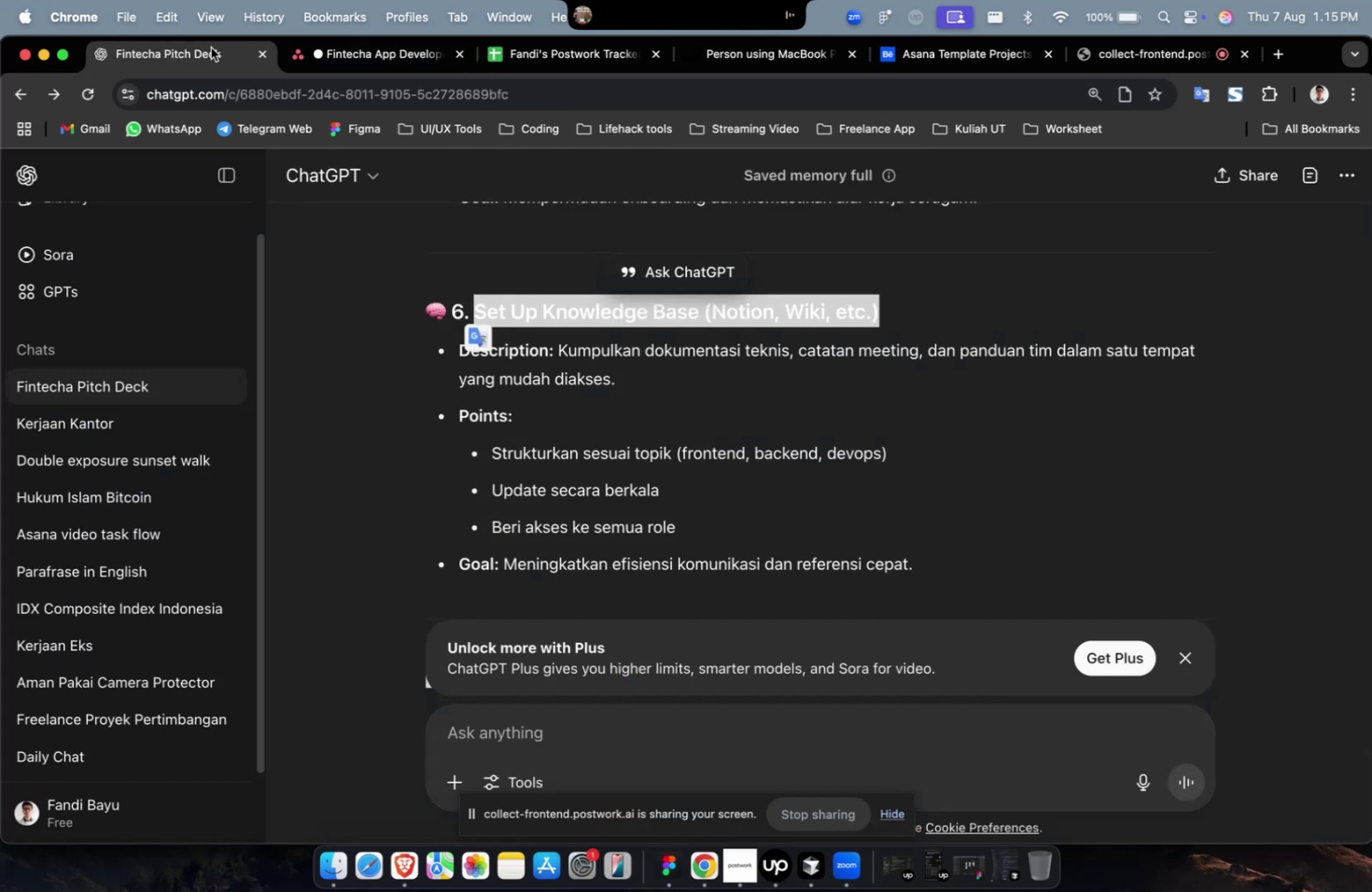 
scroll: coordinate [418, 294], scroll_direction: down, amount: 11.0
 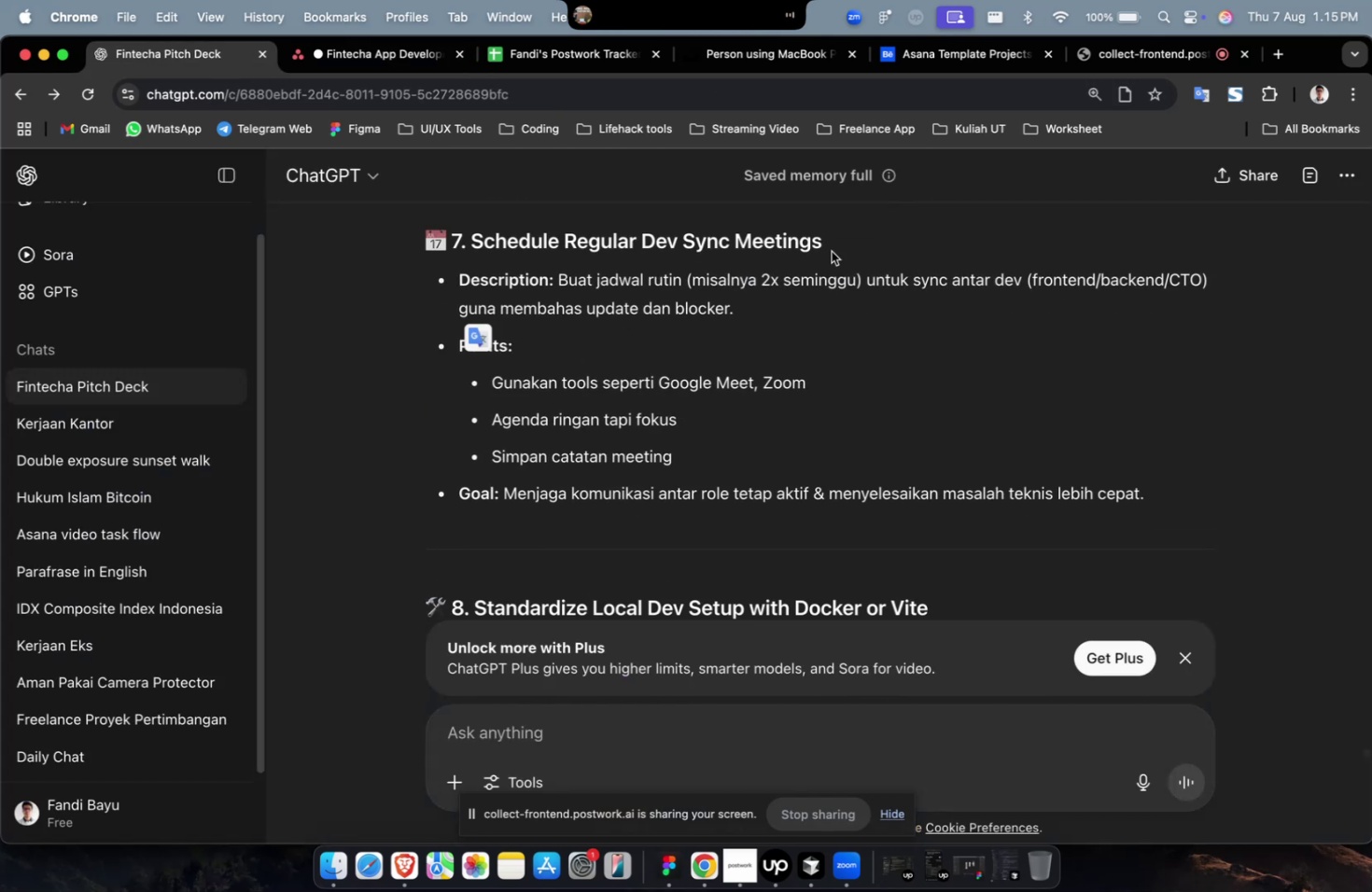 
left_click_drag(start_coordinate=[845, 241], to_coordinate=[476, 236])
 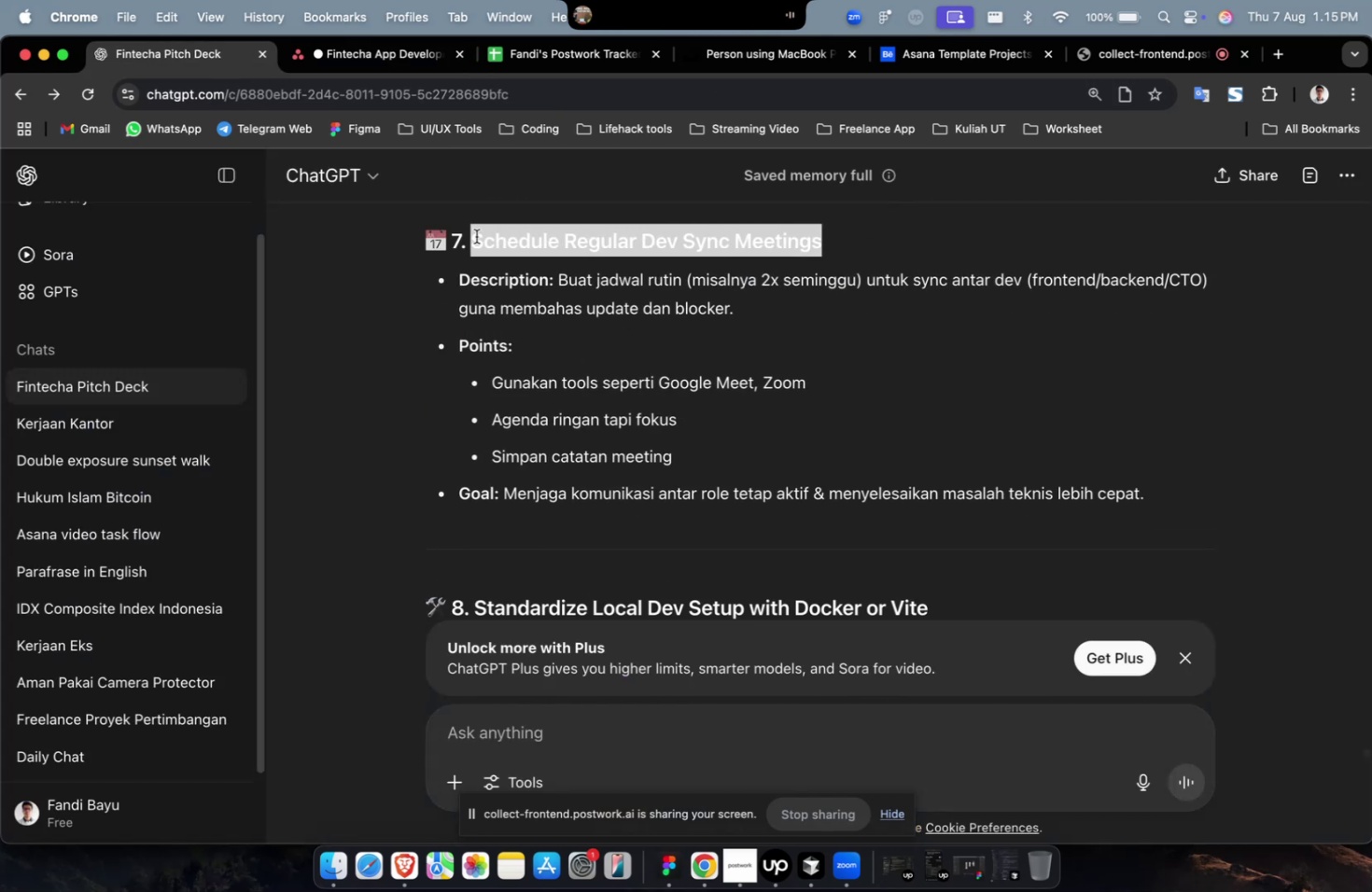 
key(Meta+CommandLeft)
 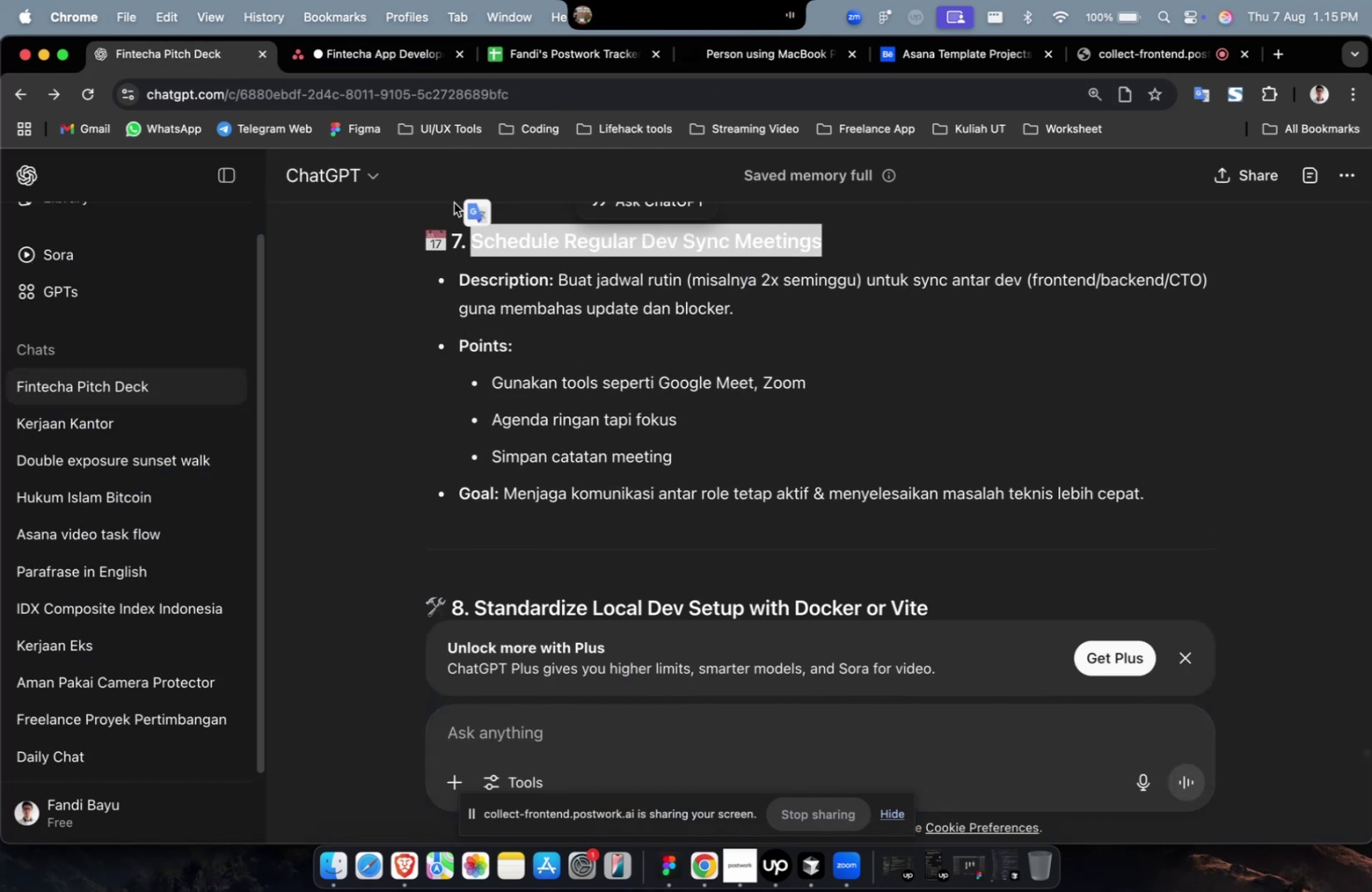 
key(Meta+C)
 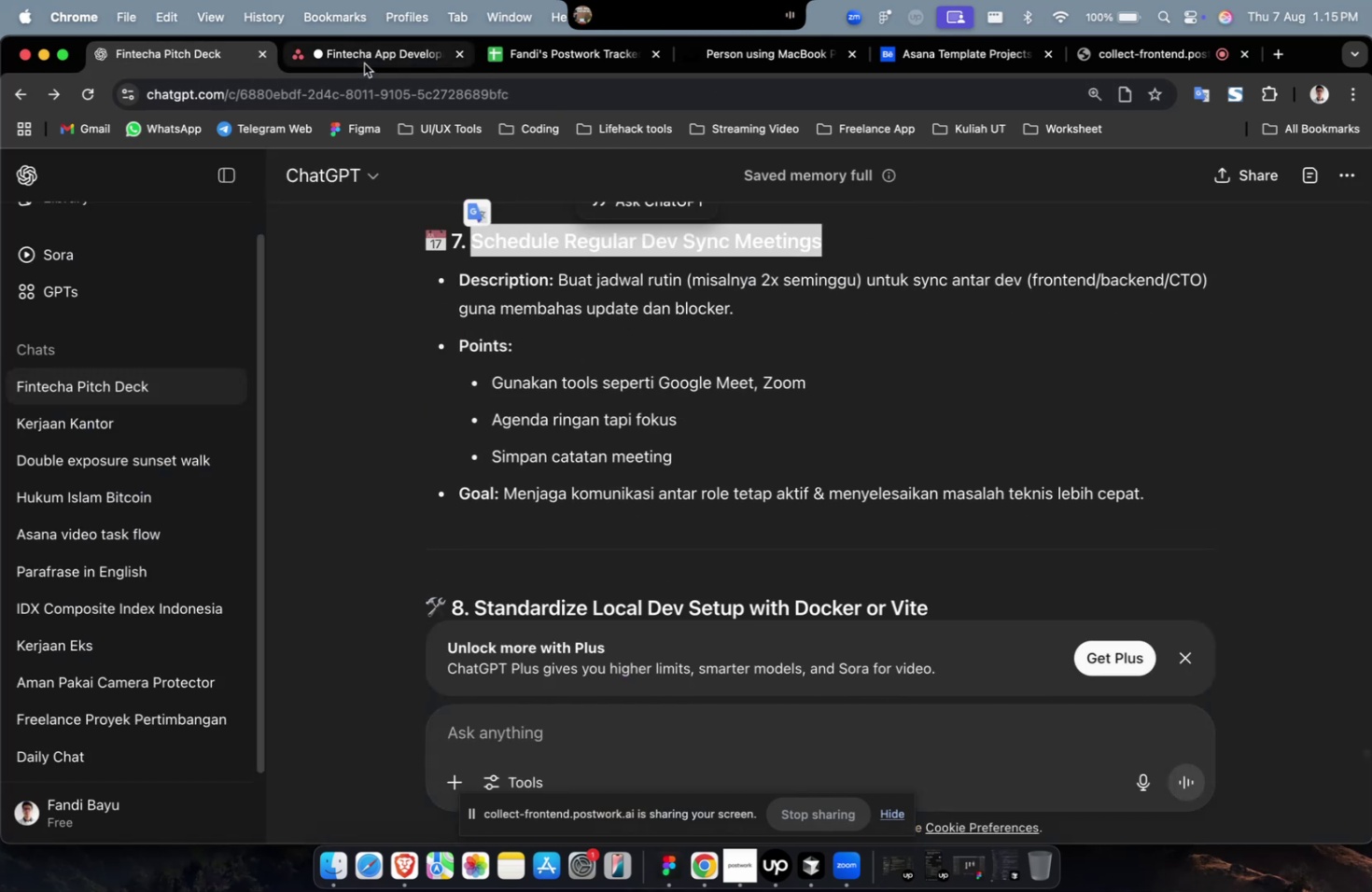 
left_click([365, 60])
 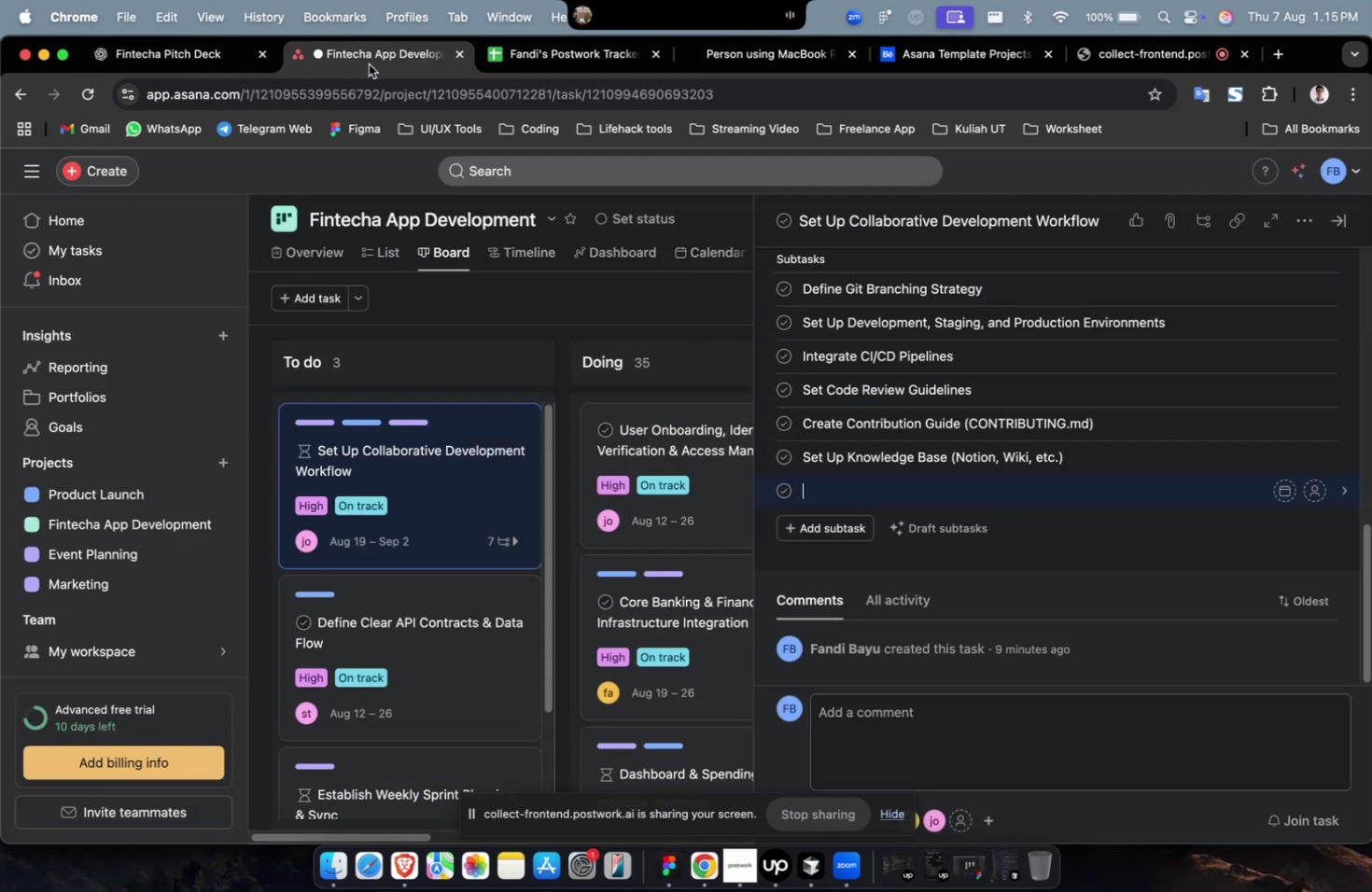 
key(Meta+CommandLeft)
 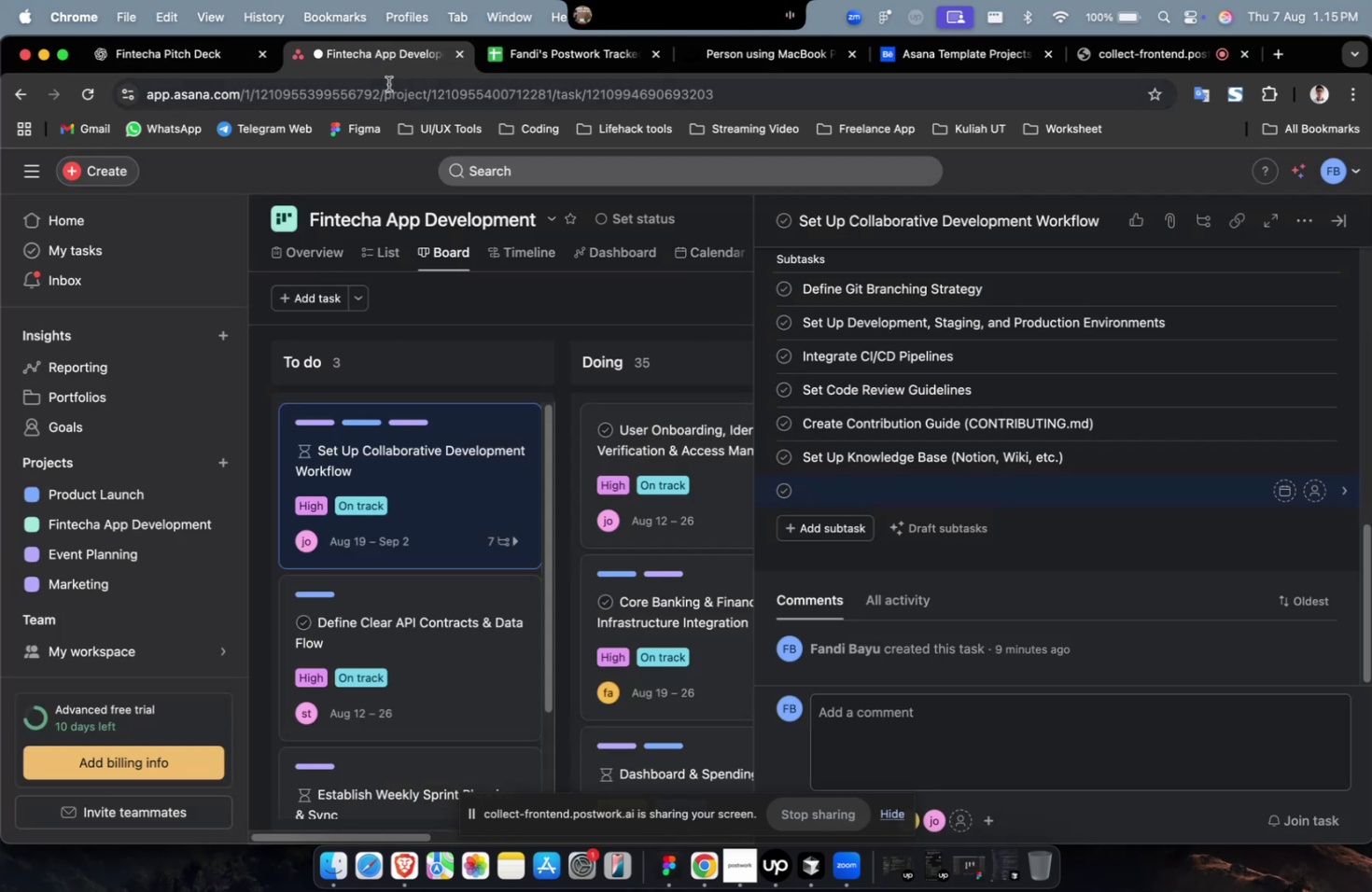 
key(Meta+V)
 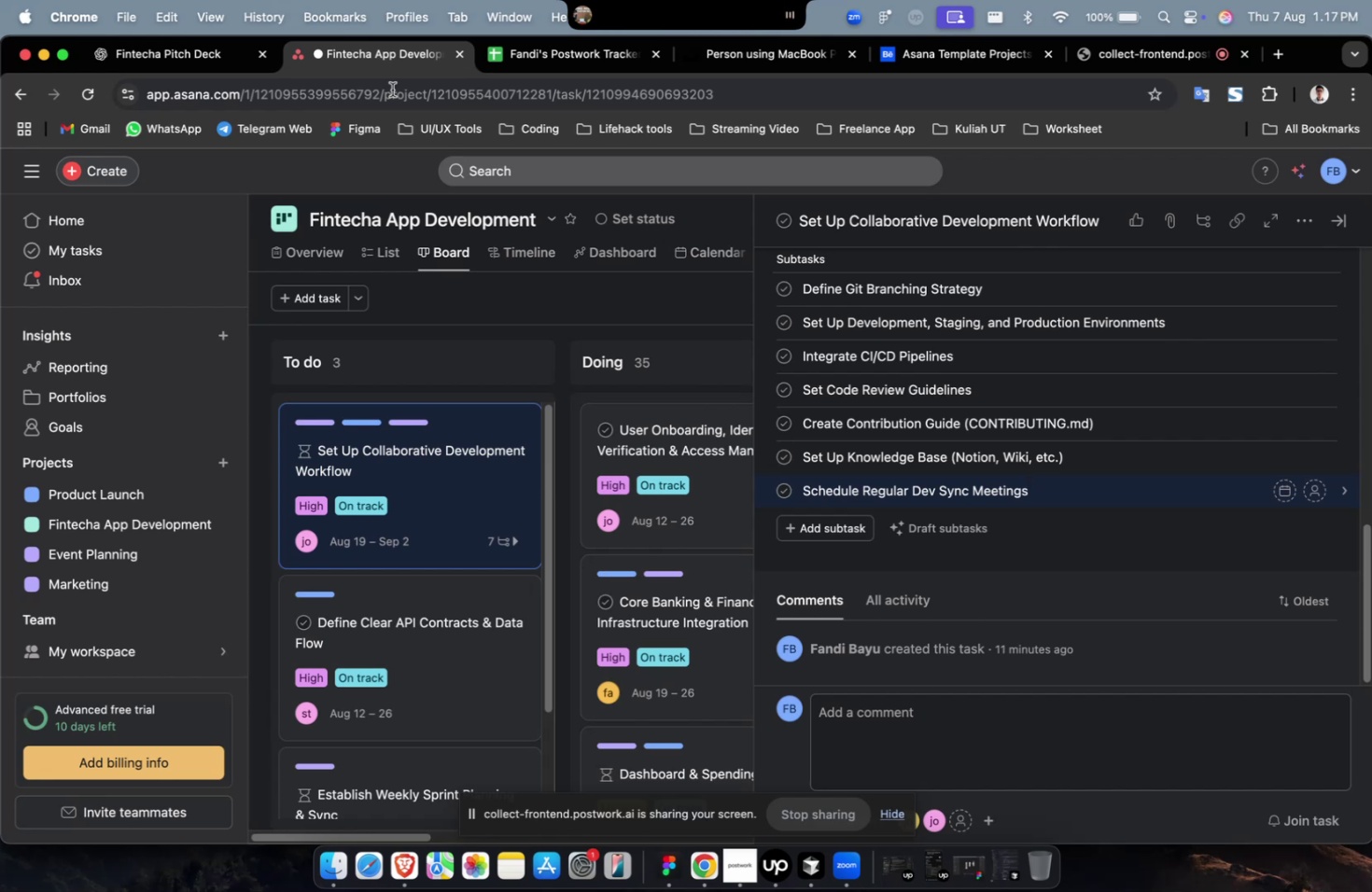 
wait(87.66)
 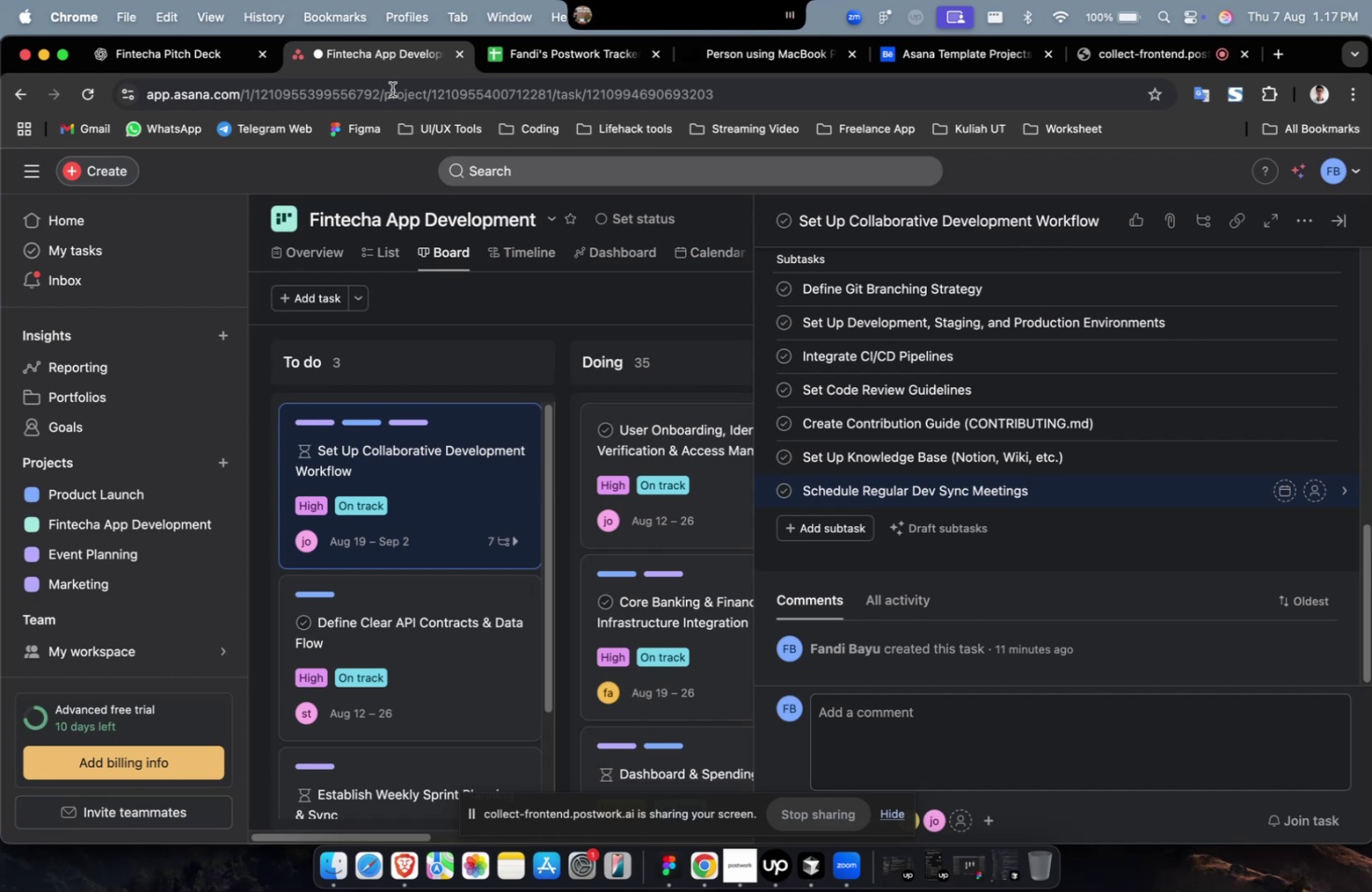 
scroll: coordinate [417, 533], scroll_direction: down, amount: 57.0
 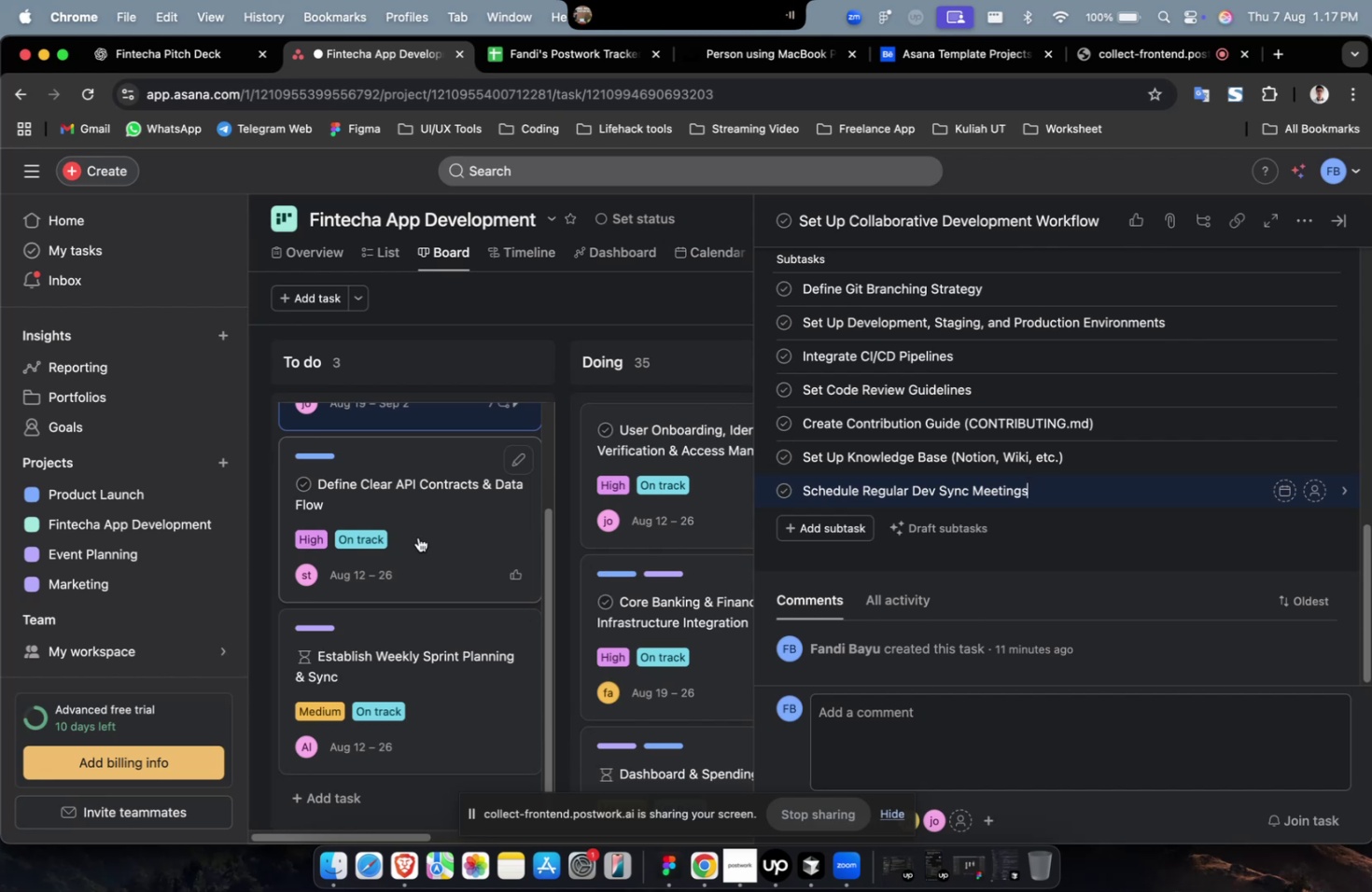 
left_click([829, 527])
 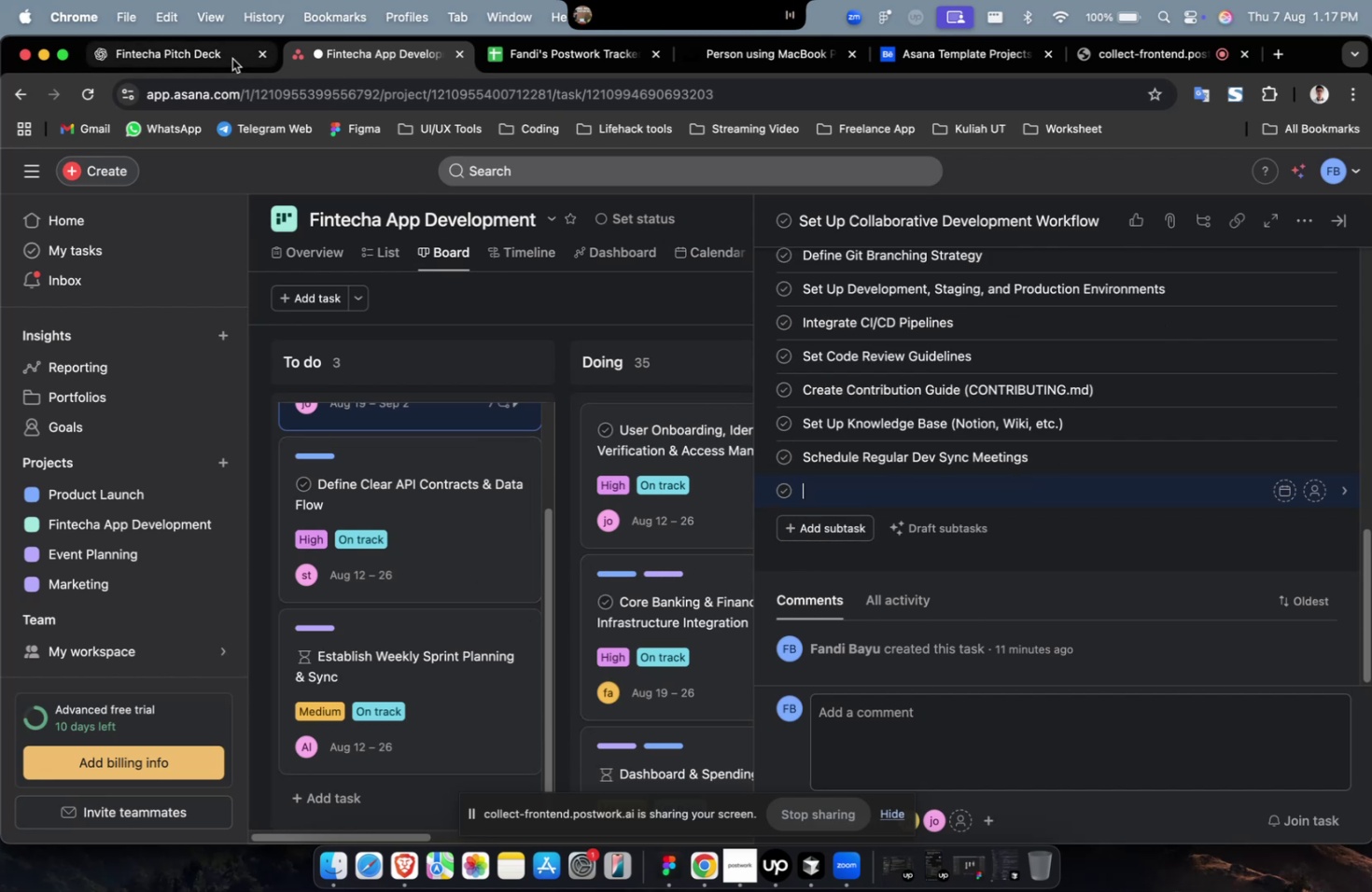 
scroll: coordinate [440, 356], scroll_direction: down, amount: 7.0
 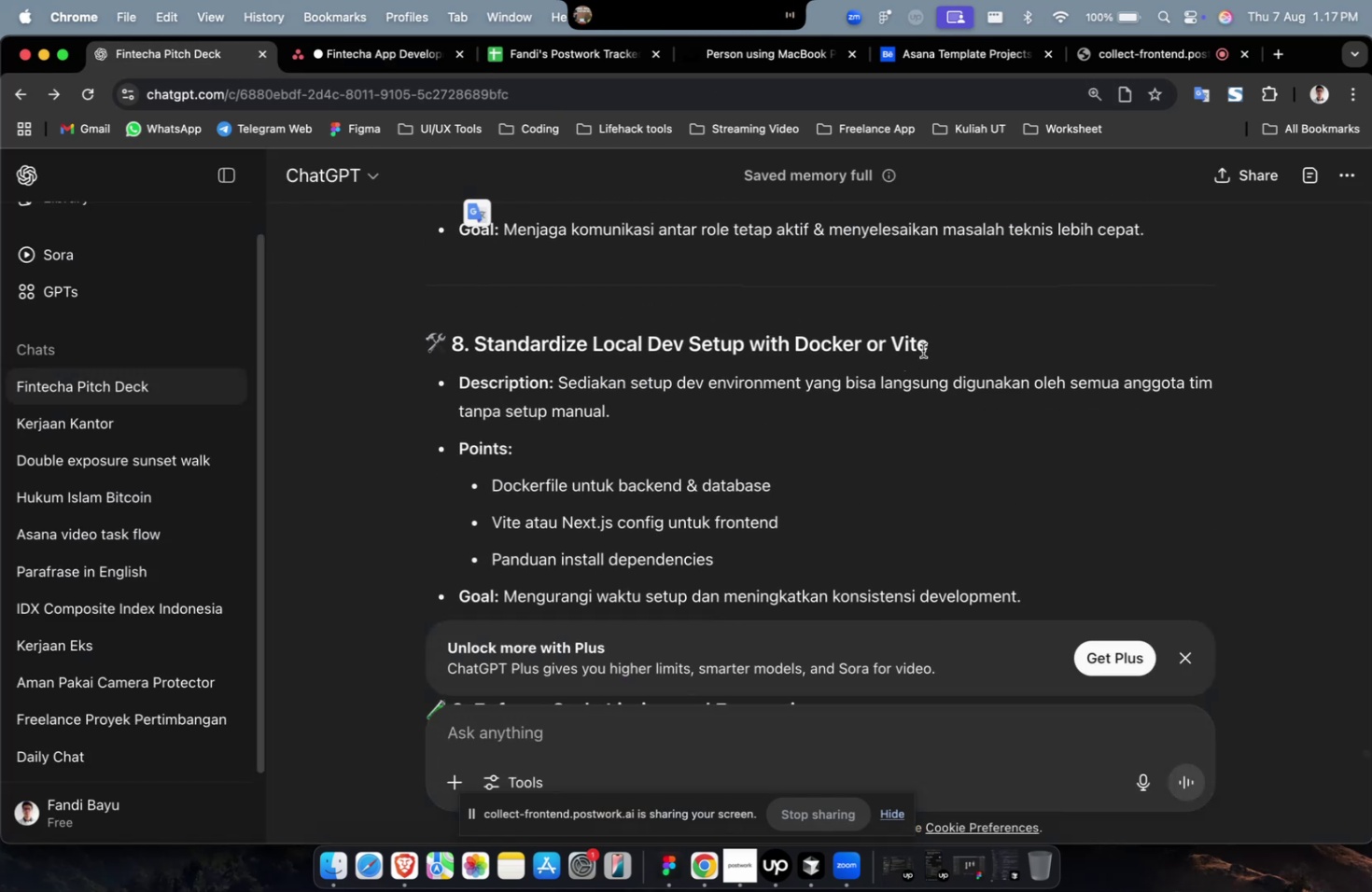 
left_click_drag(start_coordinate=[937, 346], to_coordinate=[475, 339])
 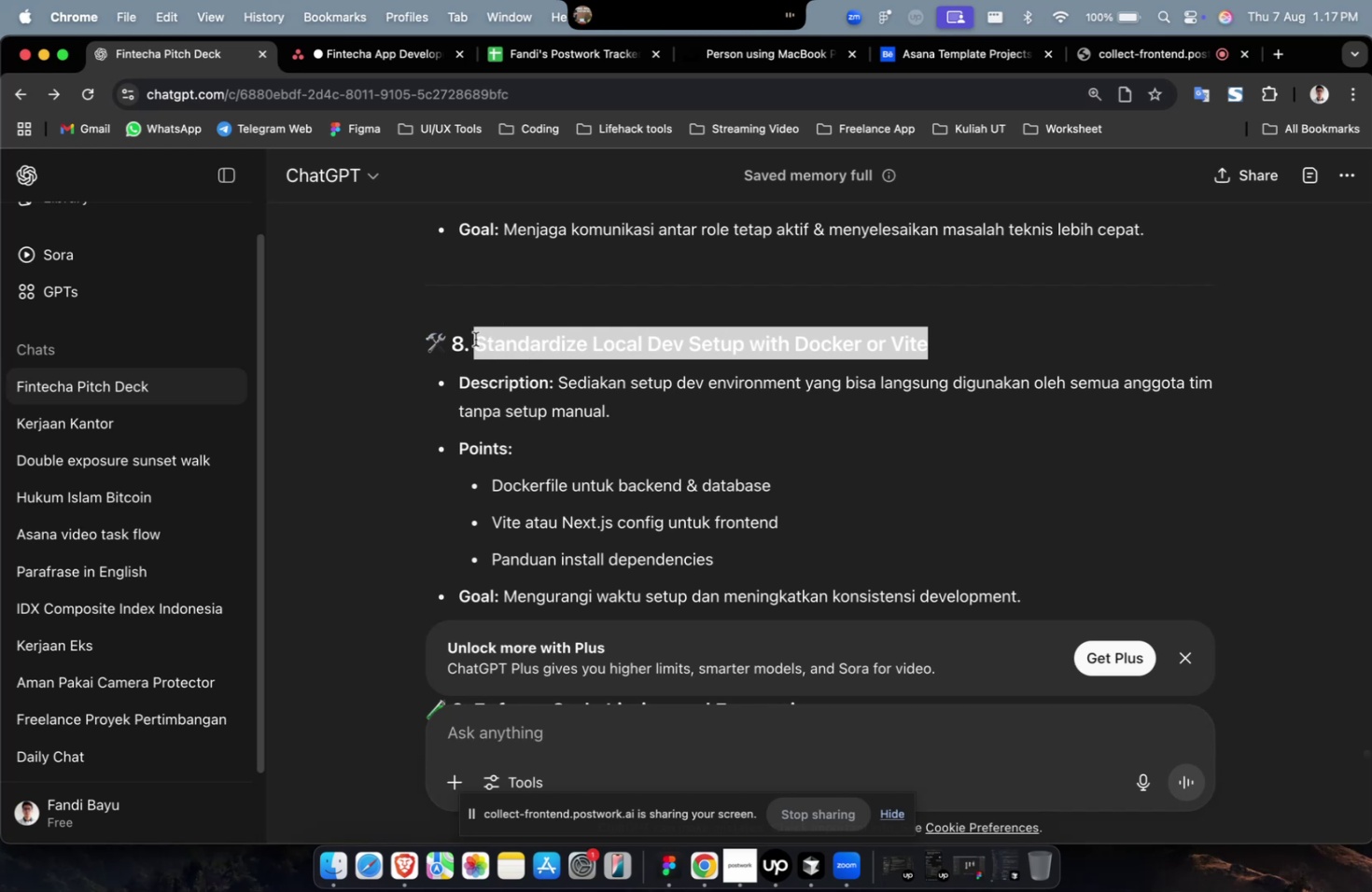 
key(Meta+CommandLeft)
 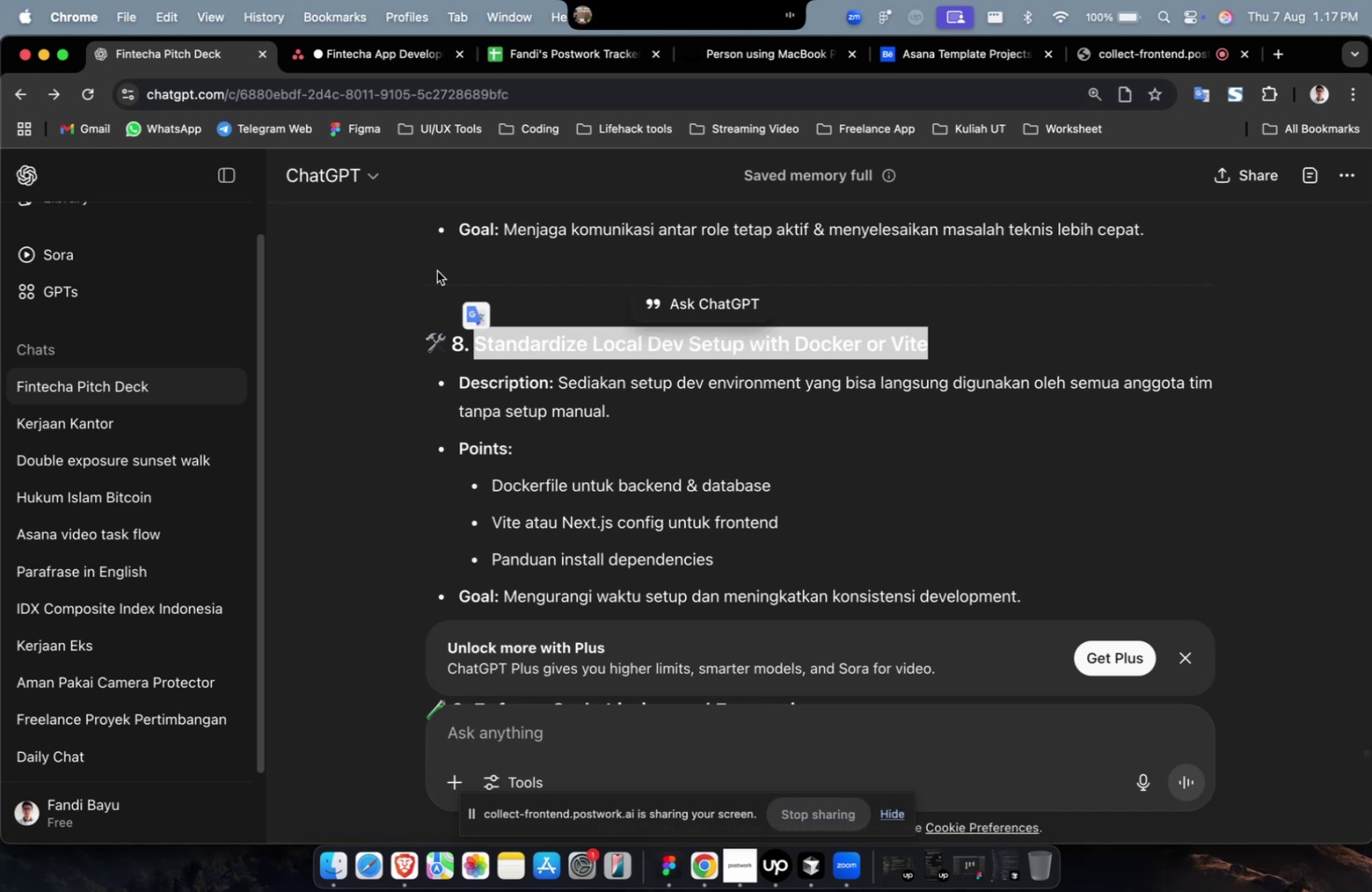 
key(Meta+C)
 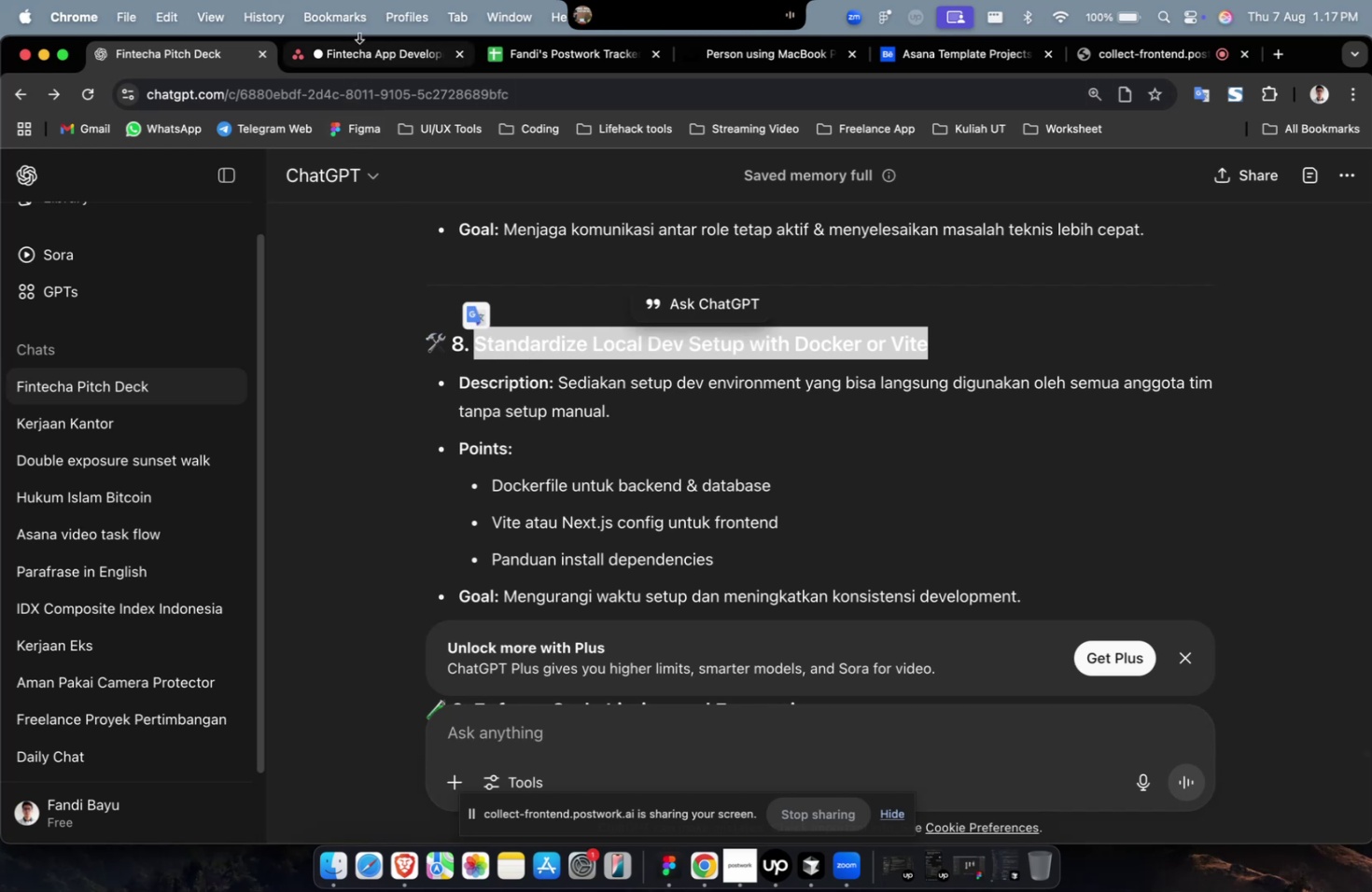 
left_click([358, 35])
 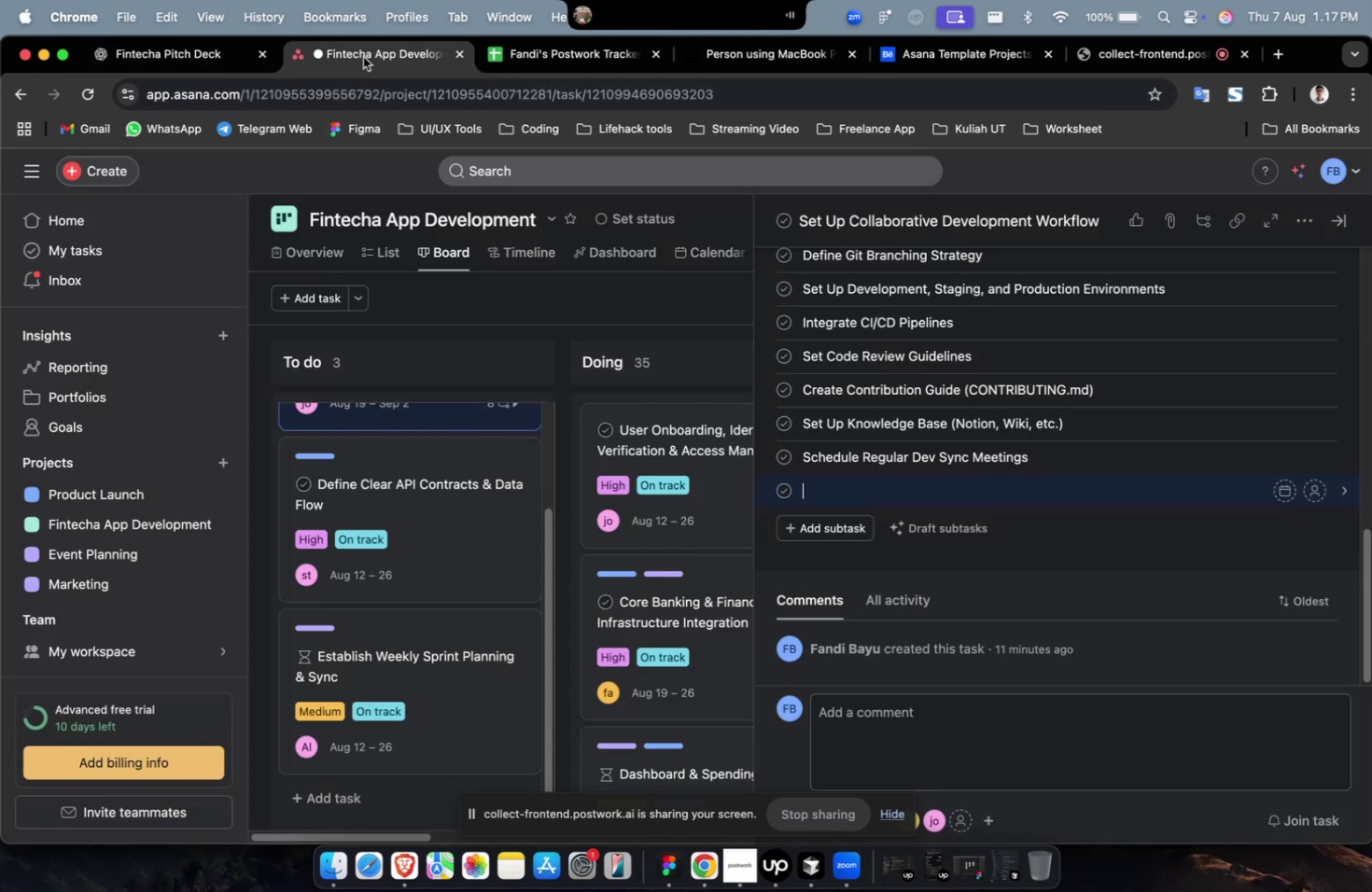 
key(Meta+V)
 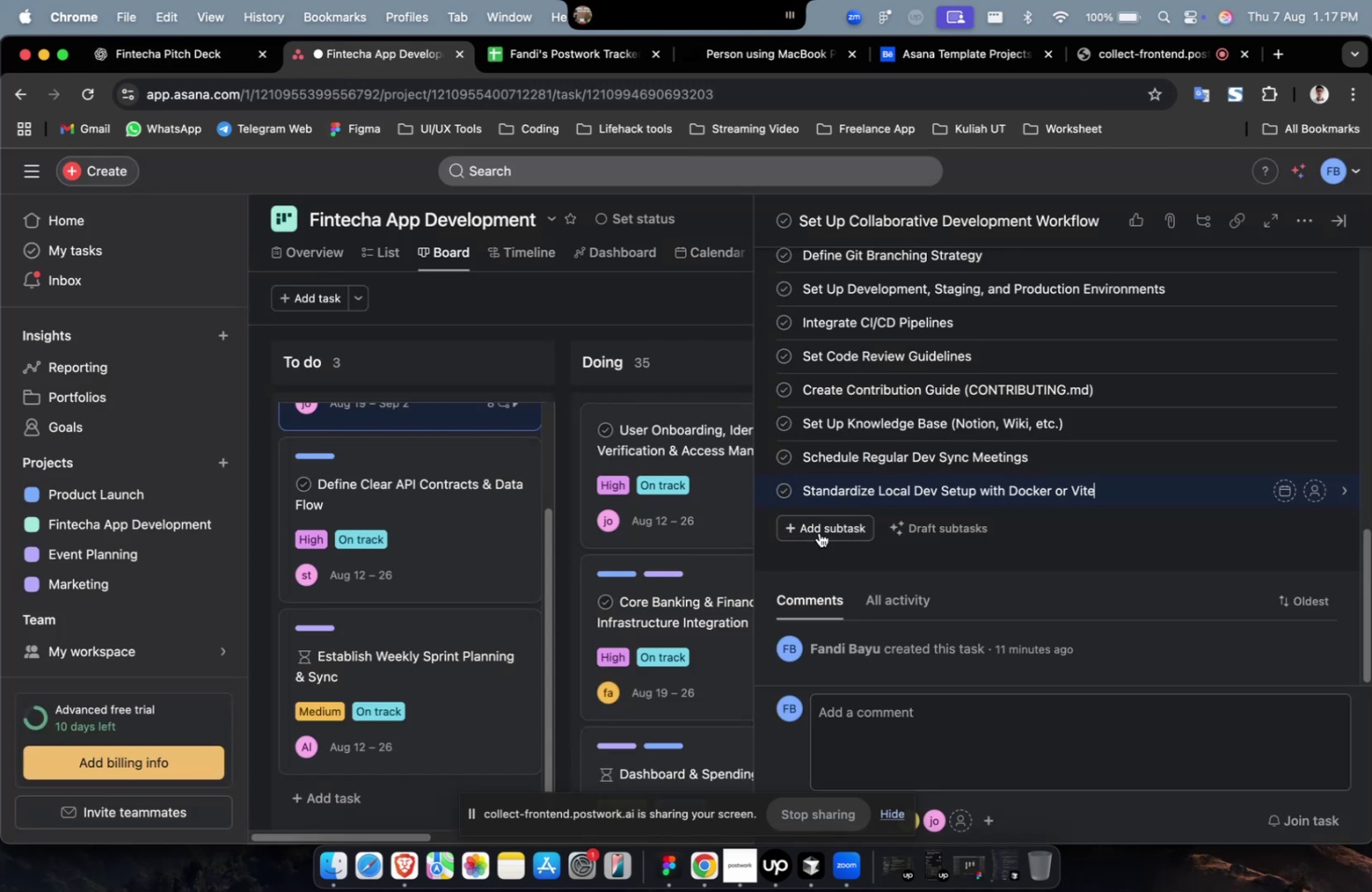 
left_click([819, 530])
 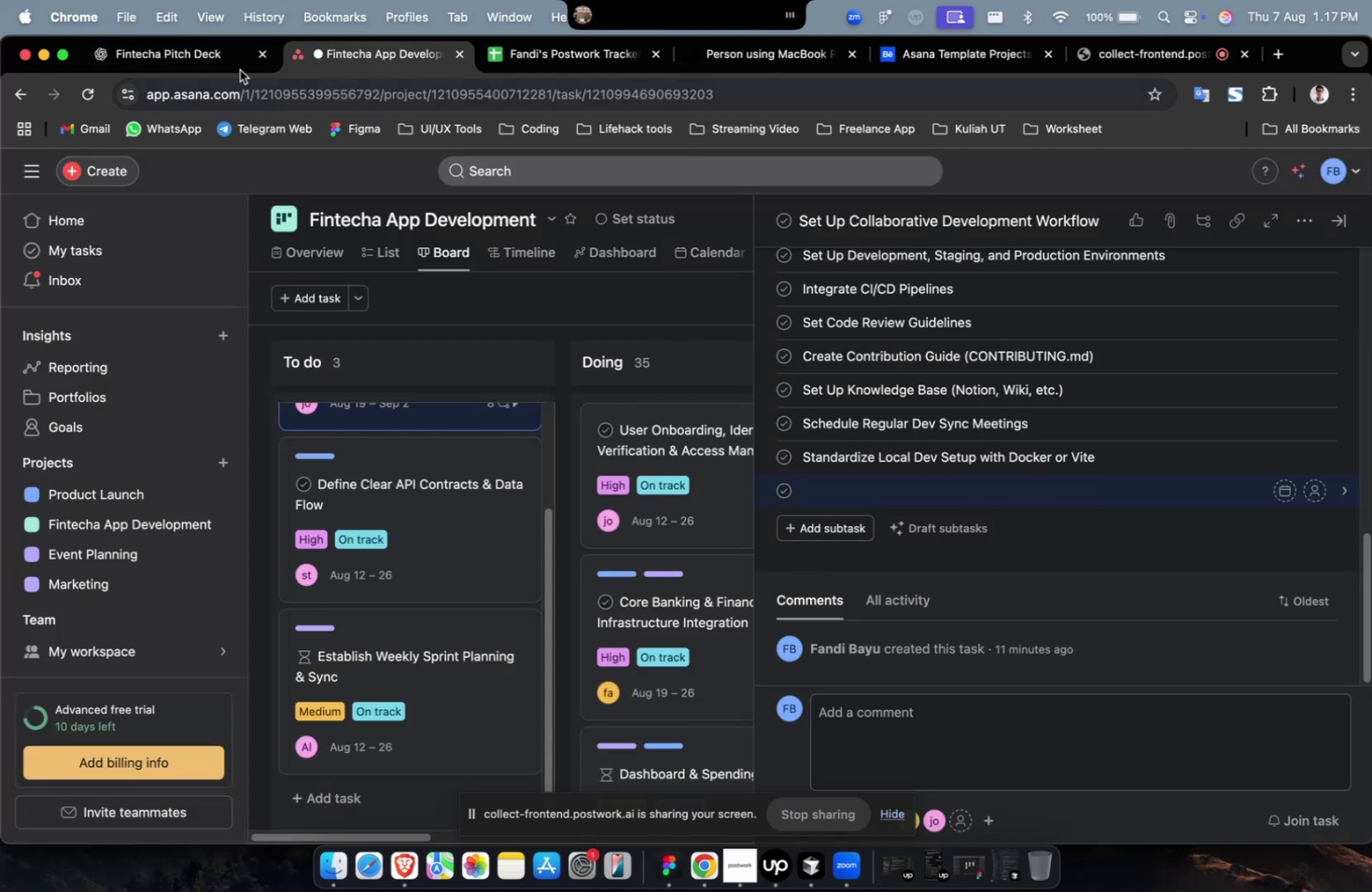 
left_click([217, 65])
 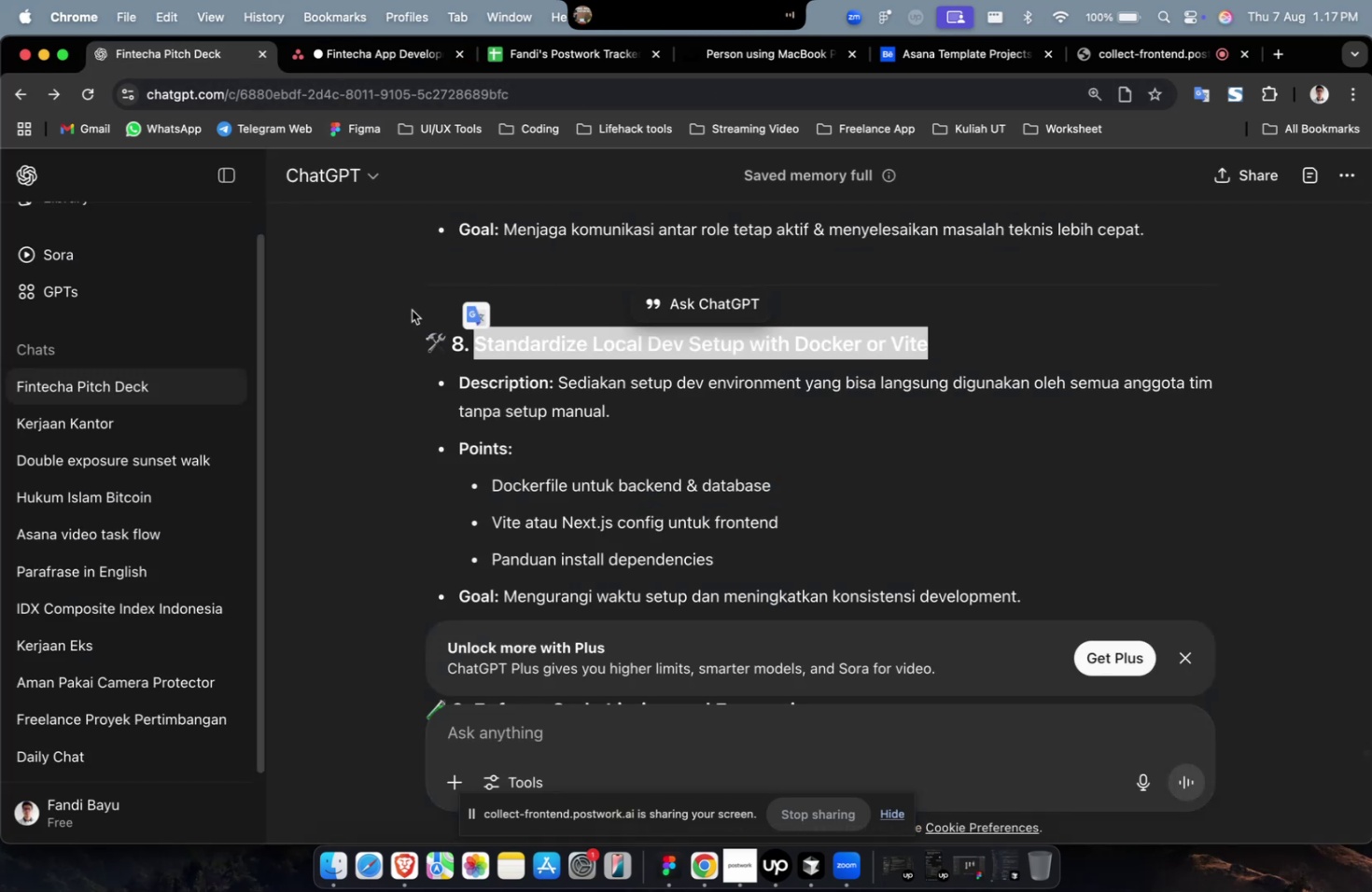 
scroll: coordinate [534, 432], scroll_direction: down, amount: 11.0
 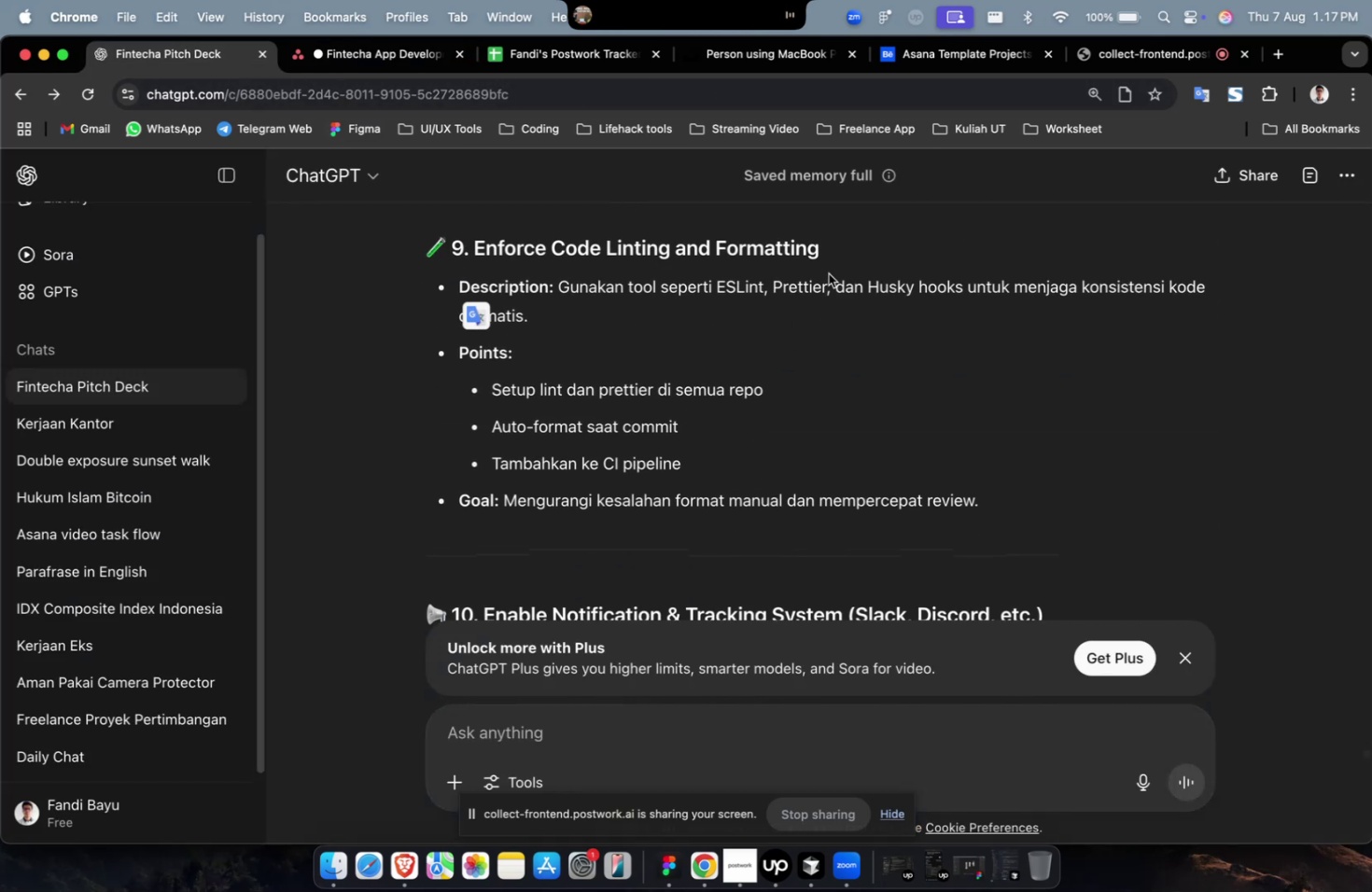 
left_click_drag(start_coordinate=[825, 266], to_coordinate=[557, 258])
 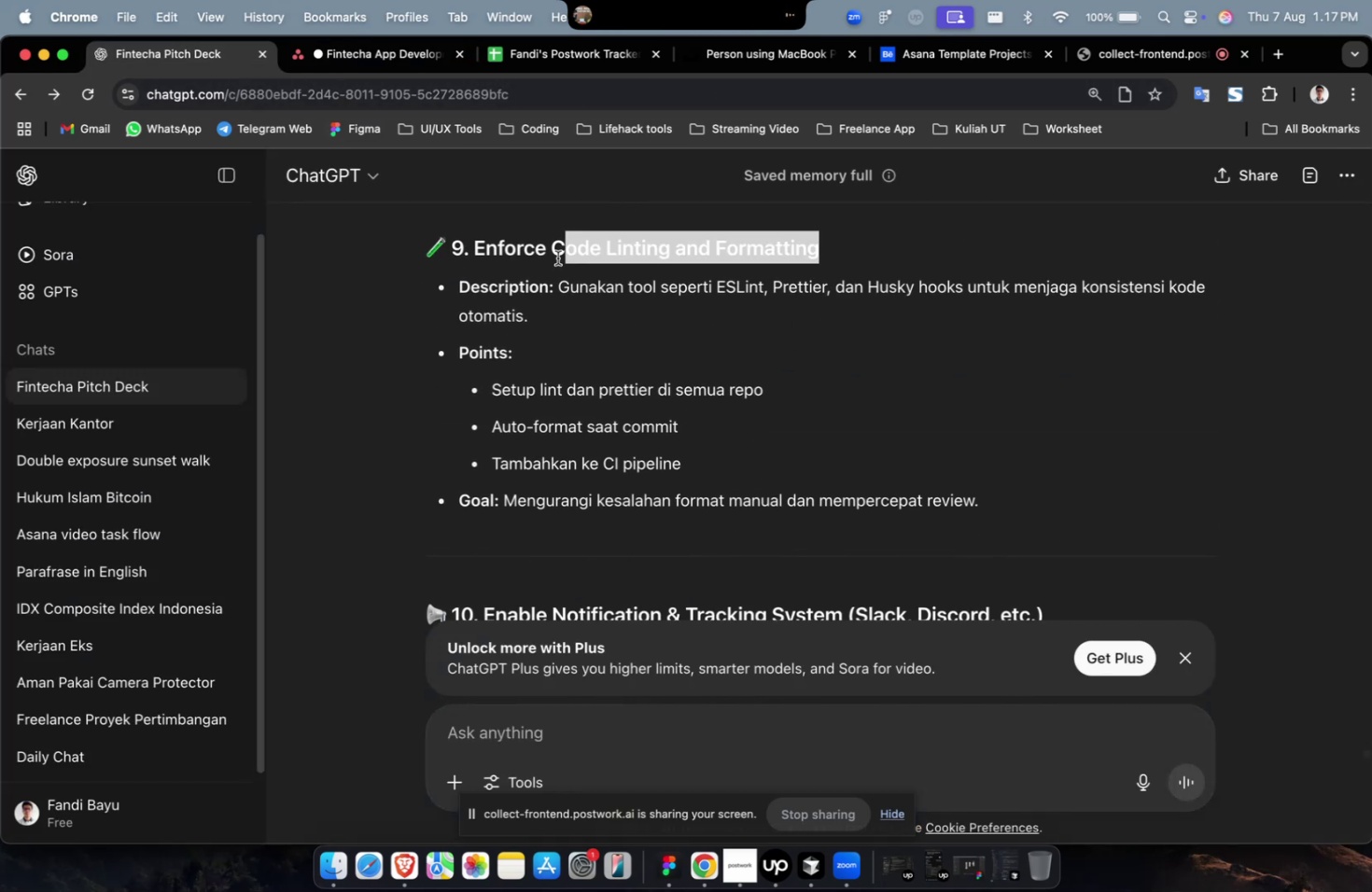 
left_click_drag(start_coordinate=[553, 256], to_coordinate=[500, 250])
 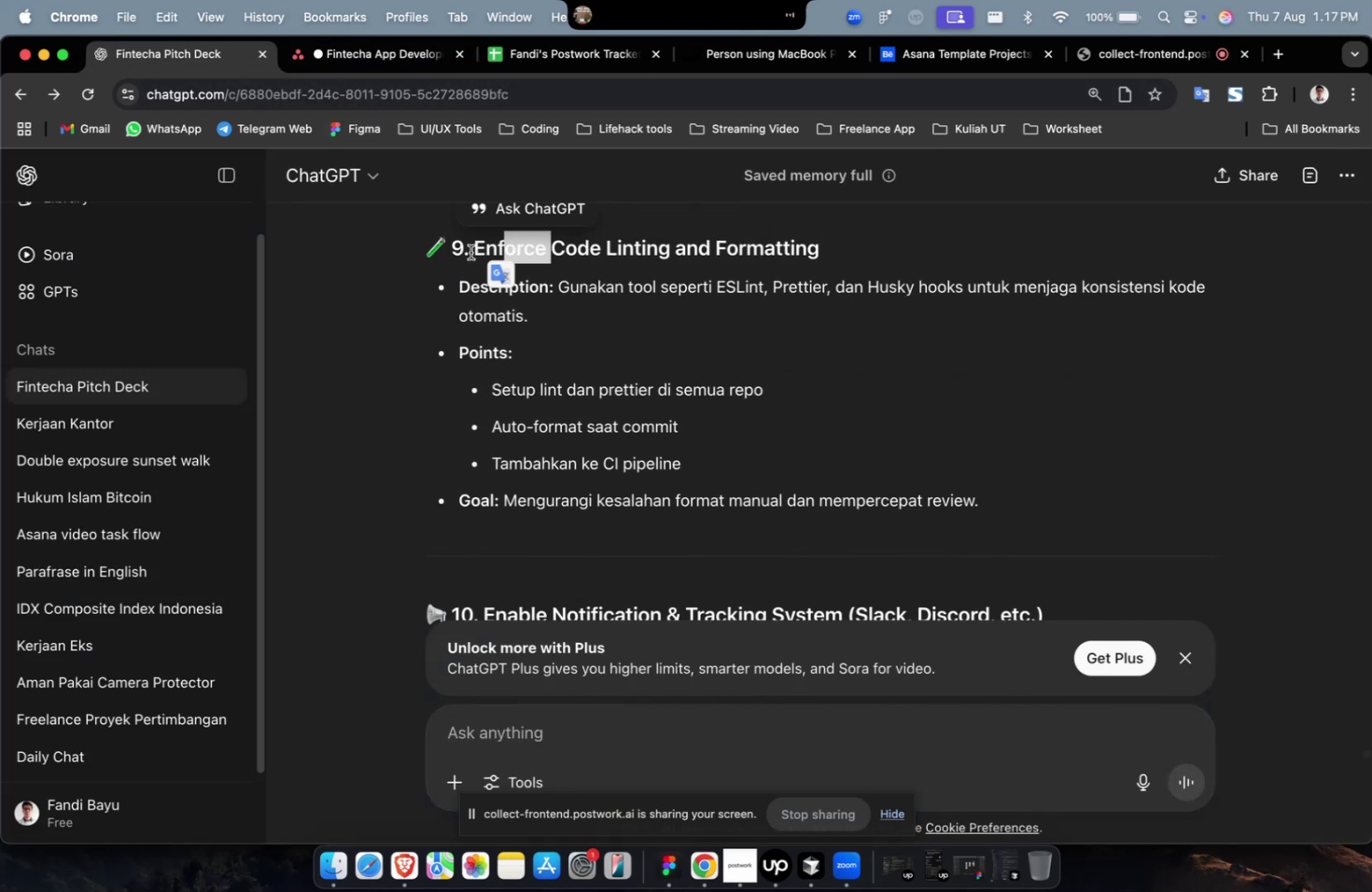 
left_click_drag(start_coordinate=[469, 252], to_coordinate=[495, 255])
 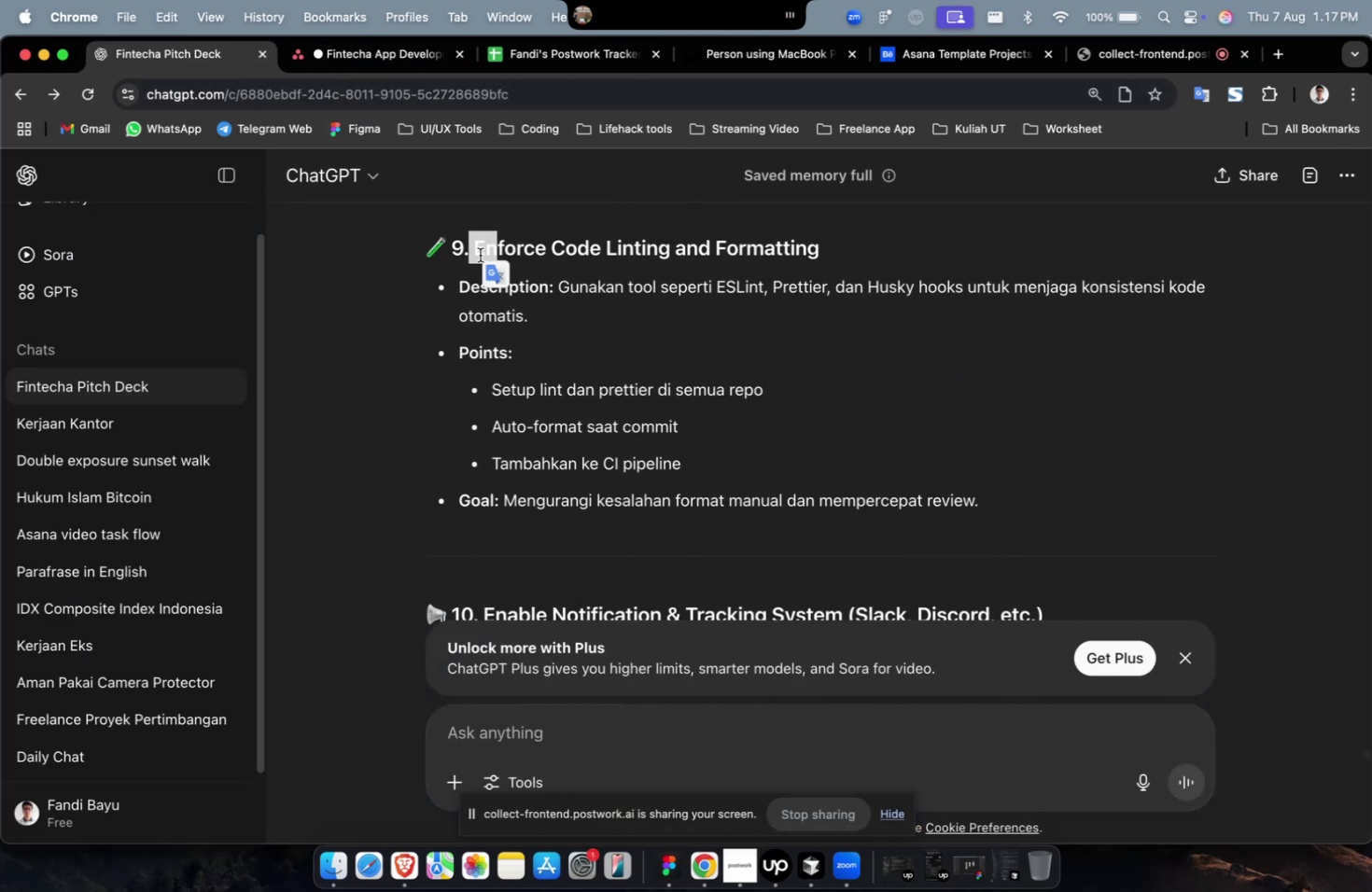 
left_click([480, 255])
 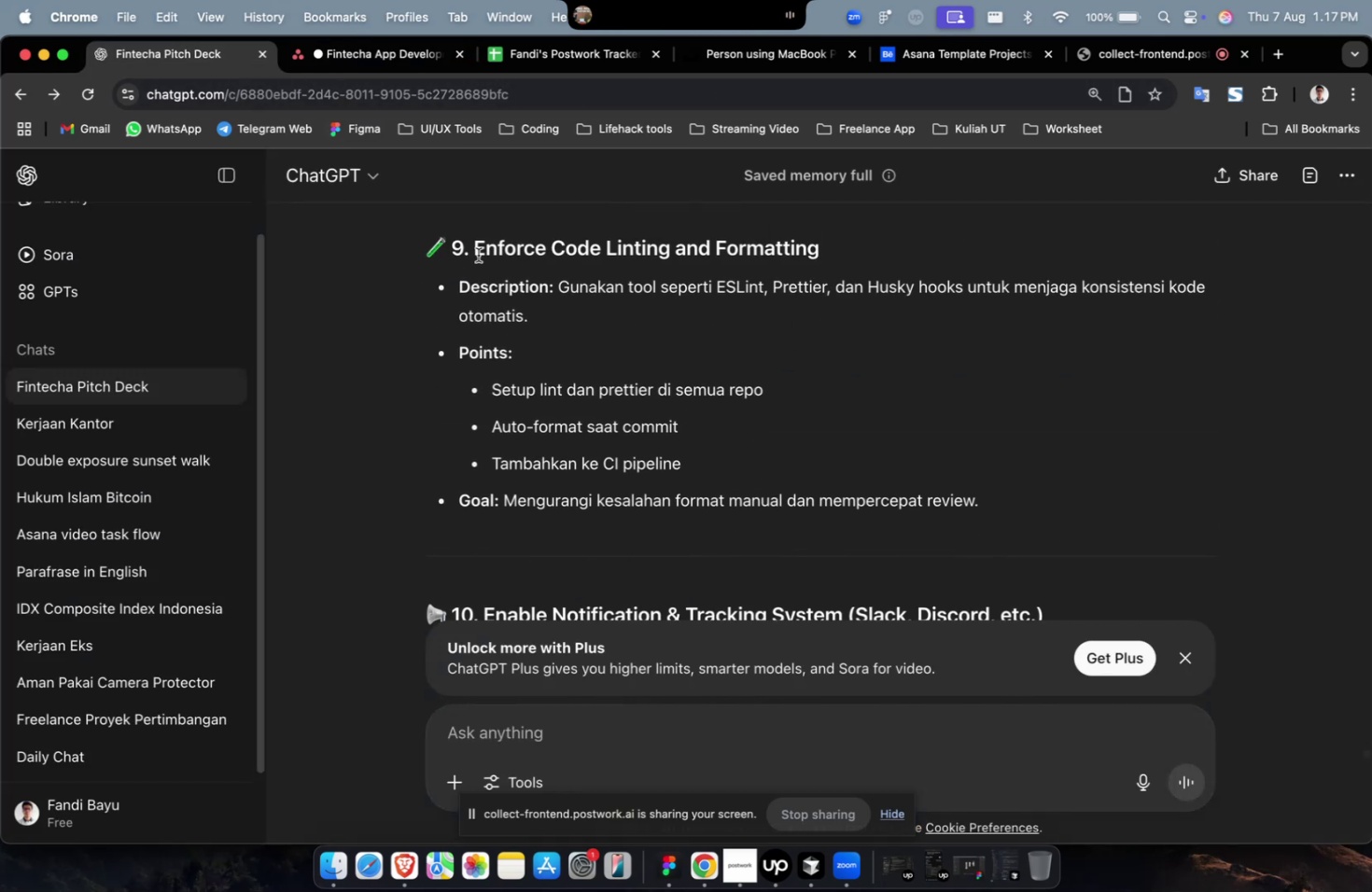 
left_click_drag(start_coordinate=[478, 255], to_coordinate=[831, 258])
 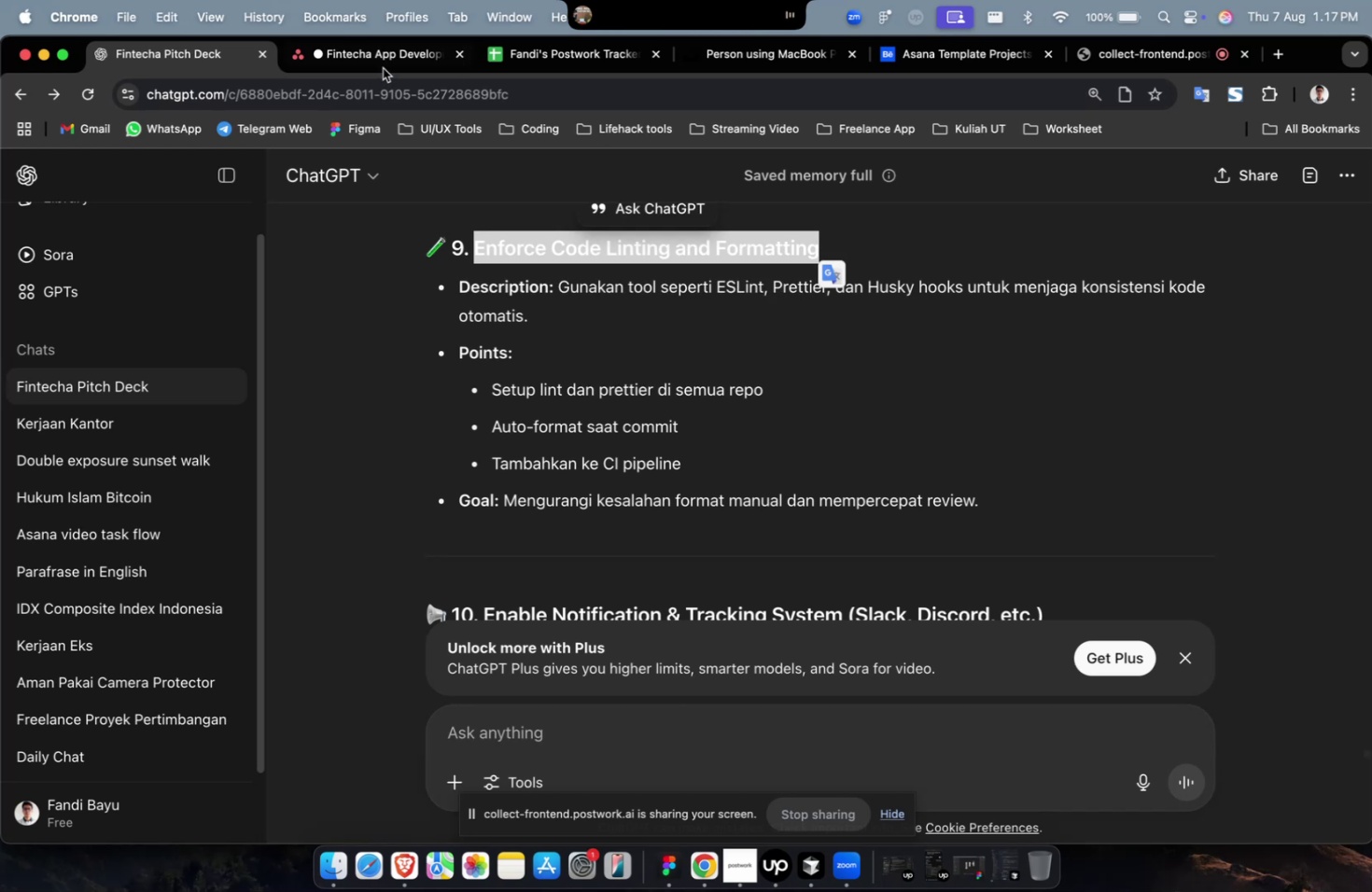 
key(Meta+CommandLeft)
 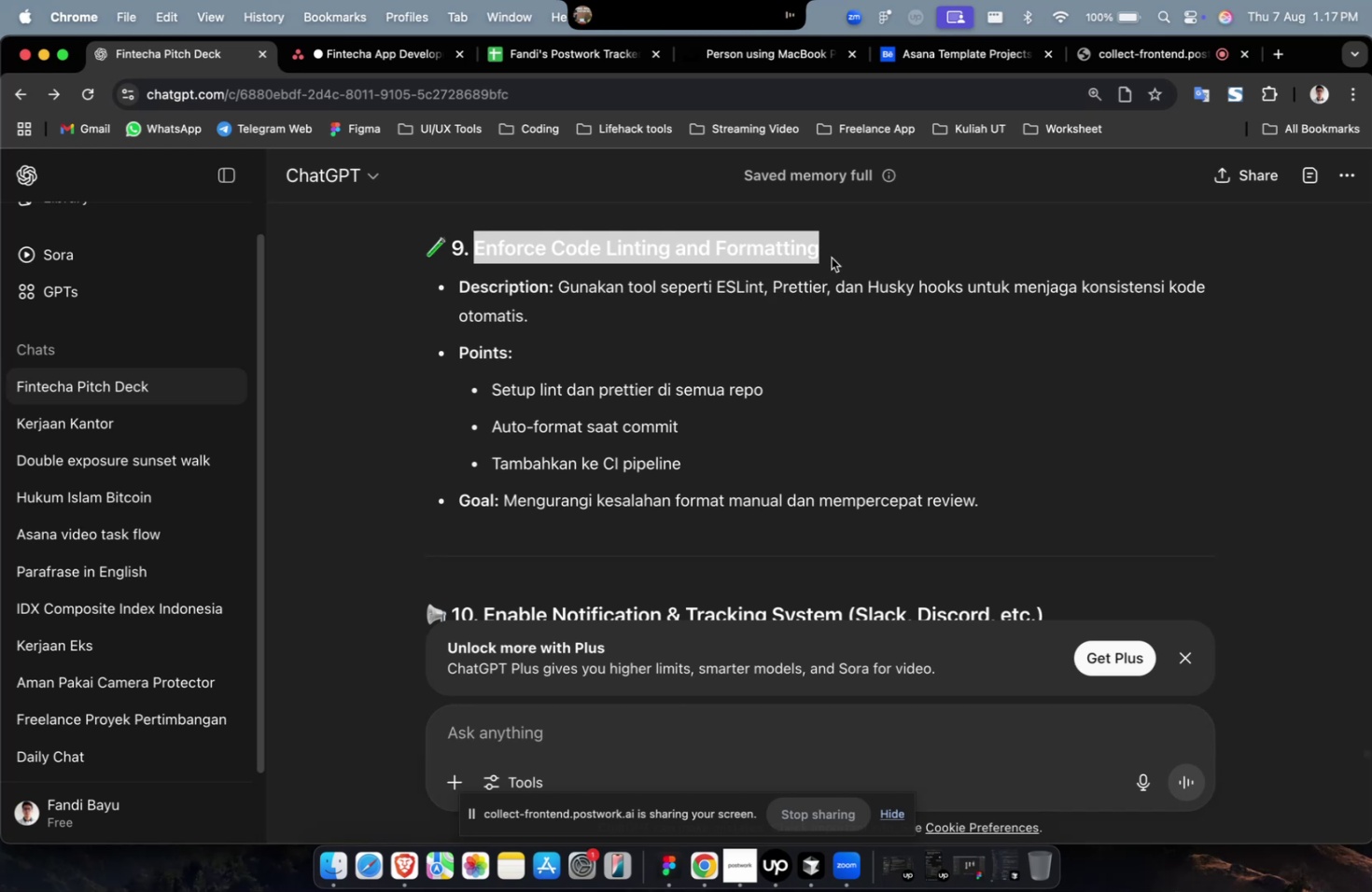 
key(Meta+C)
 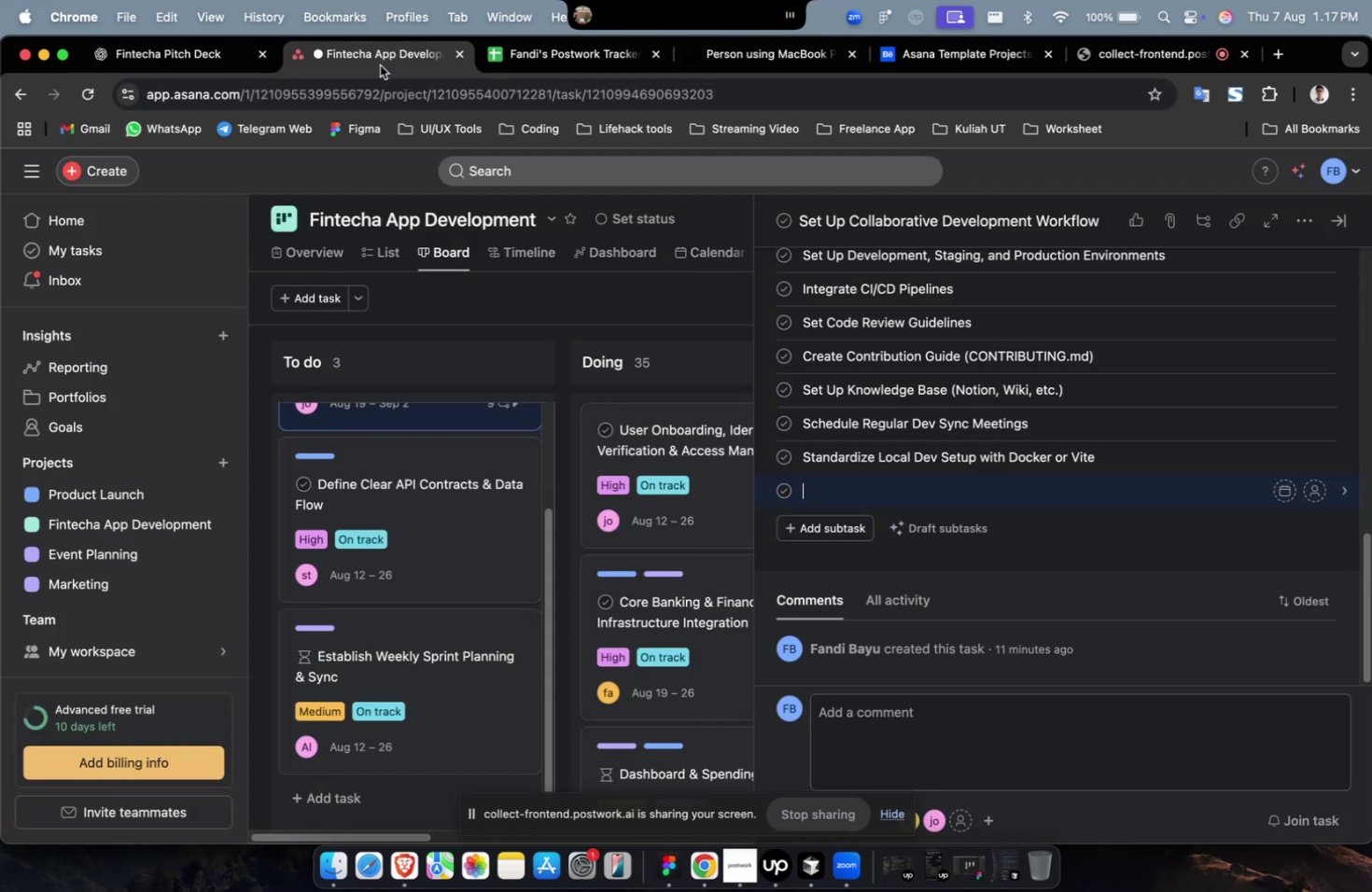 
key(Meta+V)
 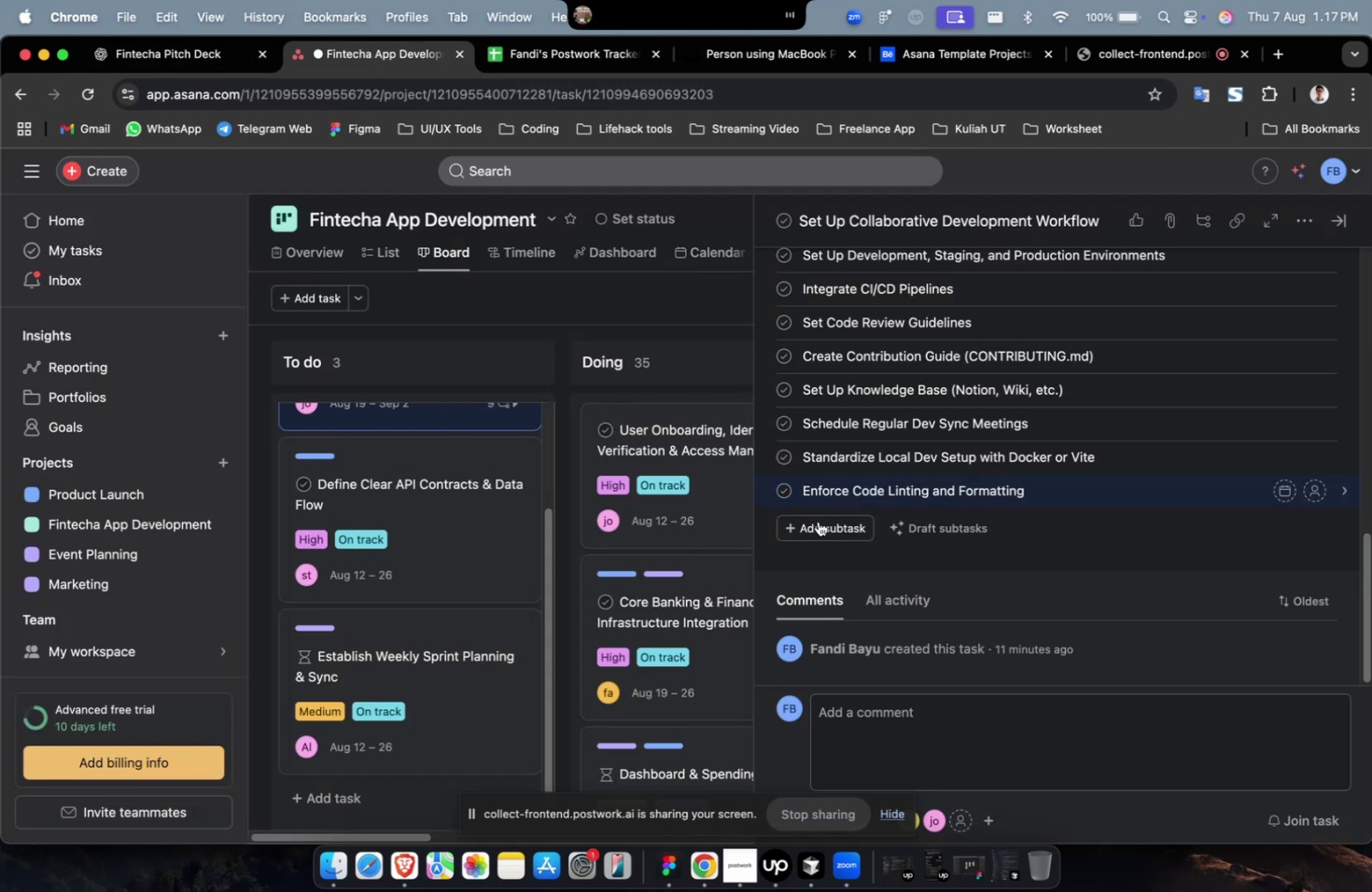 
left_click([818, 525])
 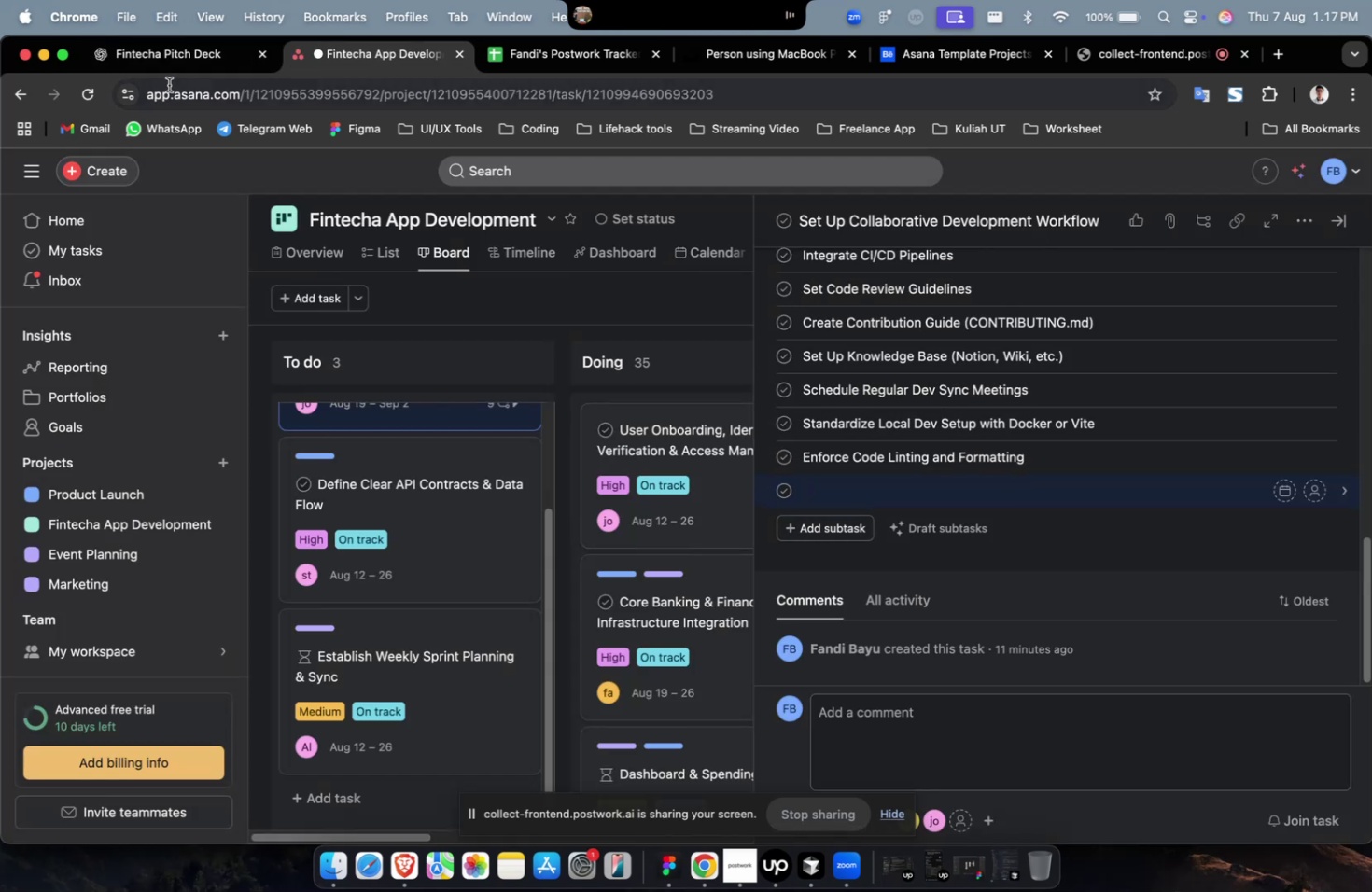 
left_click([184, 65])
 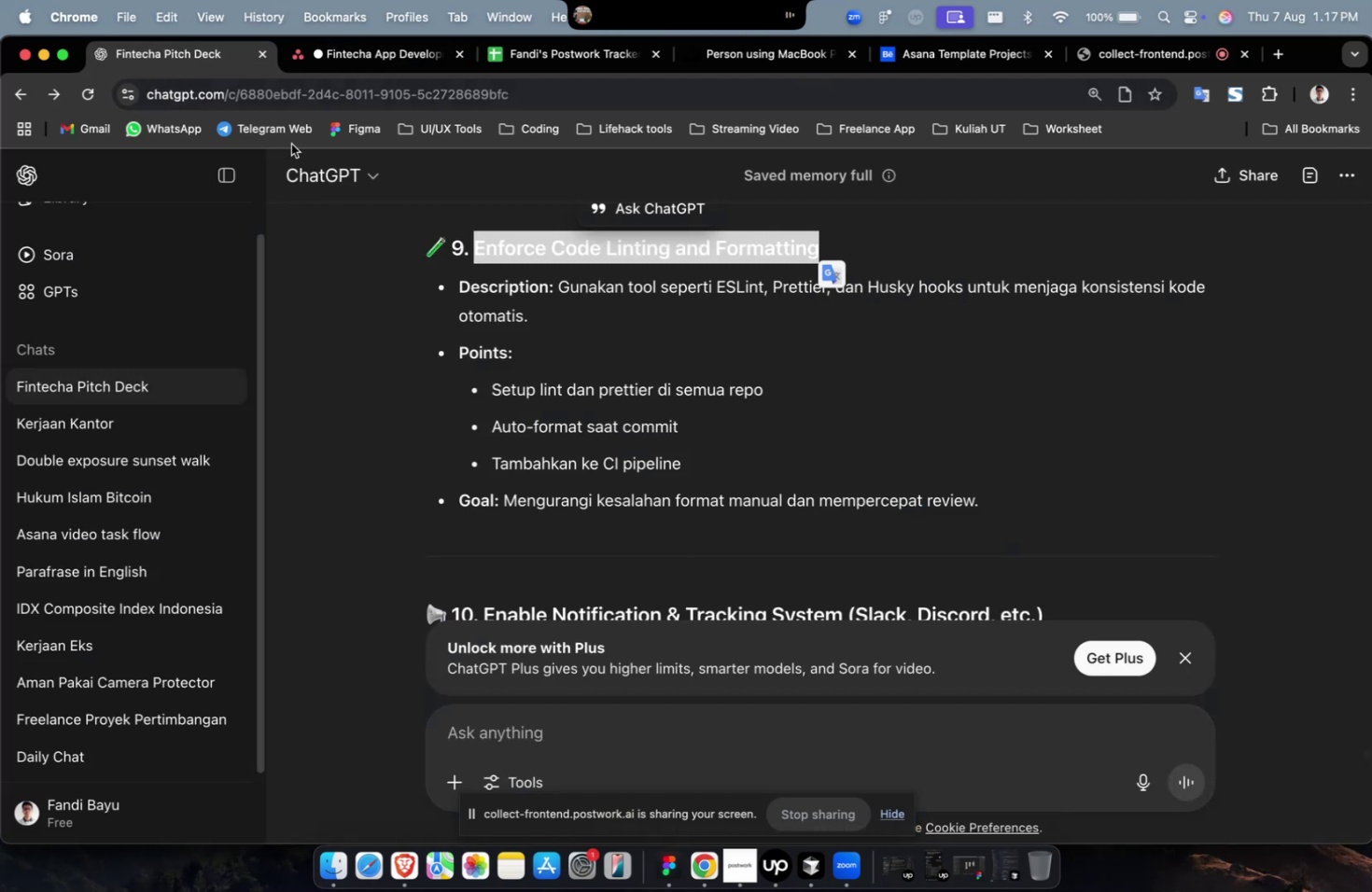 
scroll: coordinate [466, 236], scroll_direction: down, amount: 4.0
 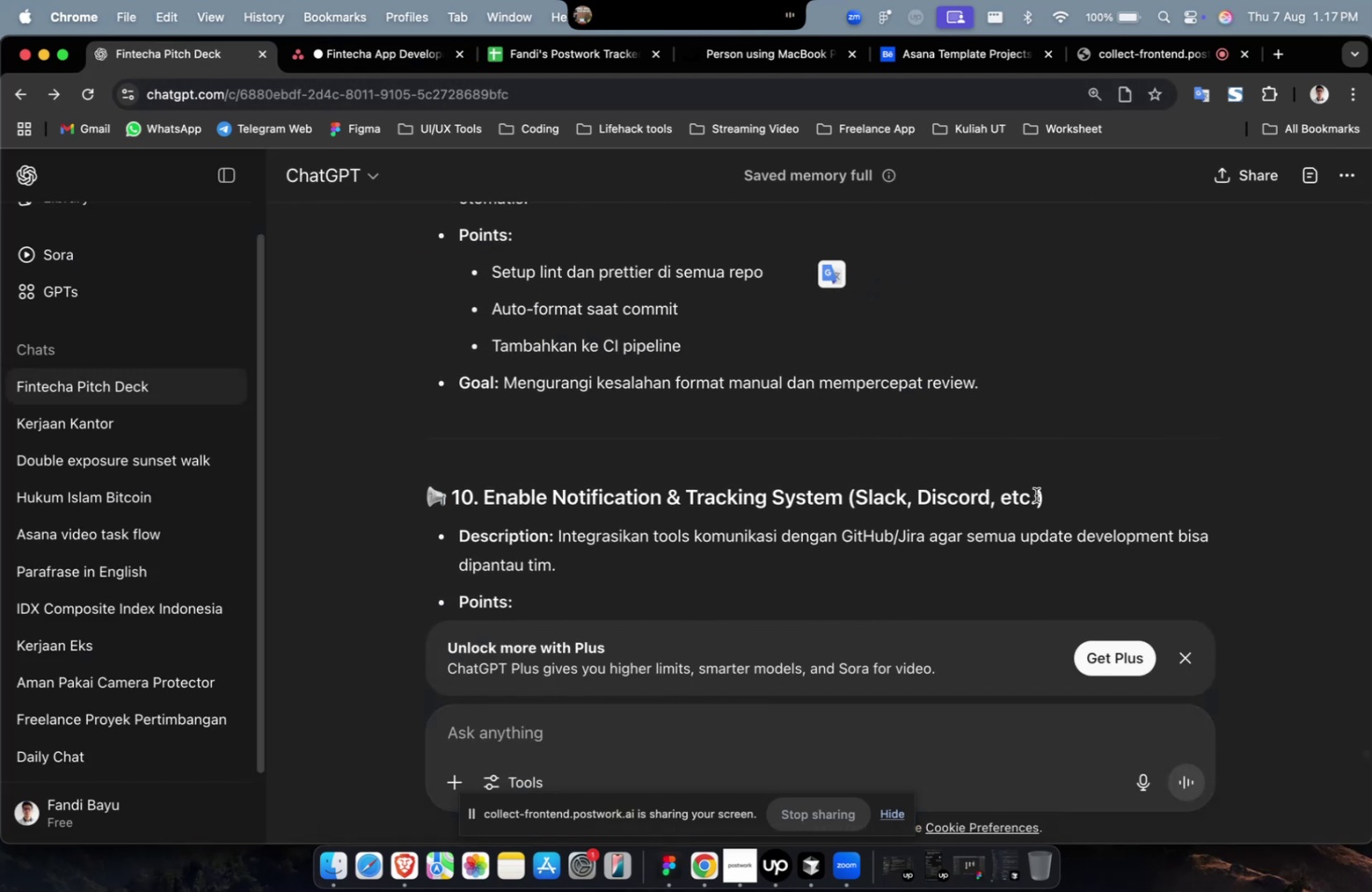 
left_click_drag(start_coordinate=[1047, 495], to_coordinate=[483, 497])
 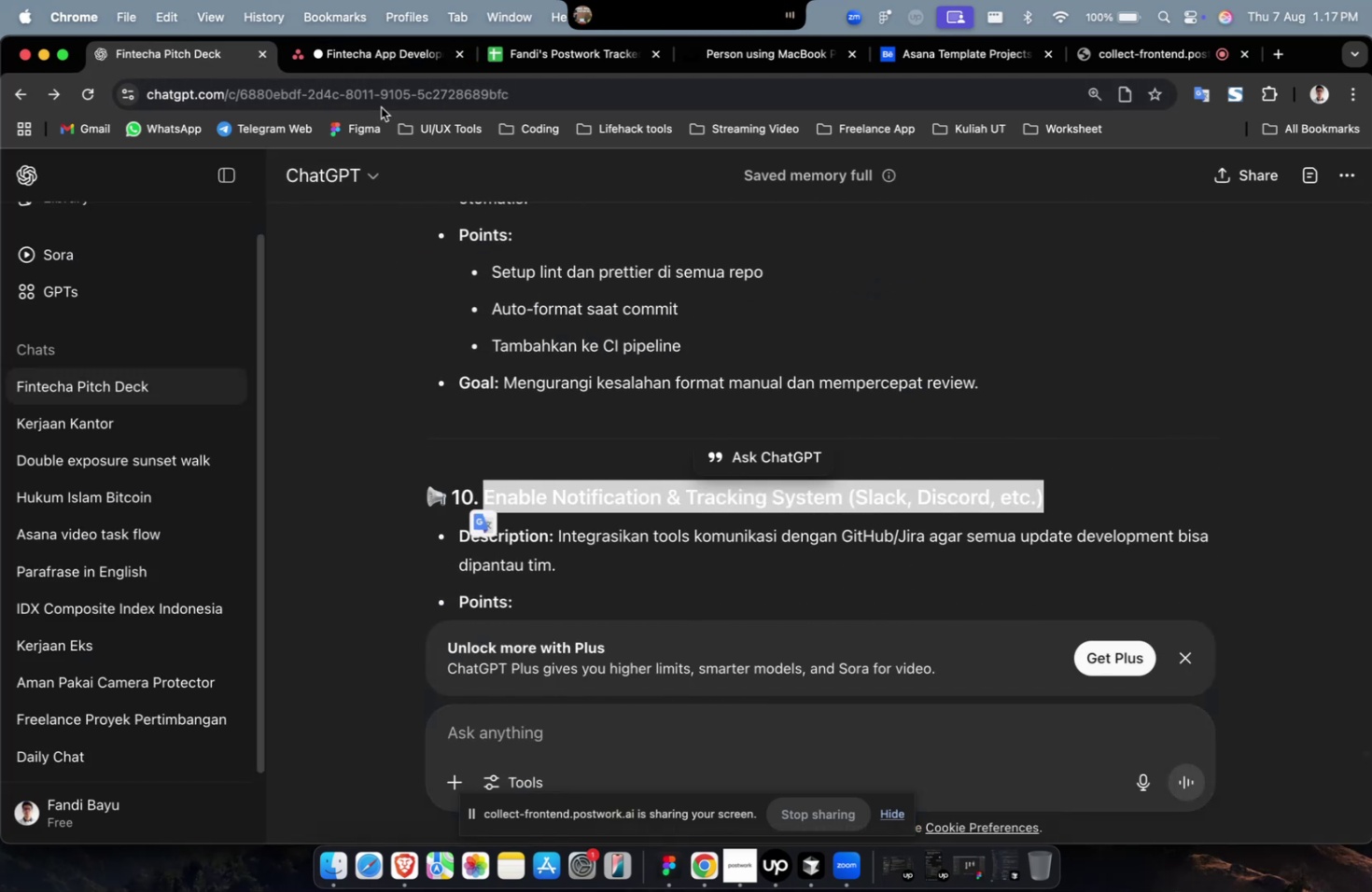 
key(Meta+C)
 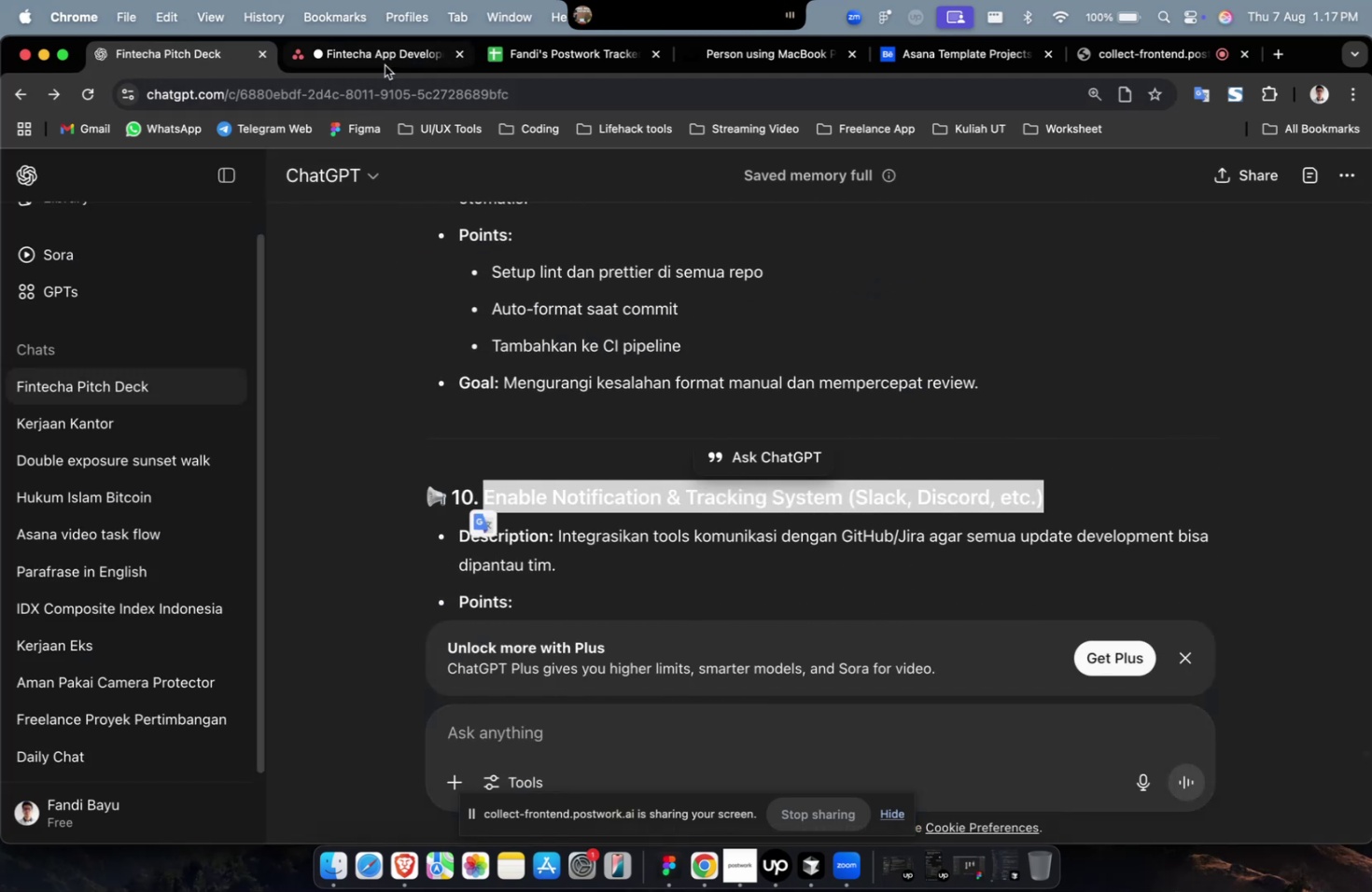 
left_click([385, 63])
 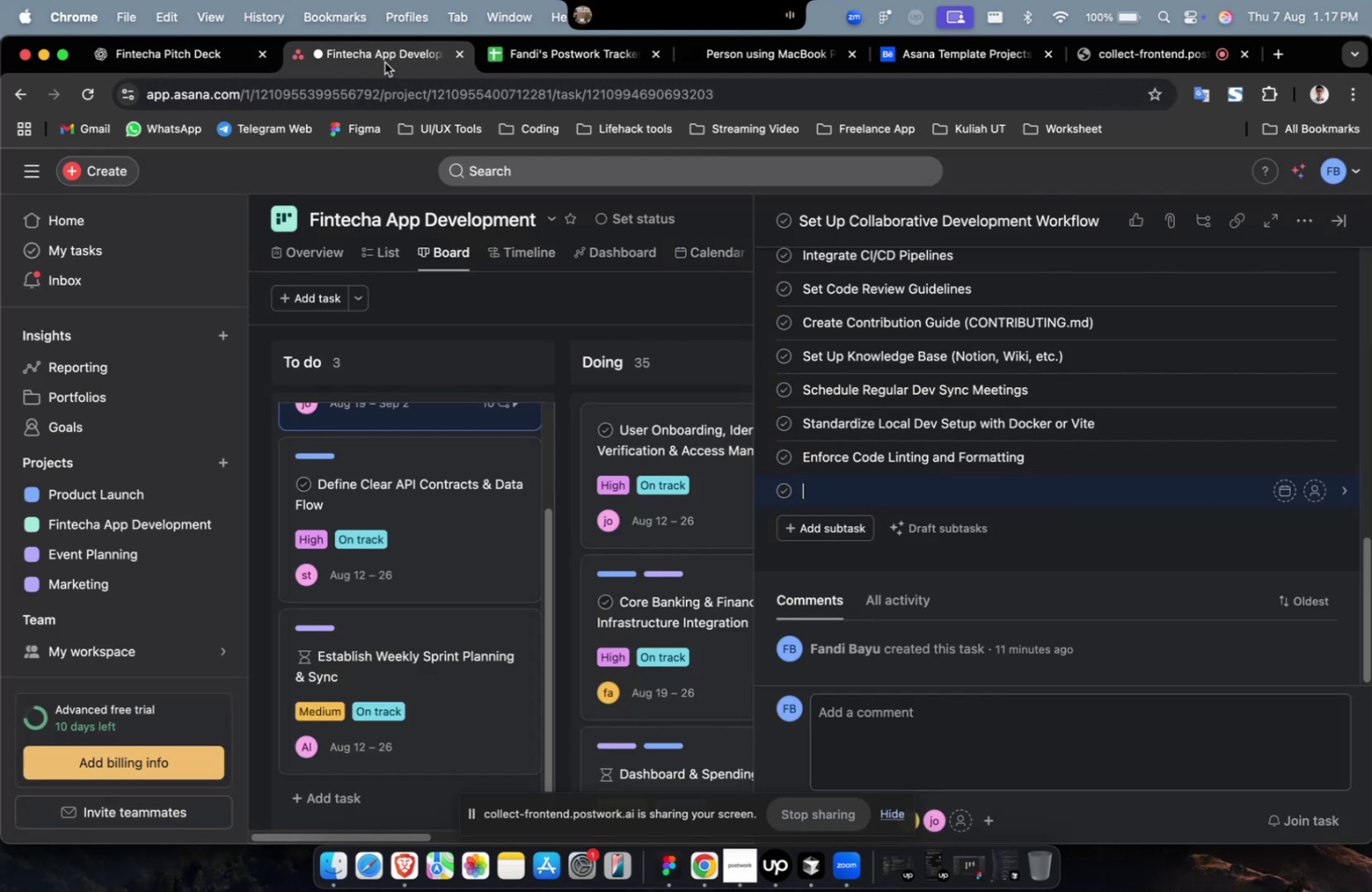 
key(Meta+V)
 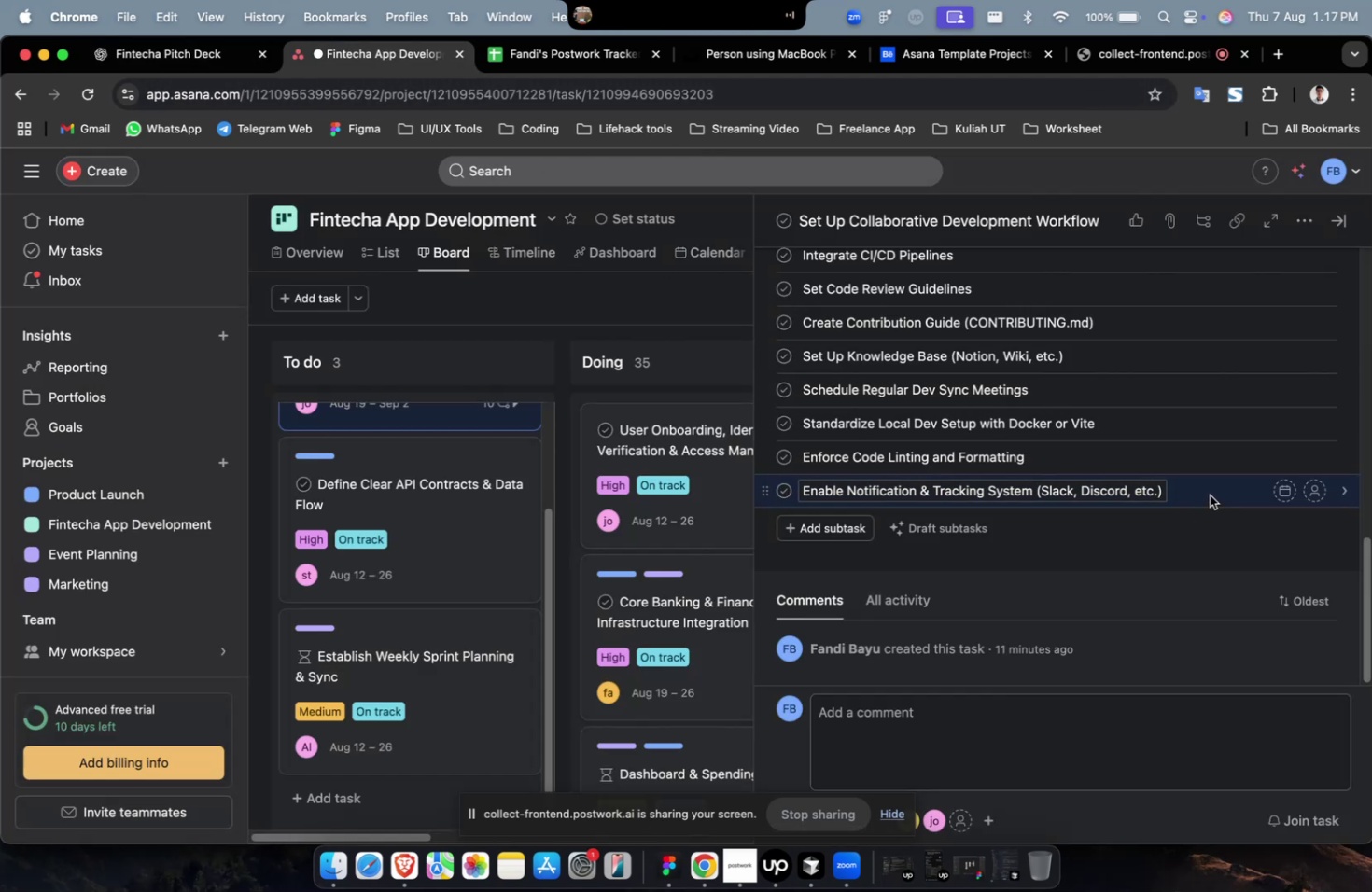 
left_click([1212, 493])
 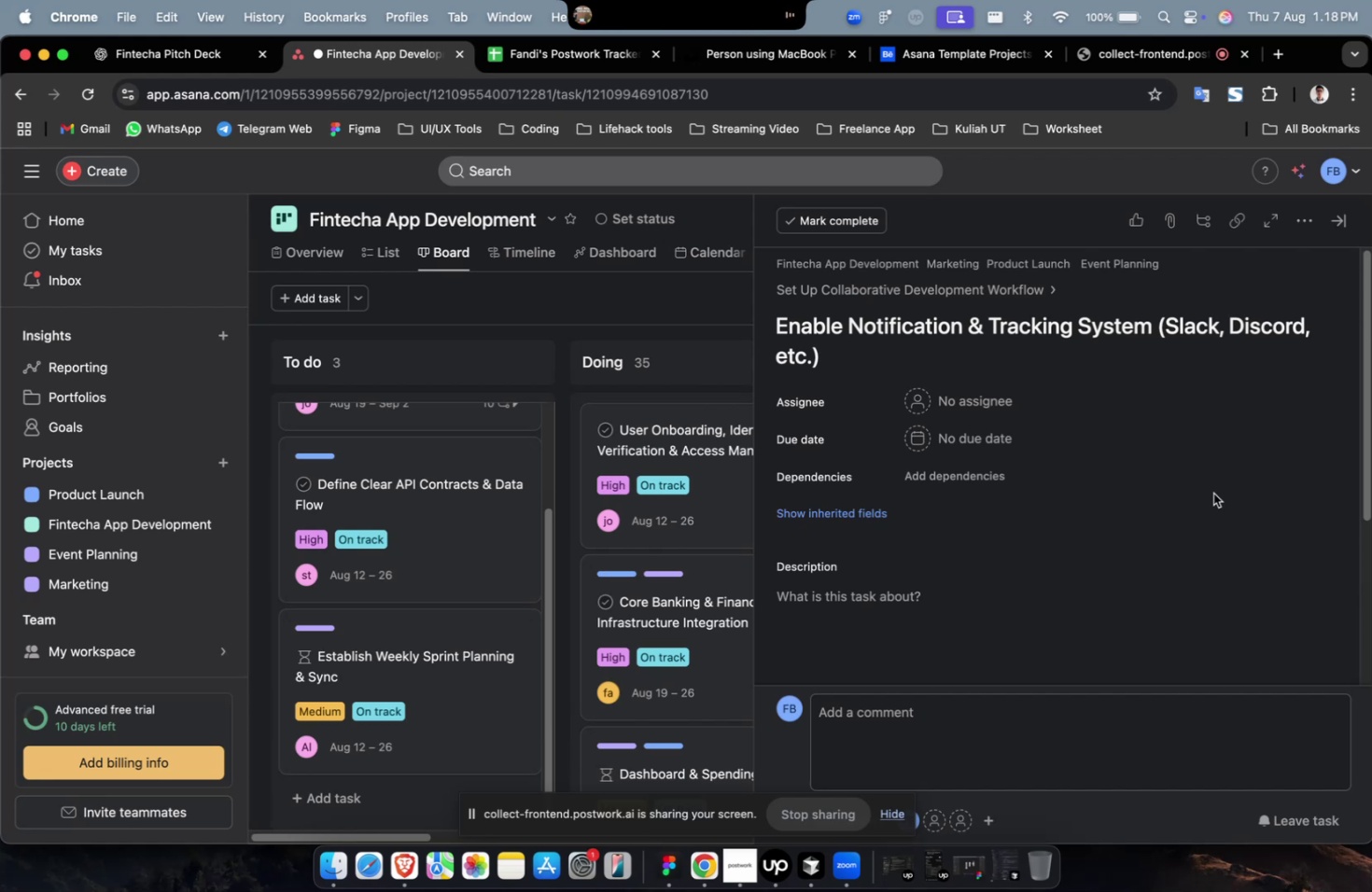 
wait(49.86)
 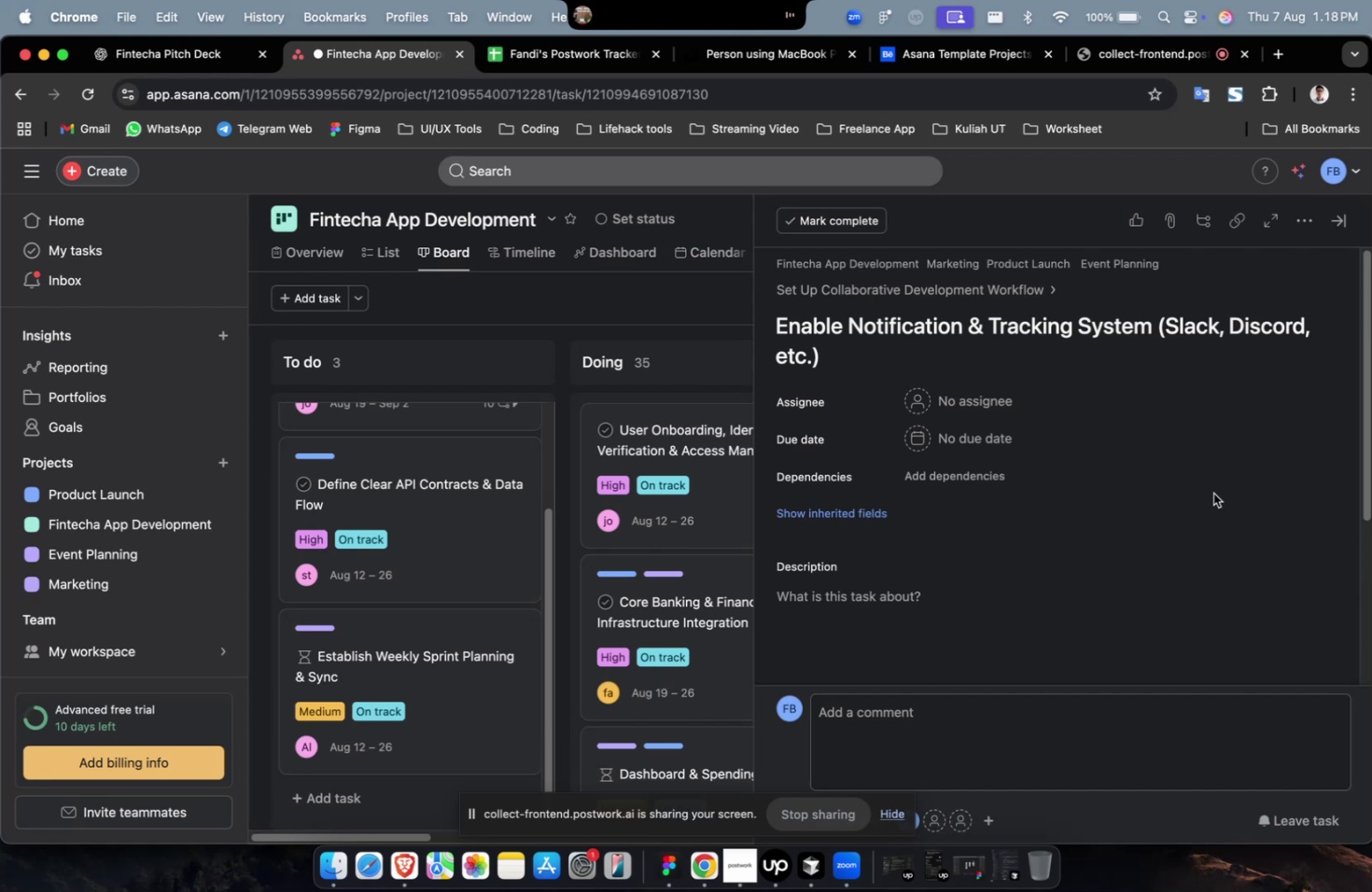 
scroll: coordinate [1205, 459], scroll_direction: down, amount: 12.0
 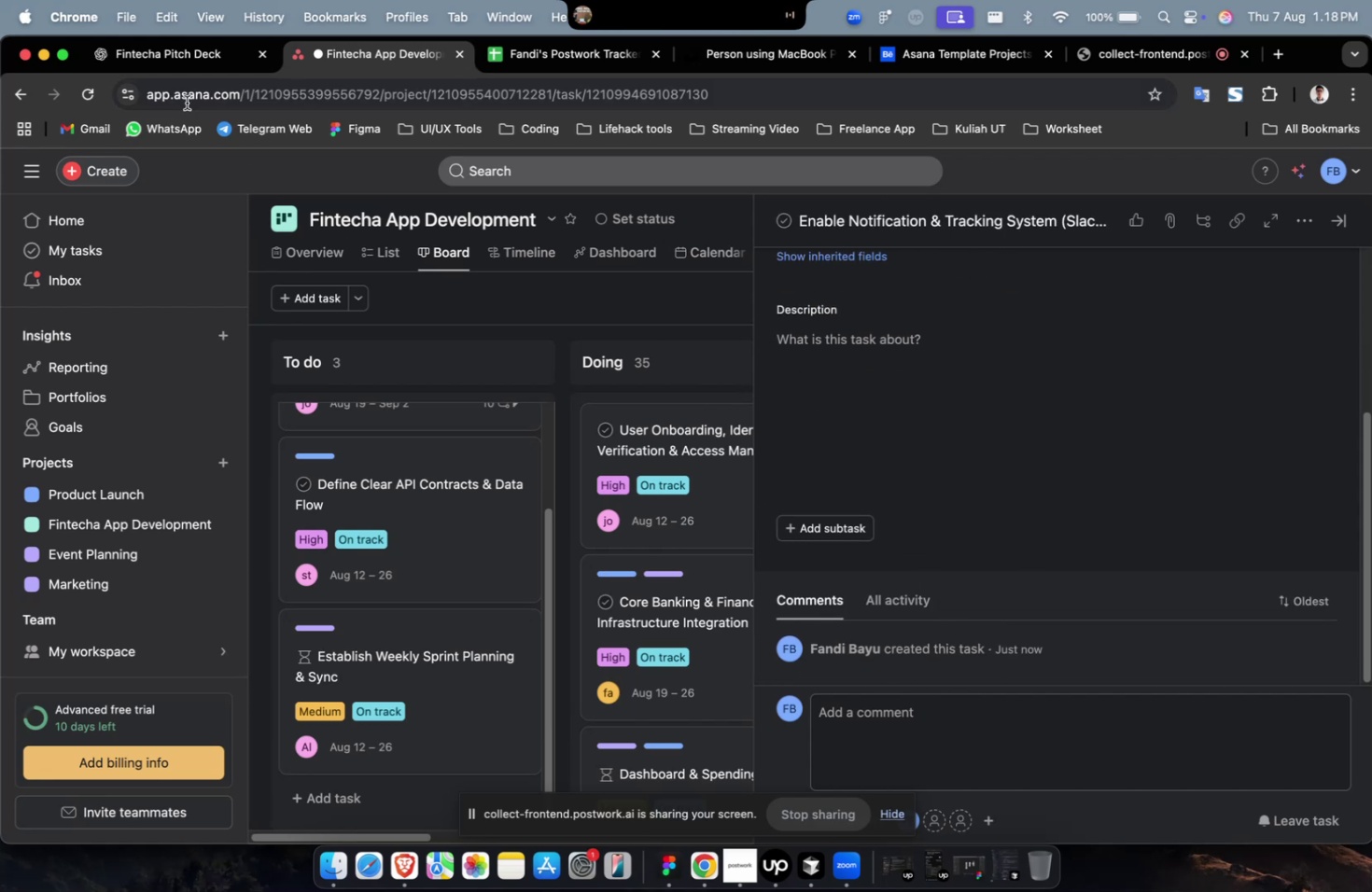 
double_click([153, 61])
 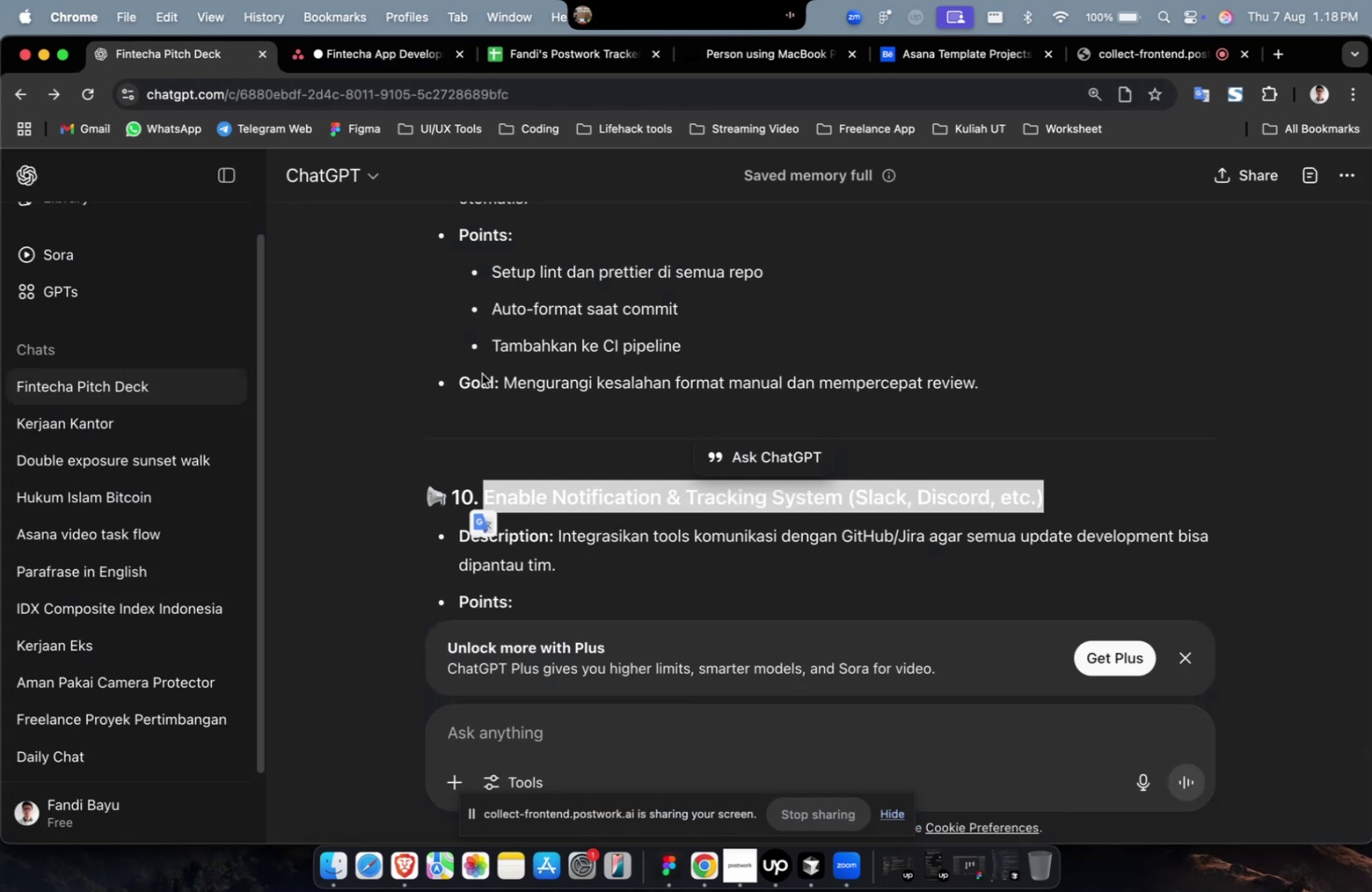 
scroll: coordinate [627, 437], scroll_direction: down, amount: 12.0
 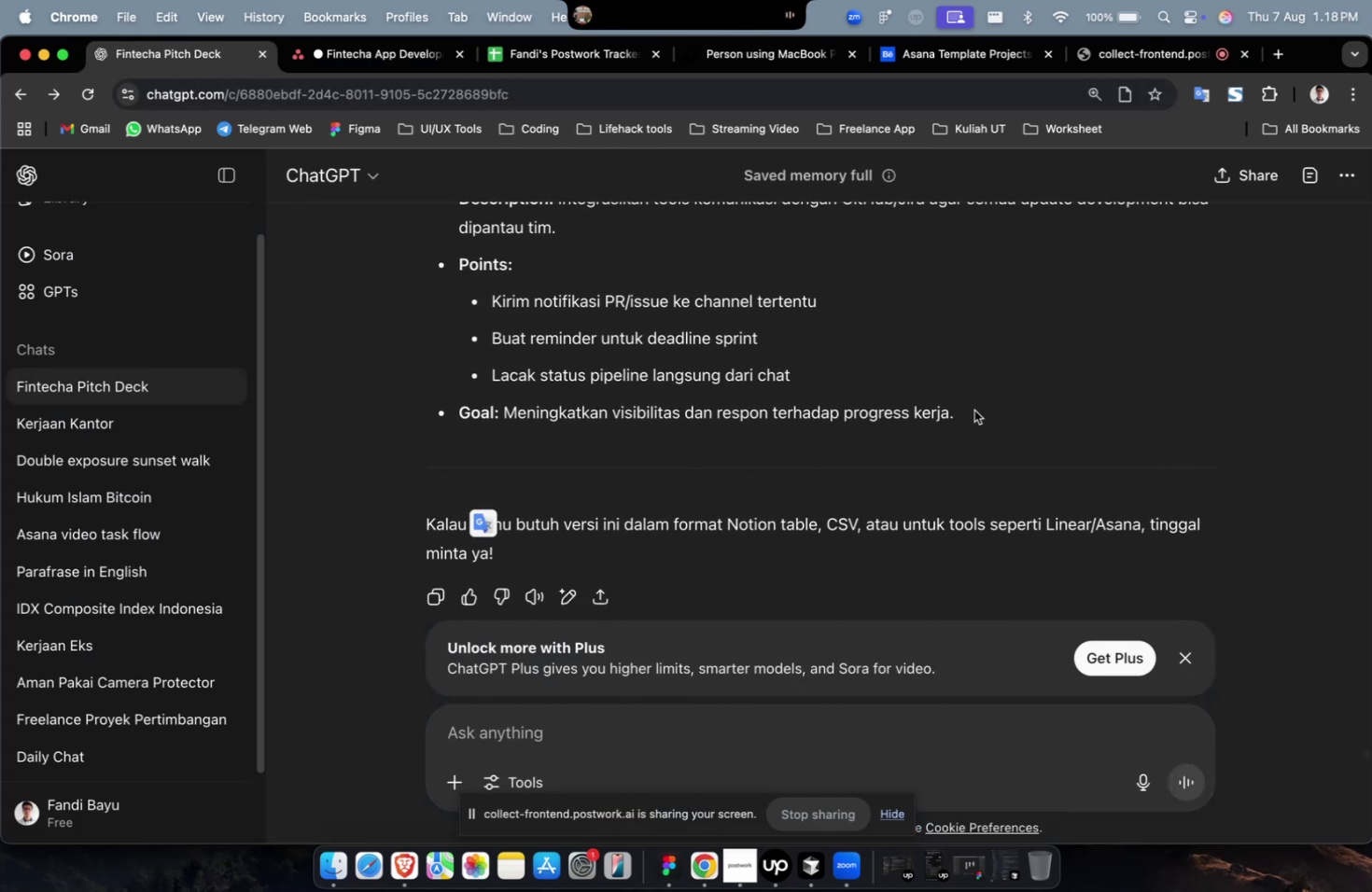 
left_click([975, 412])
 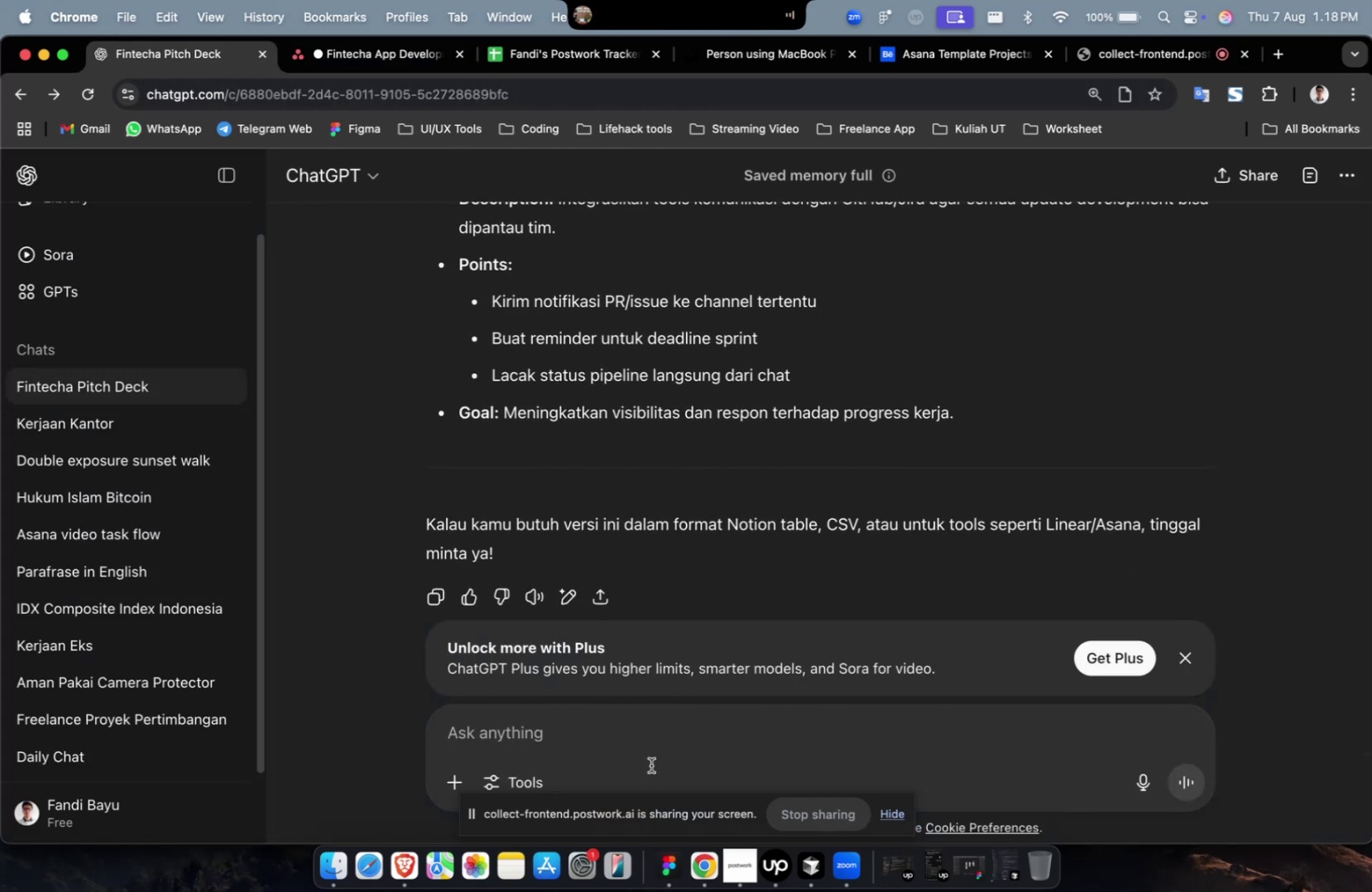 
left_click([652, 758])
 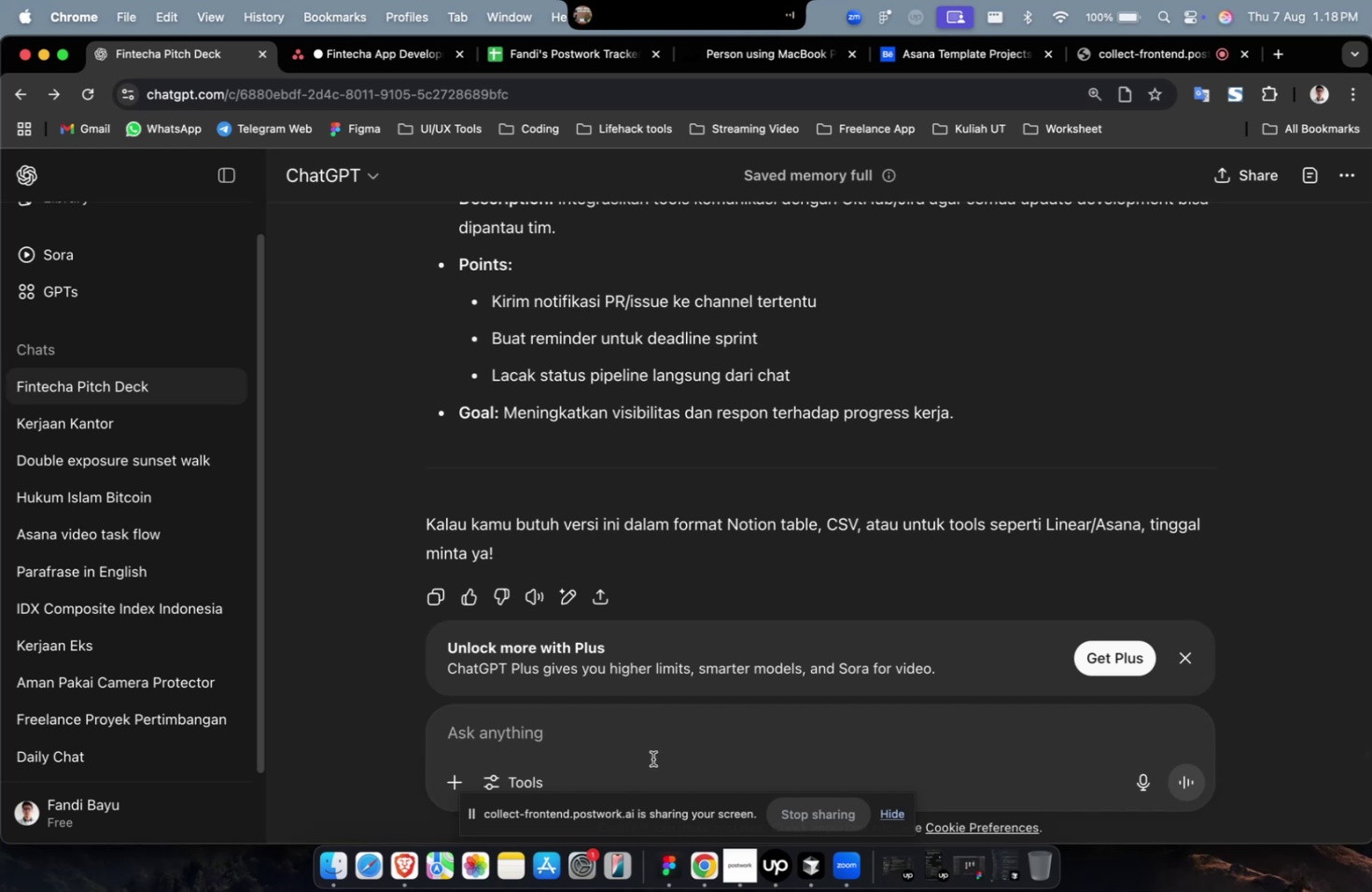 
type(jadikan bahasa inggris)
 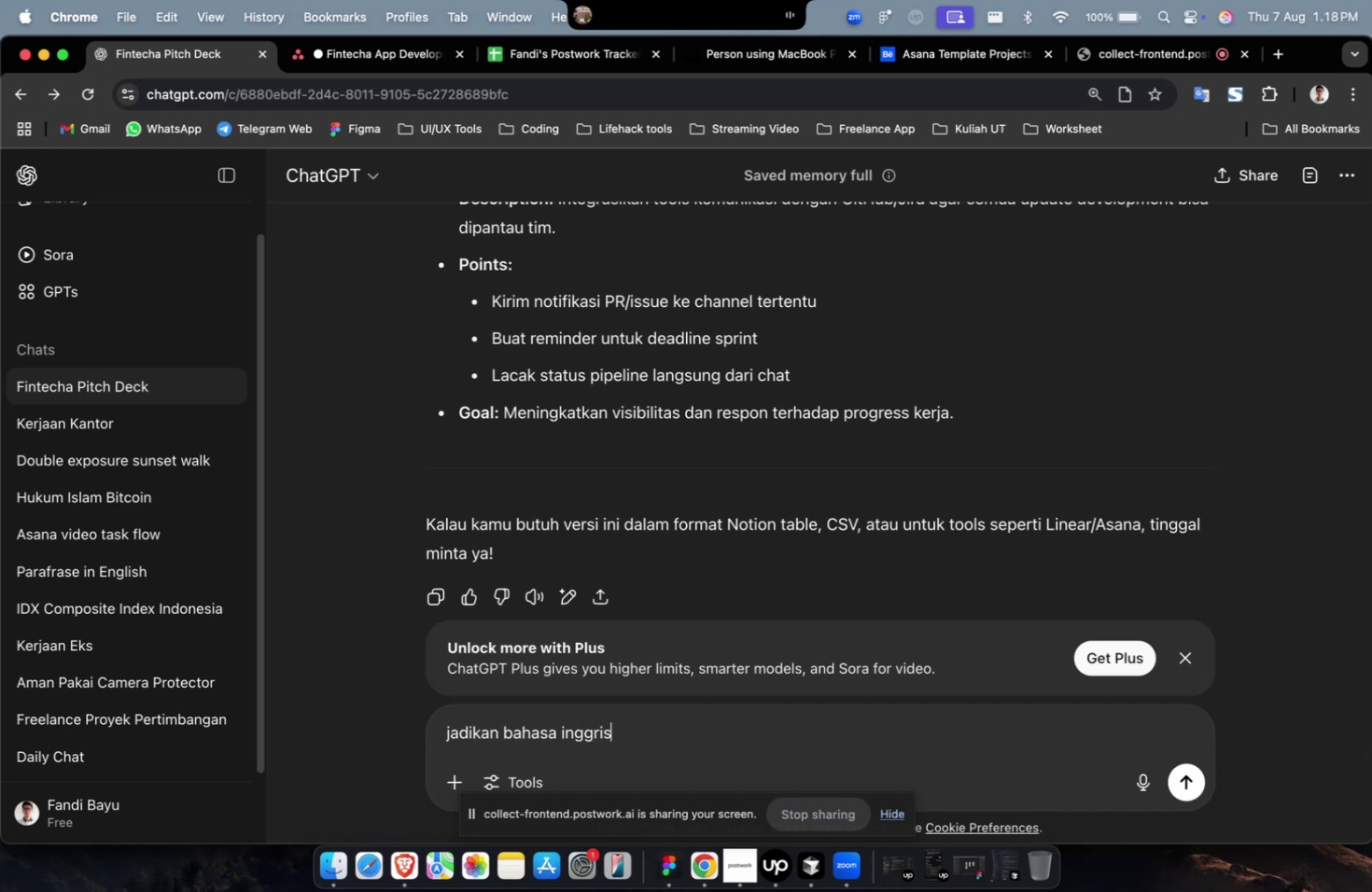 
key(Enter)
 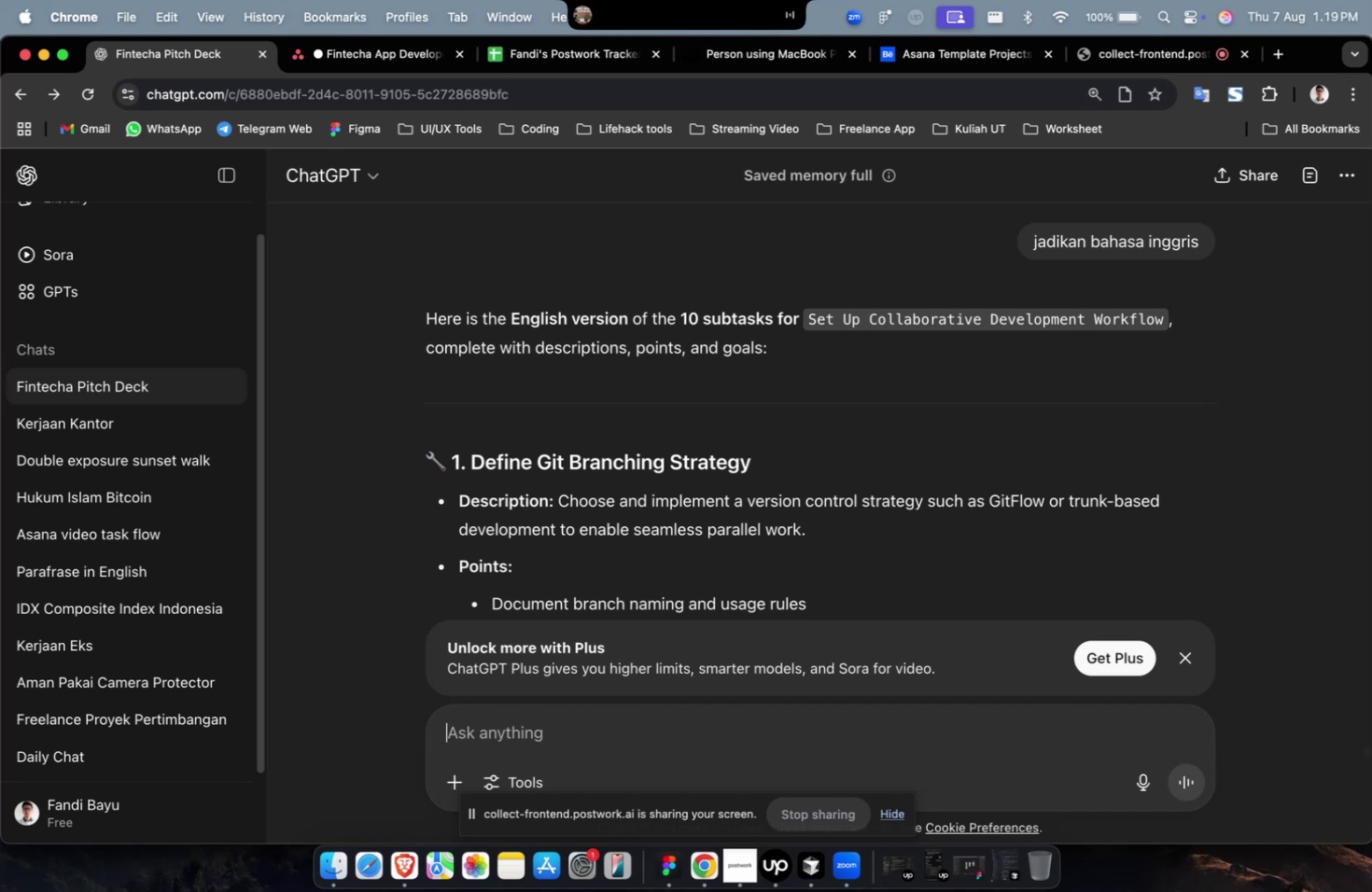 
wait(69.2)
 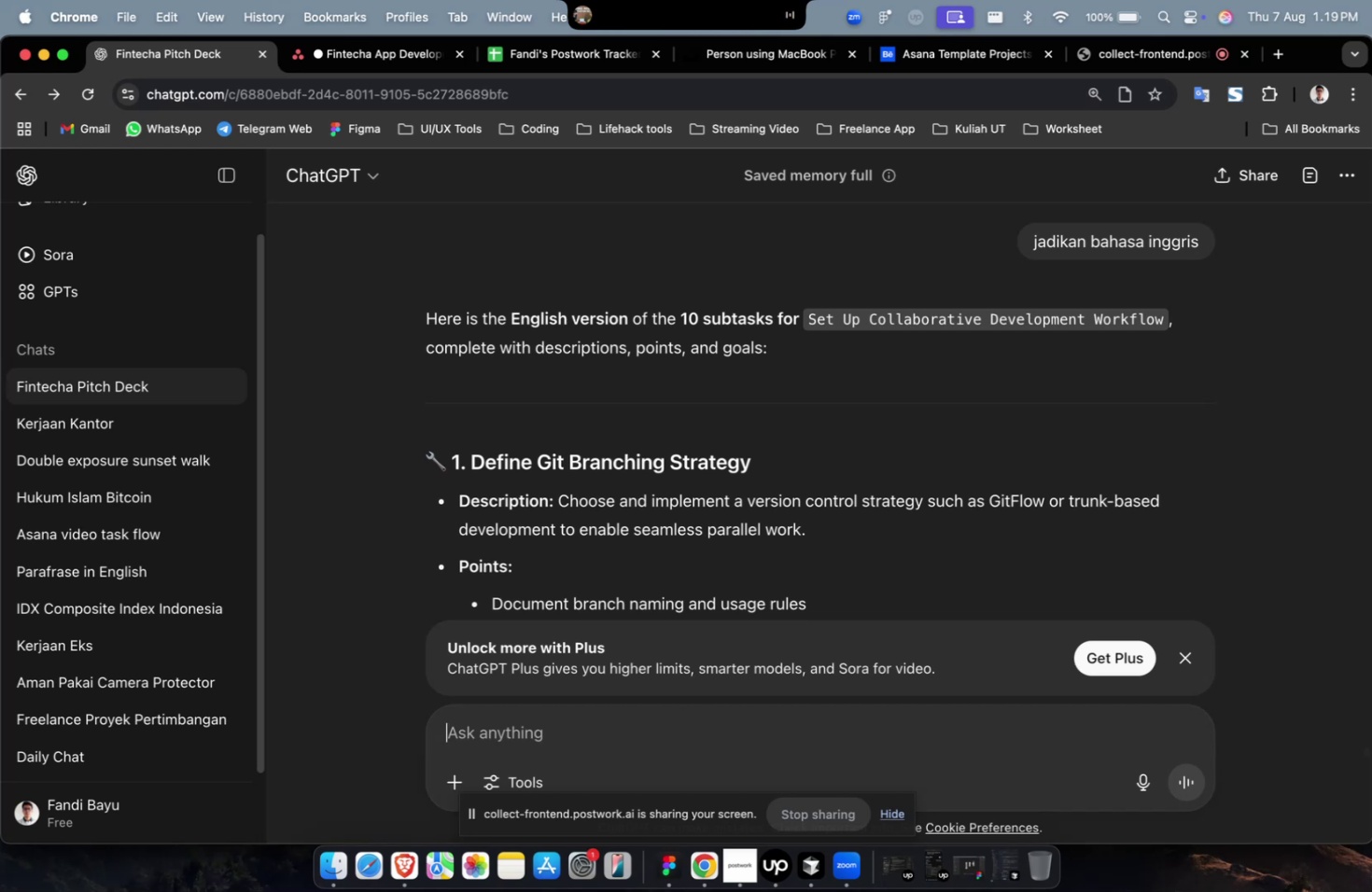 
scroll: coordinate [749, 453], scroll_direction: down, amount: 159.0
 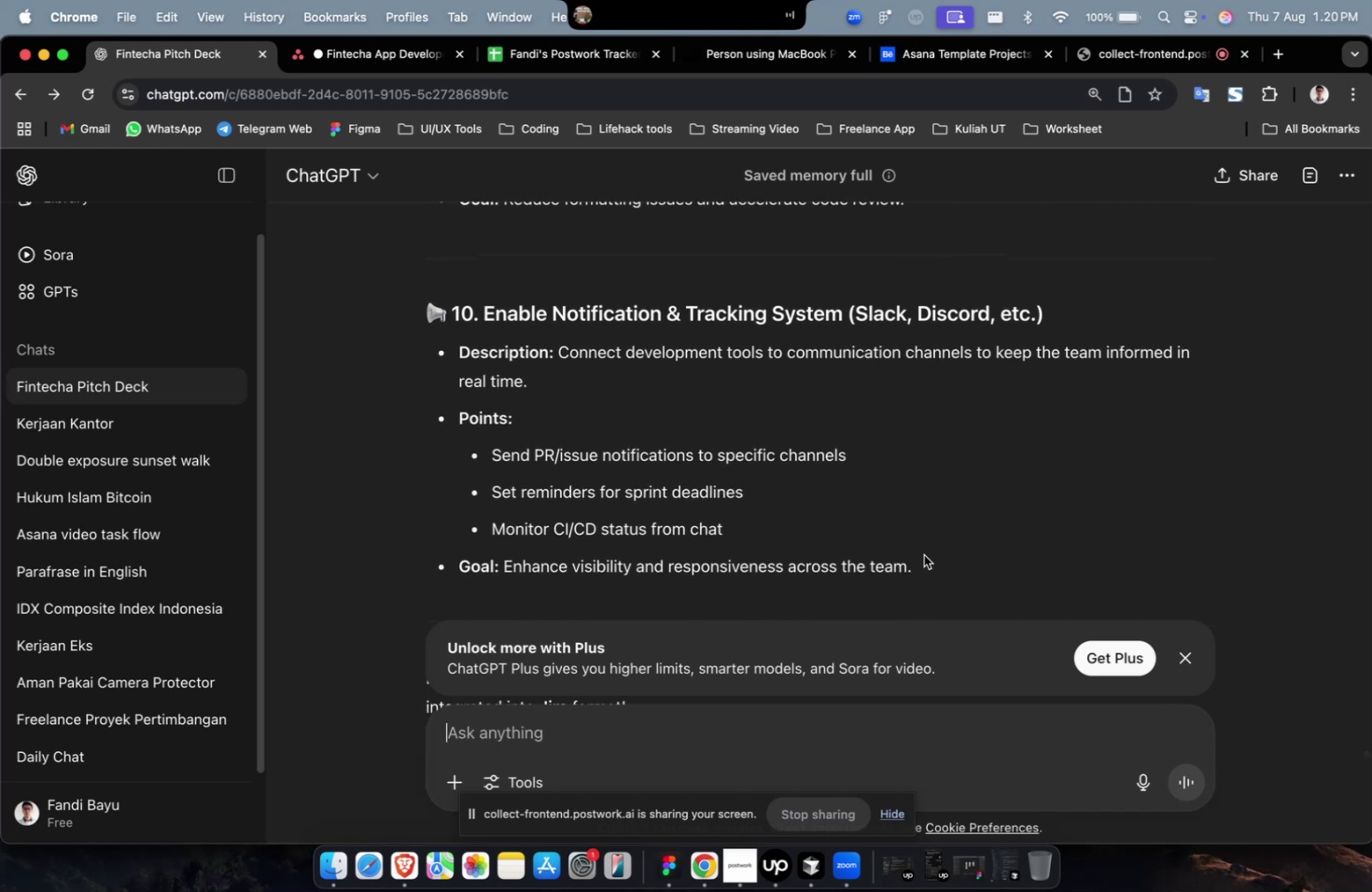 
left_click_drag(start_coordinate=[929, 578], to_coordinate=[561, 363])
 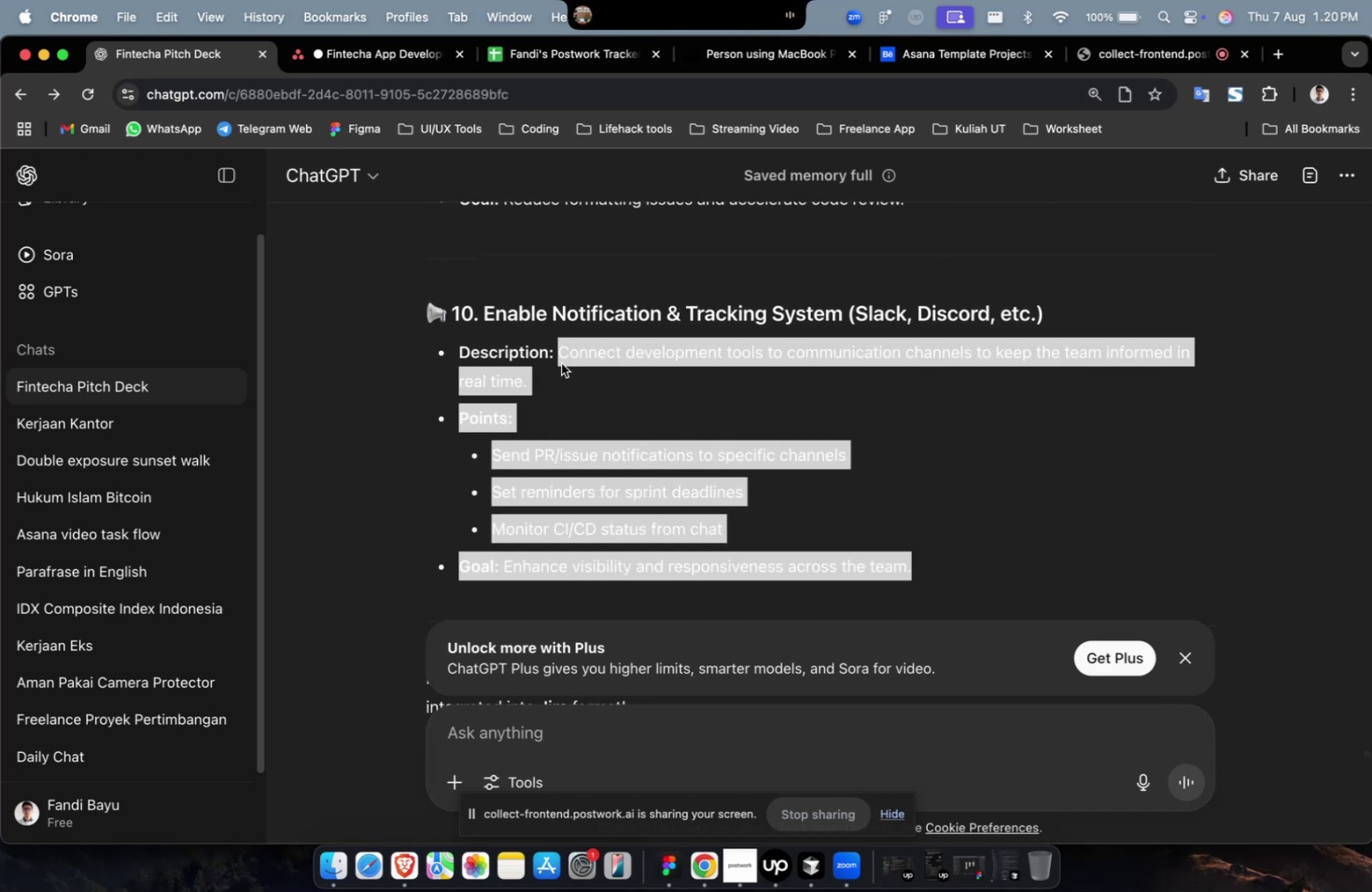 
key(Meta+CommandLeft)
 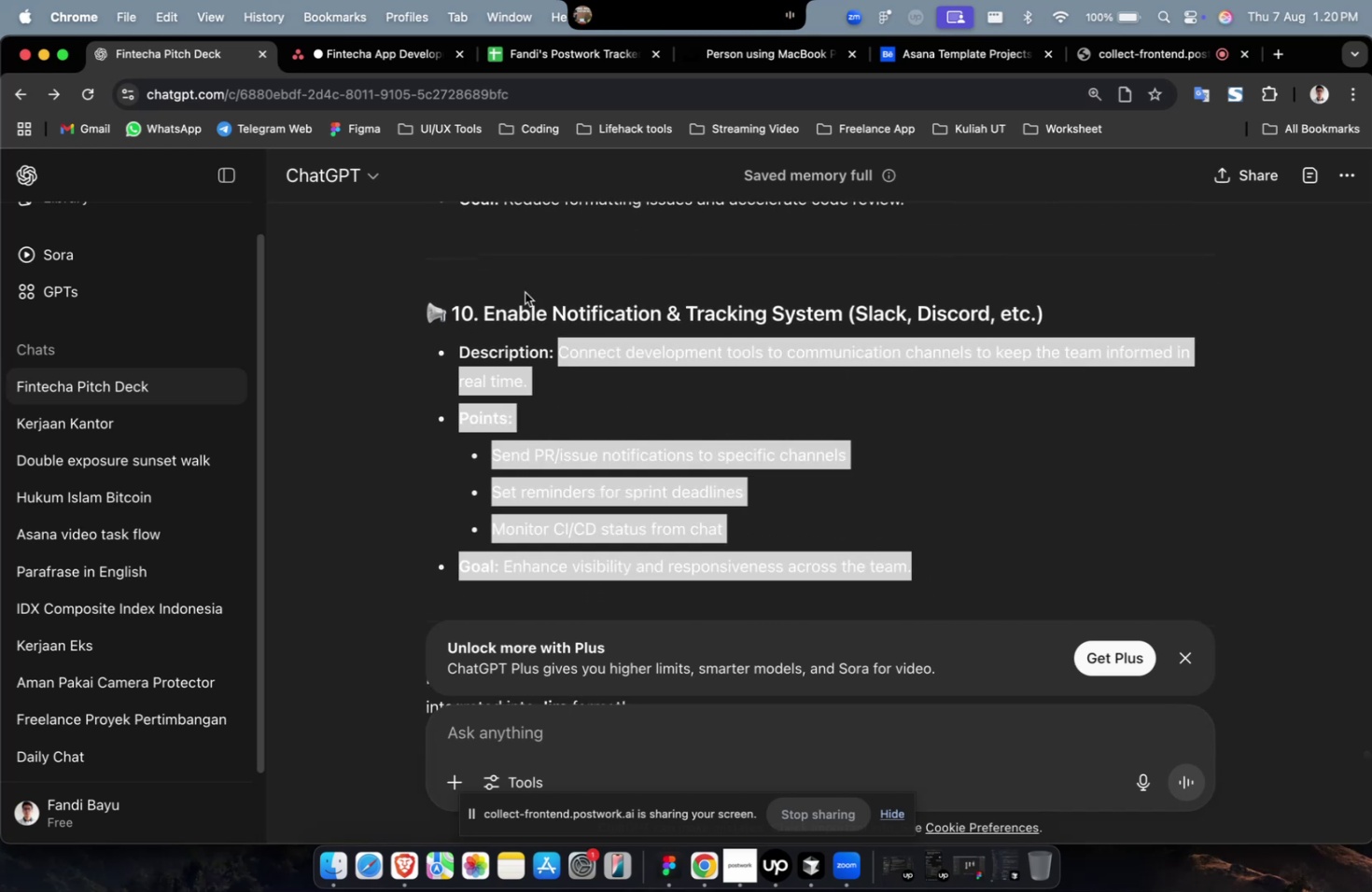 
key(Meta+C)
 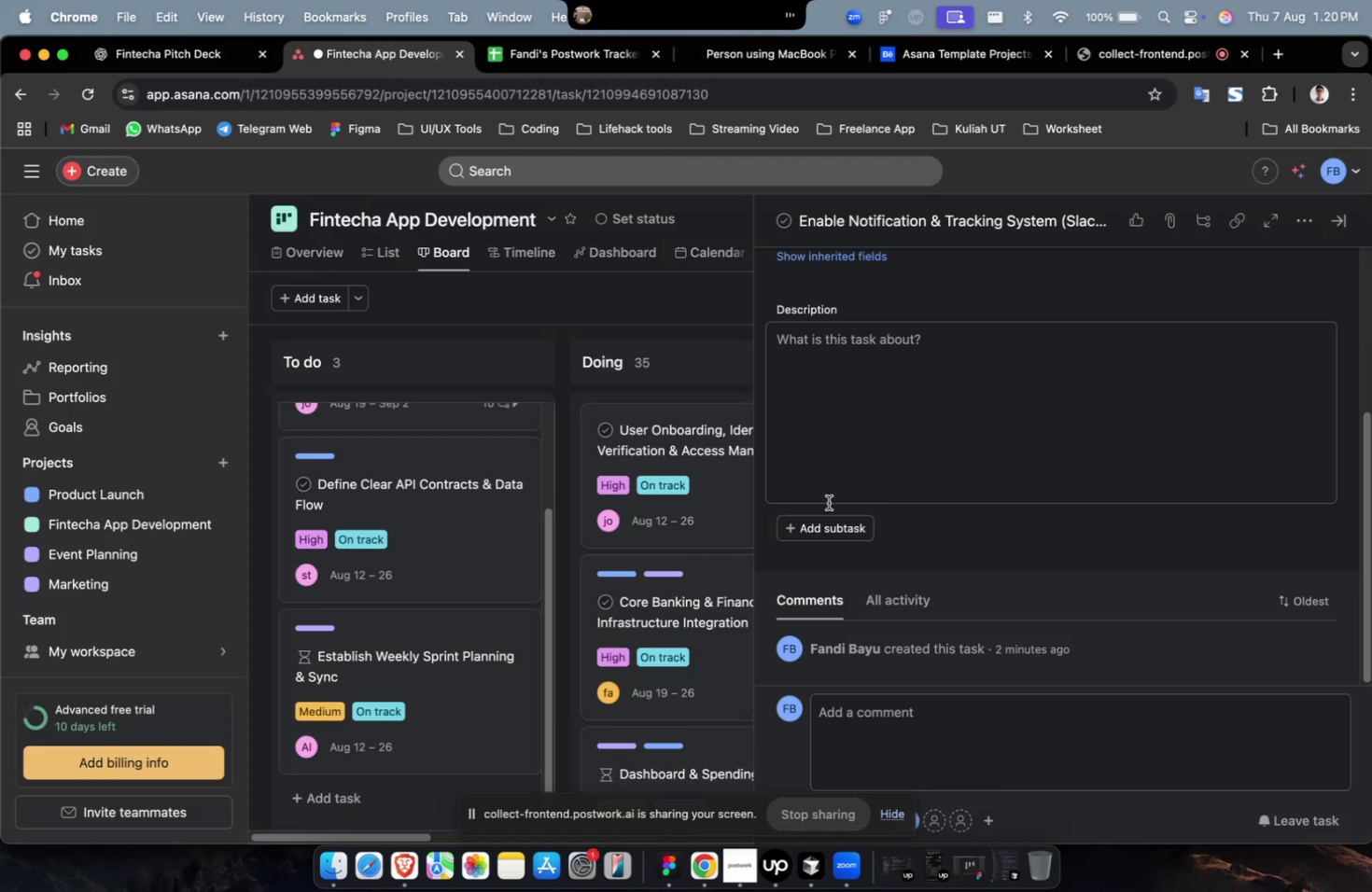 
key(Meta+CommandLeft)
 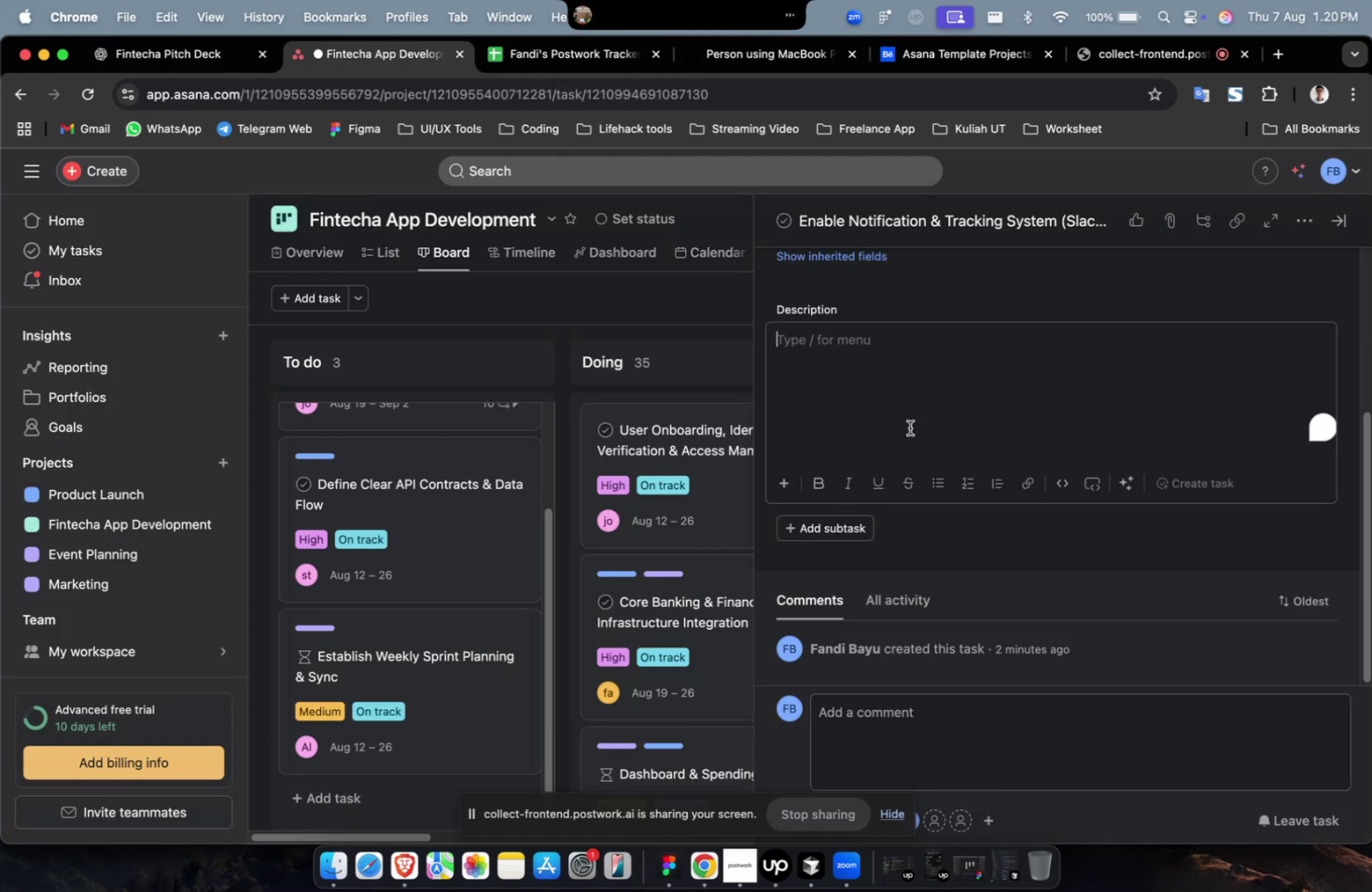 
key(Meta+V)
 